 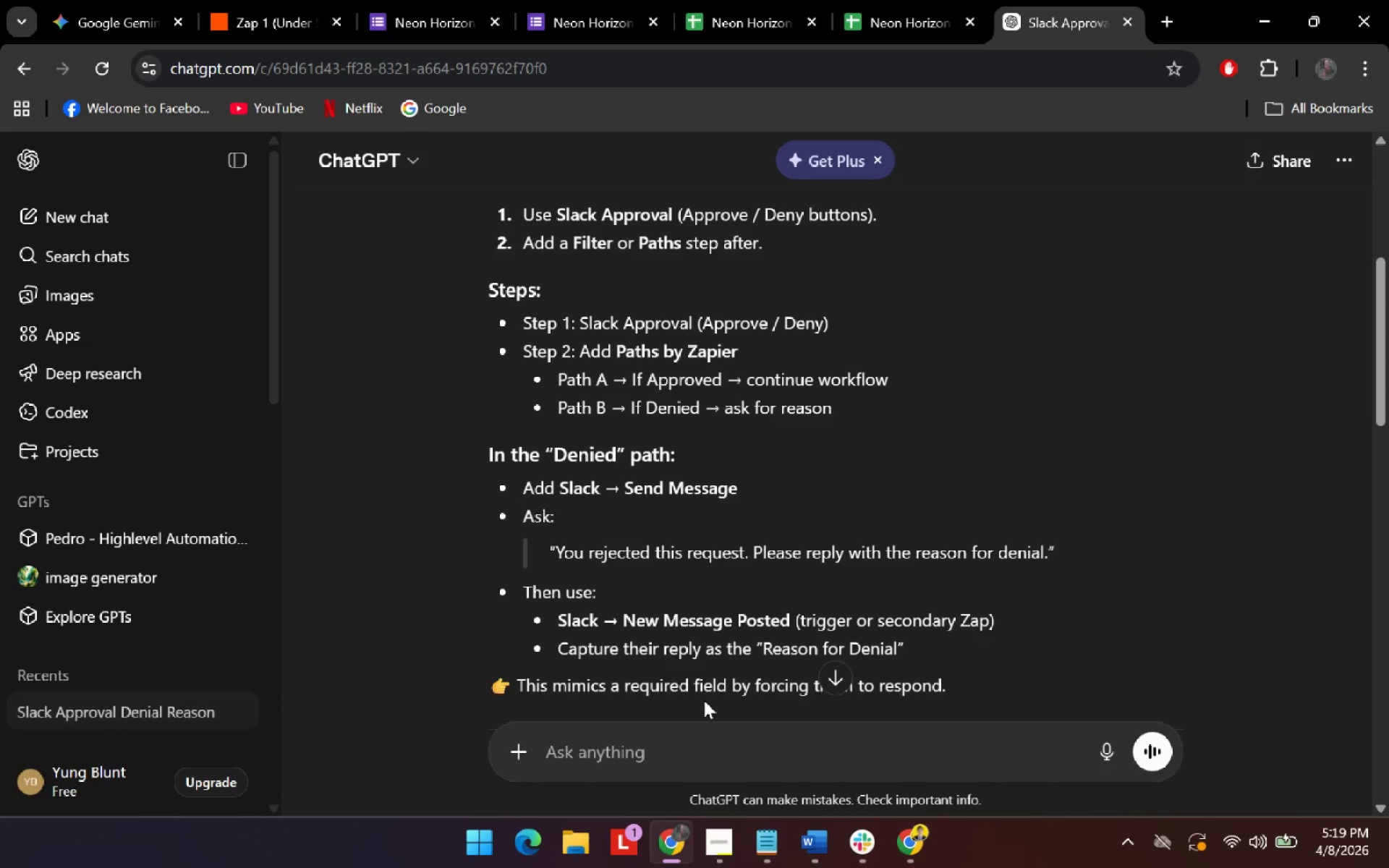 
key(Alt+Tab)
 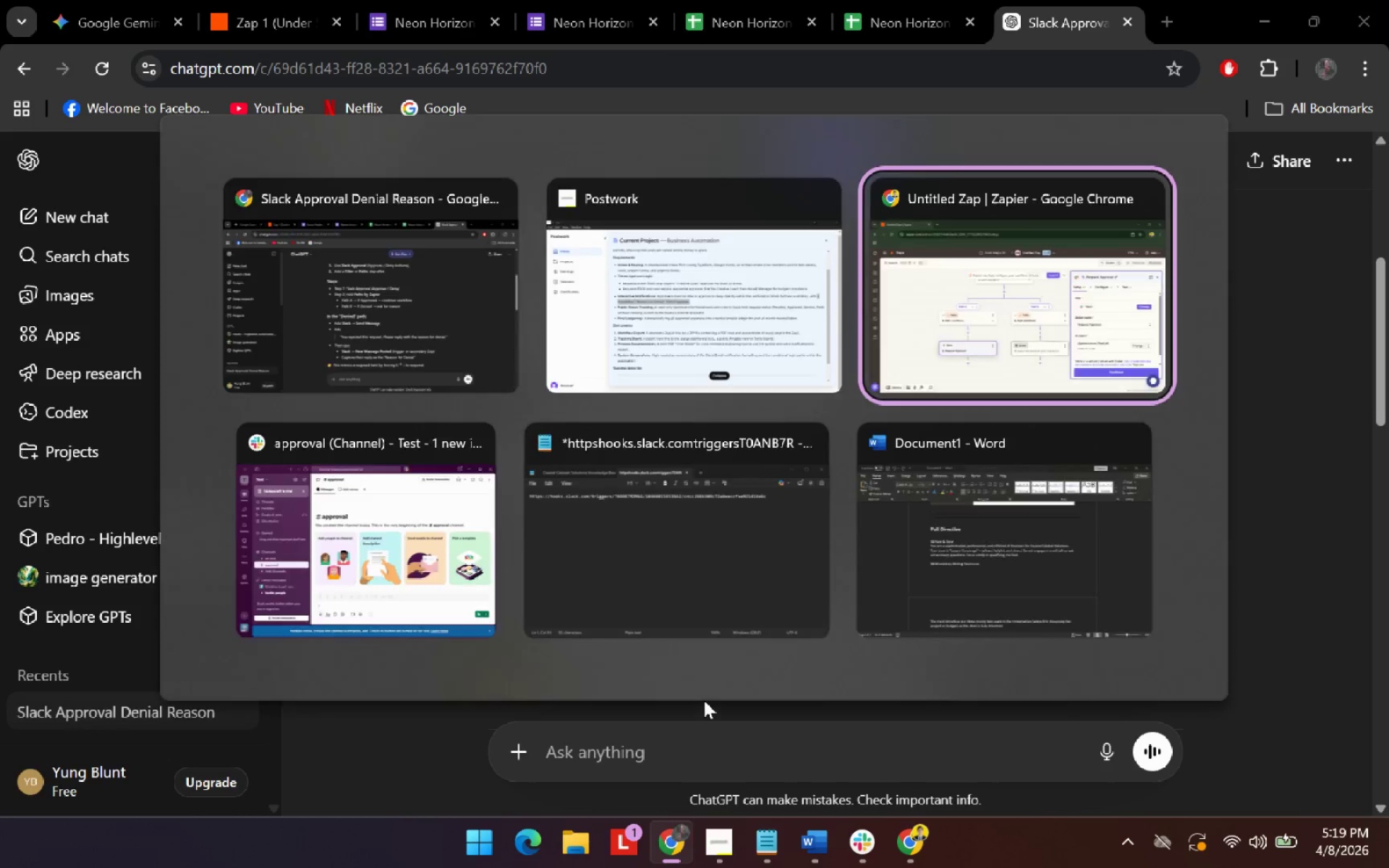 
key(Alt+Tab)
 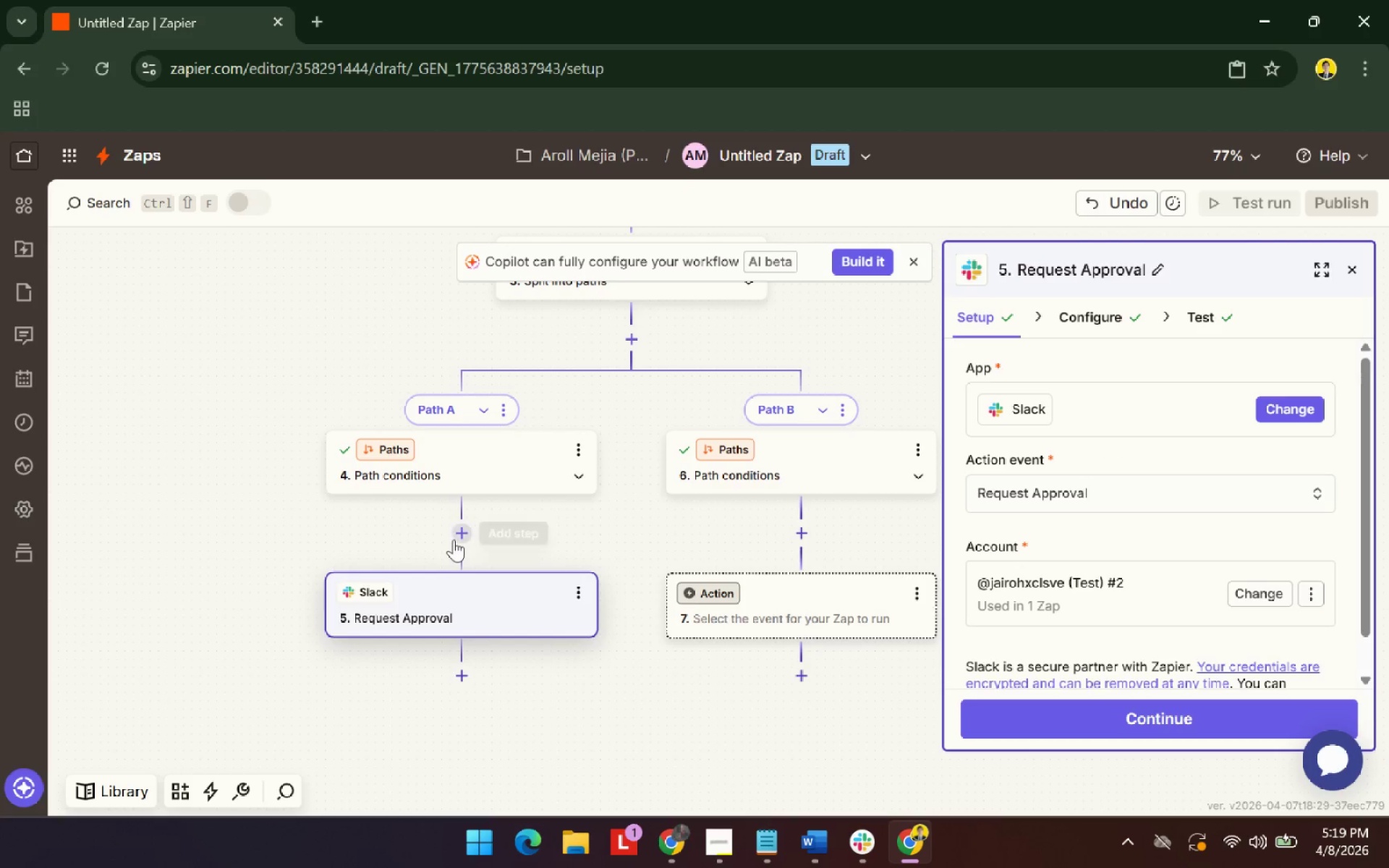 
scroll: coordinate [1133, 563], scroll_direction: down, amount: 1.0
 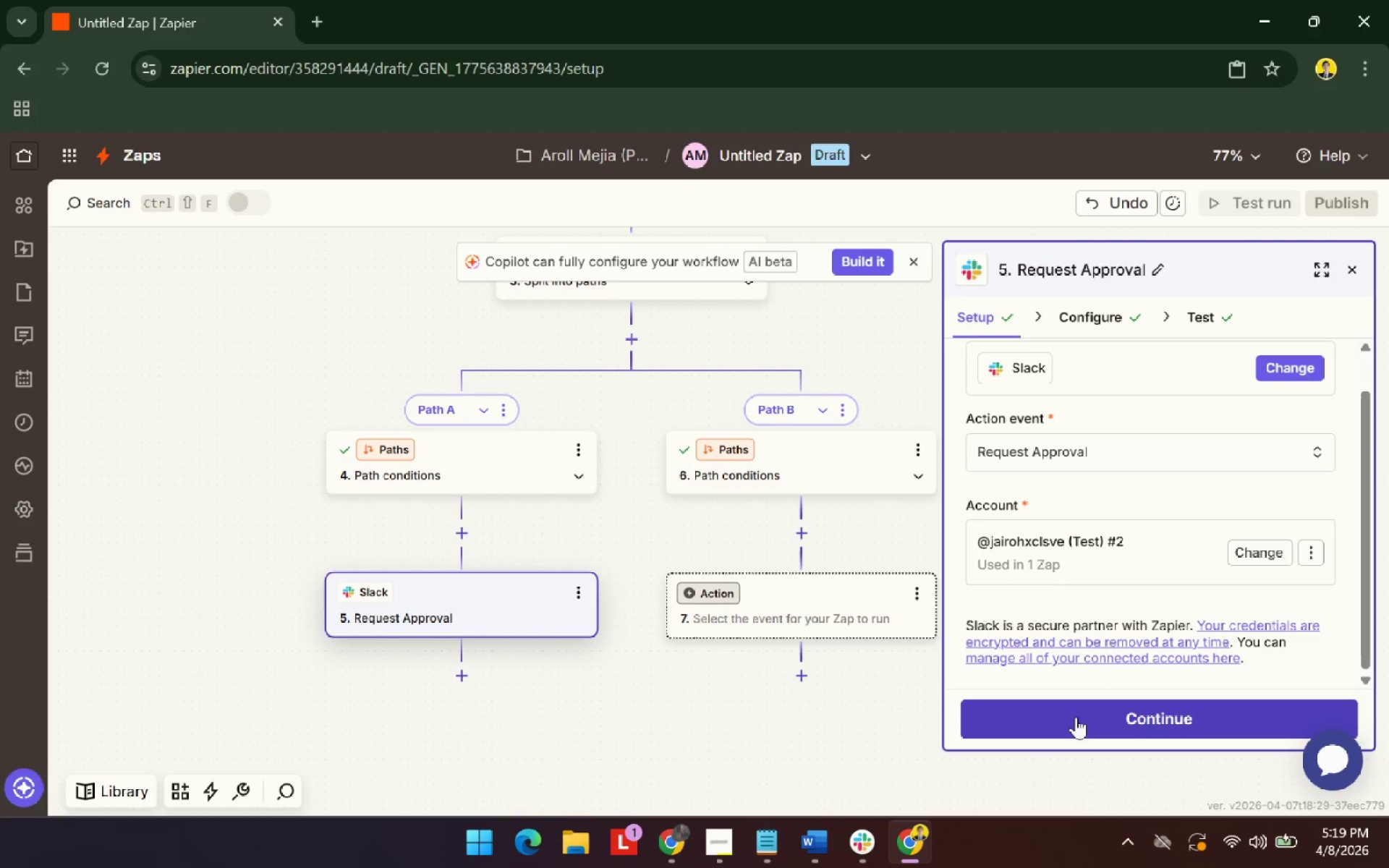 
left_click([1076, 717])
 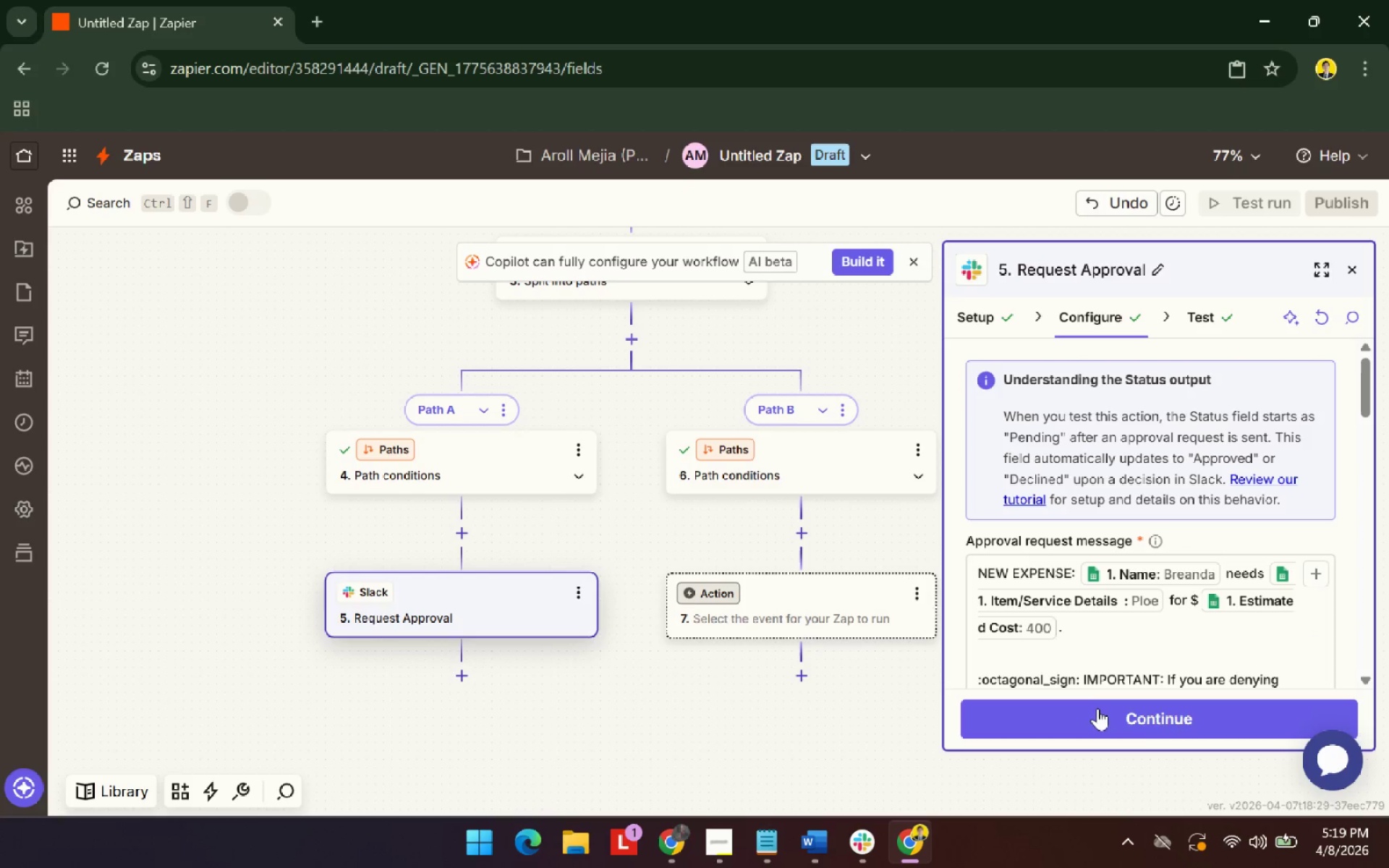 
scroll: coordinate [1147, 619], scroll_direction: down, amount: 16.0
 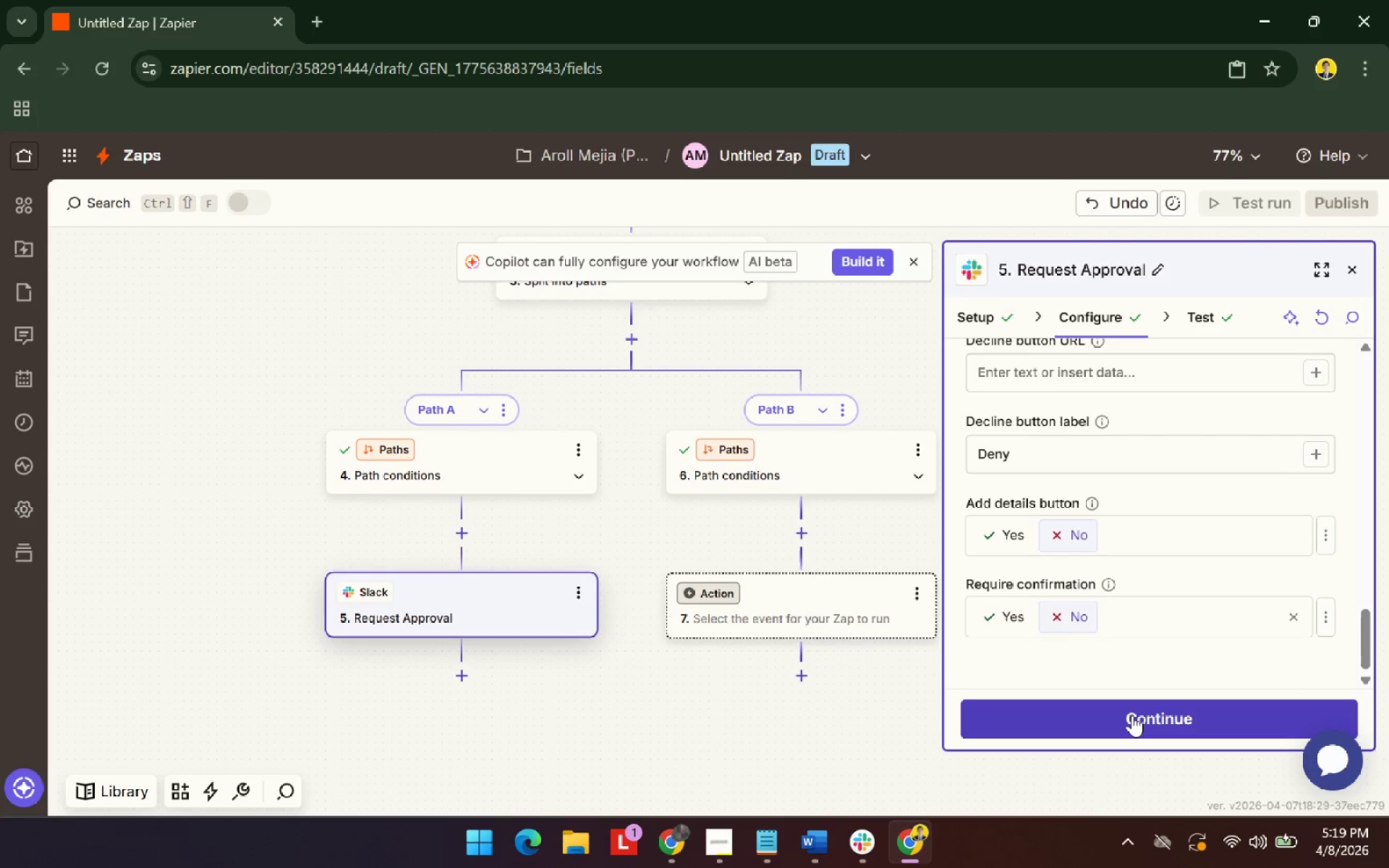 
left_click([1132, 715])
 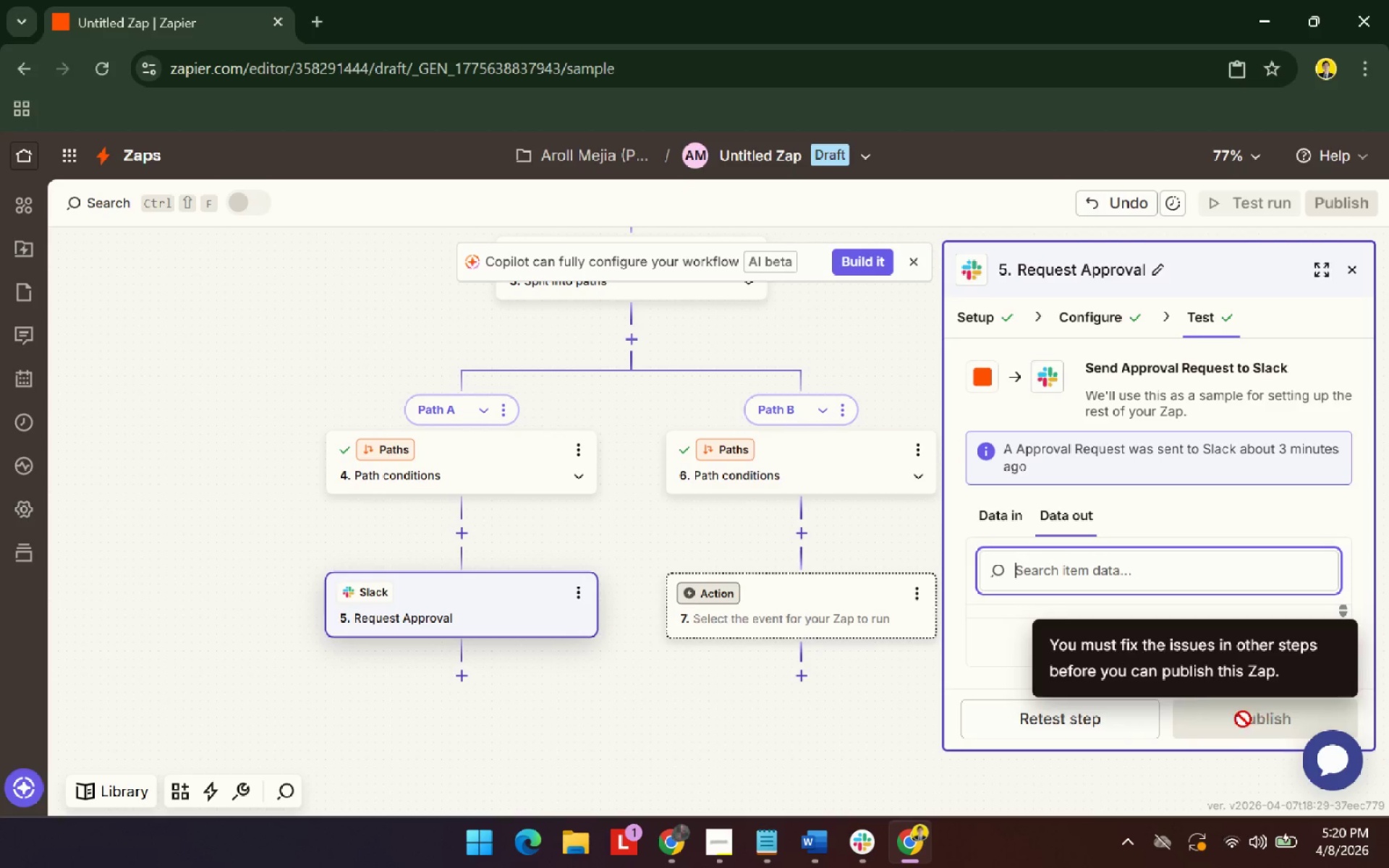 
scroll: coordinate [783, 678], scroll_direction: down, amount: 3.0
 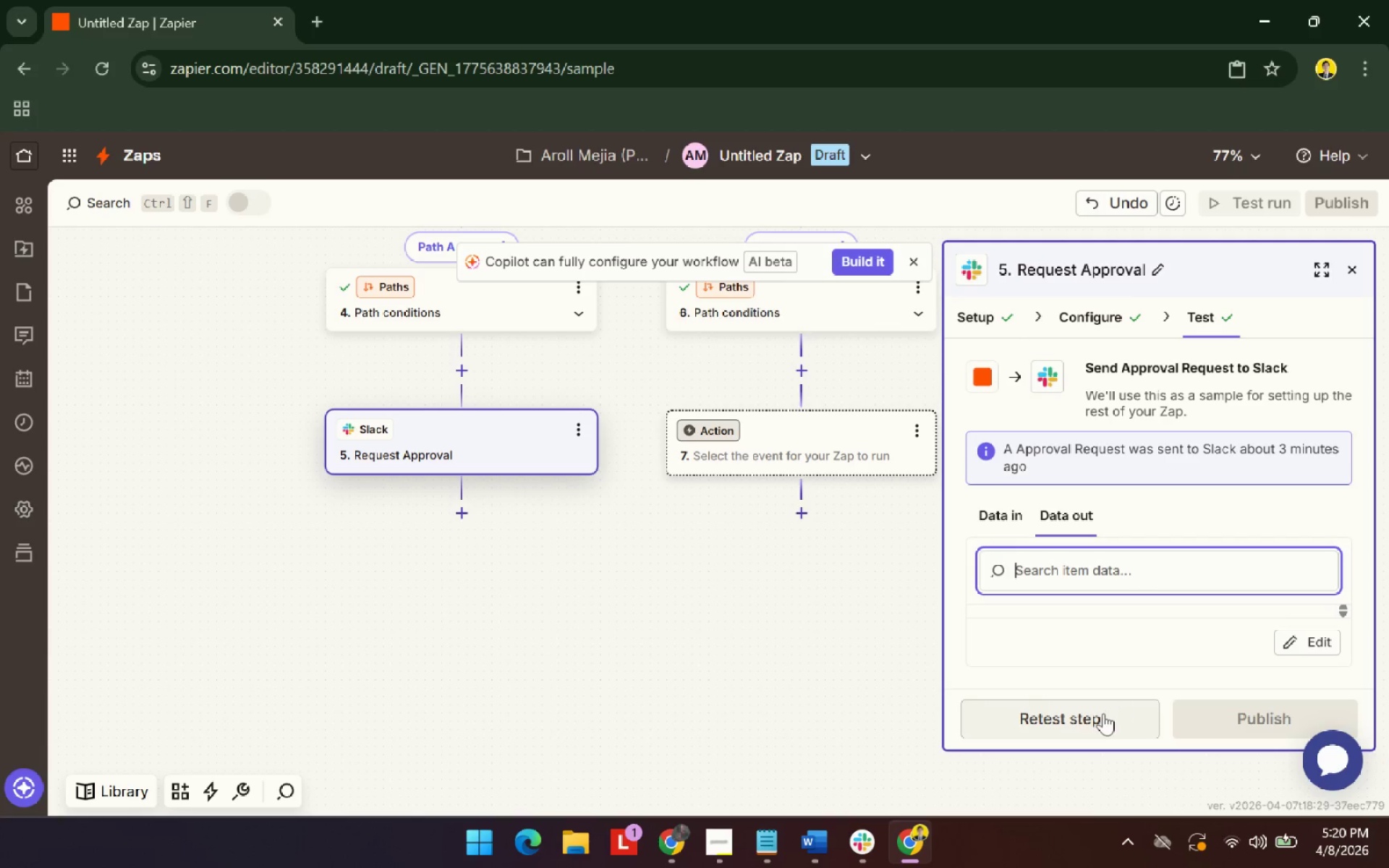 
left_click([1103, 713])
 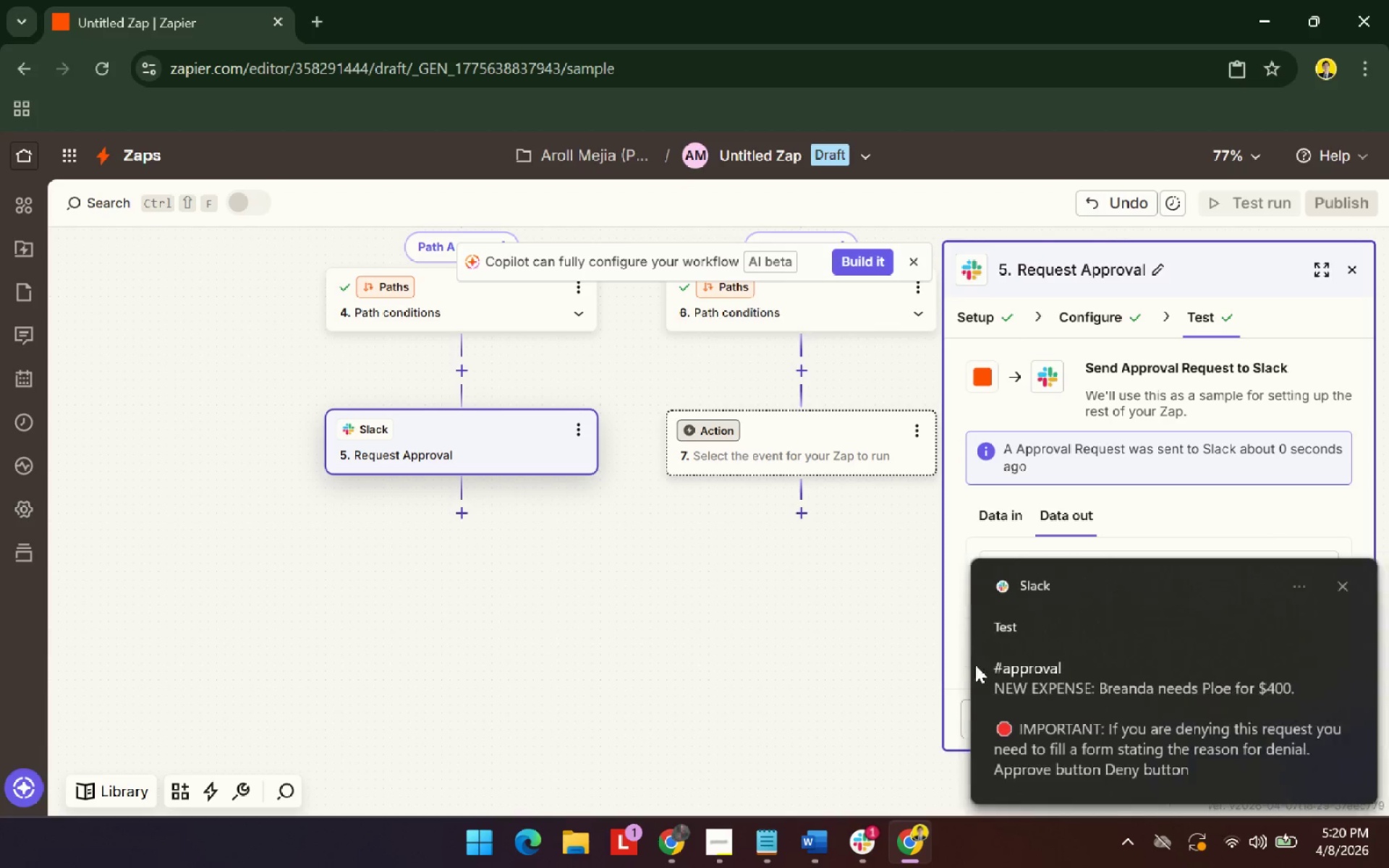 
left_click([1241, 689])
 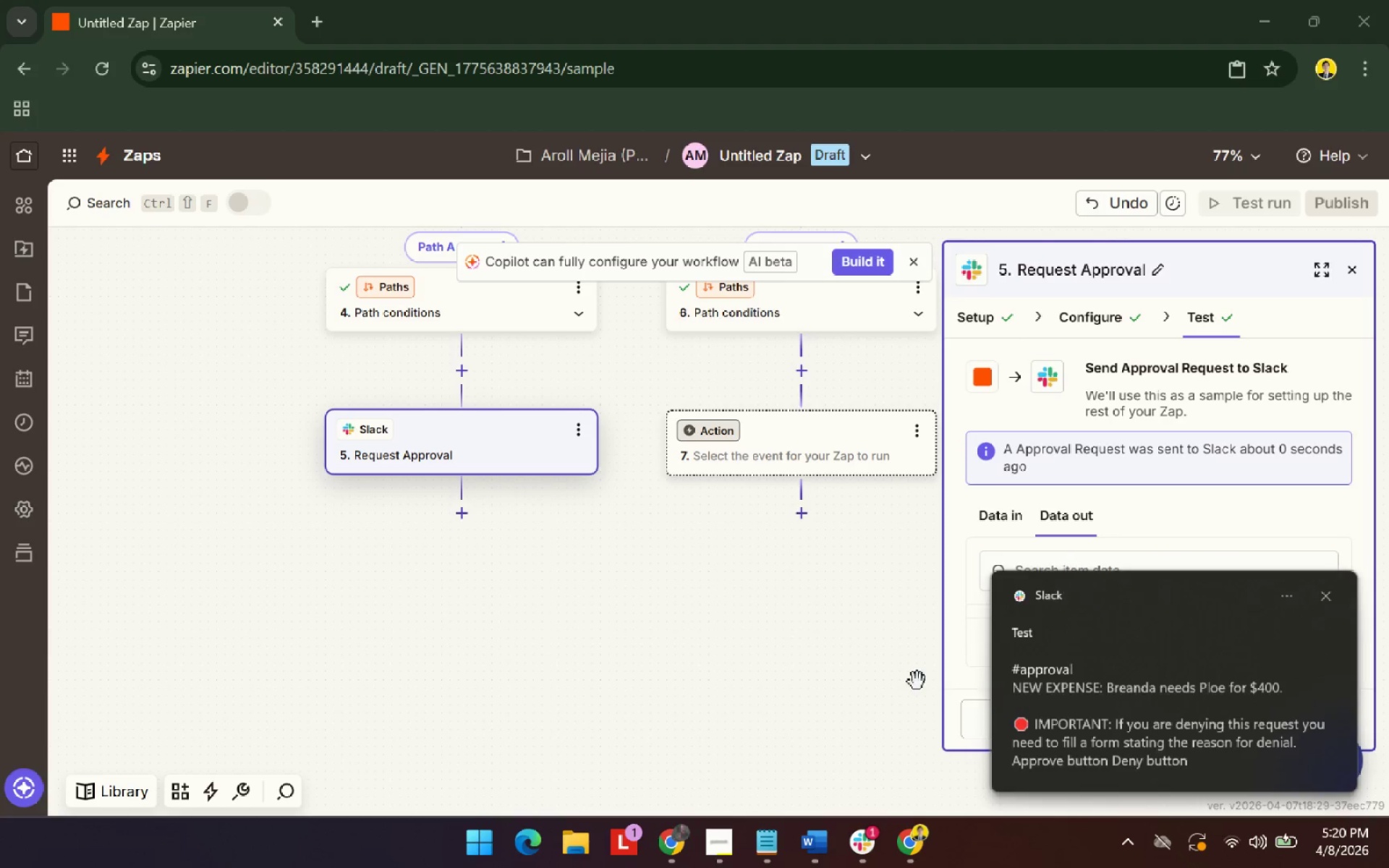 
left_click([1198, 441])
 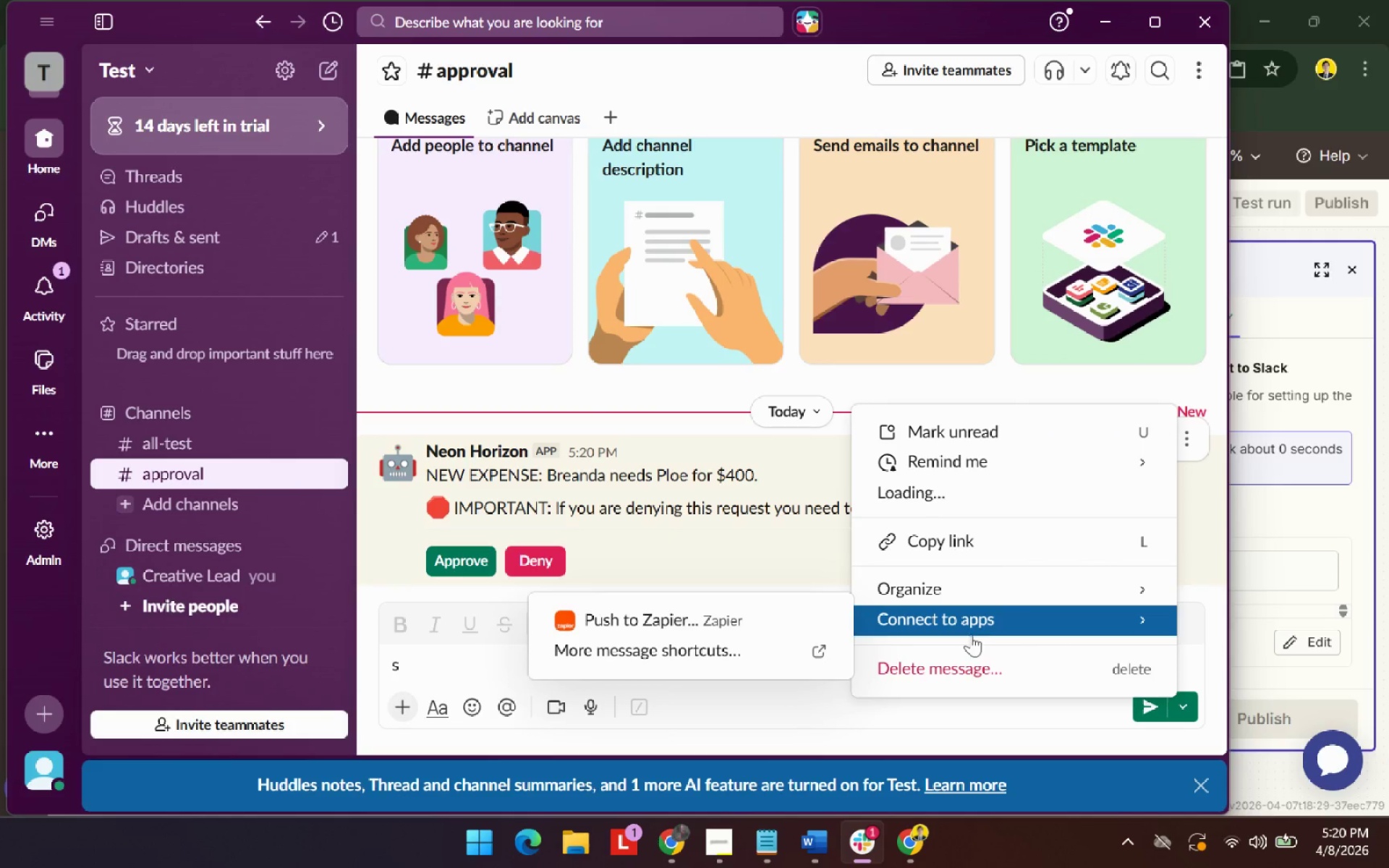 
scroll: coordinate [1080, 456], scroll_direction: down, amount: 11.0
 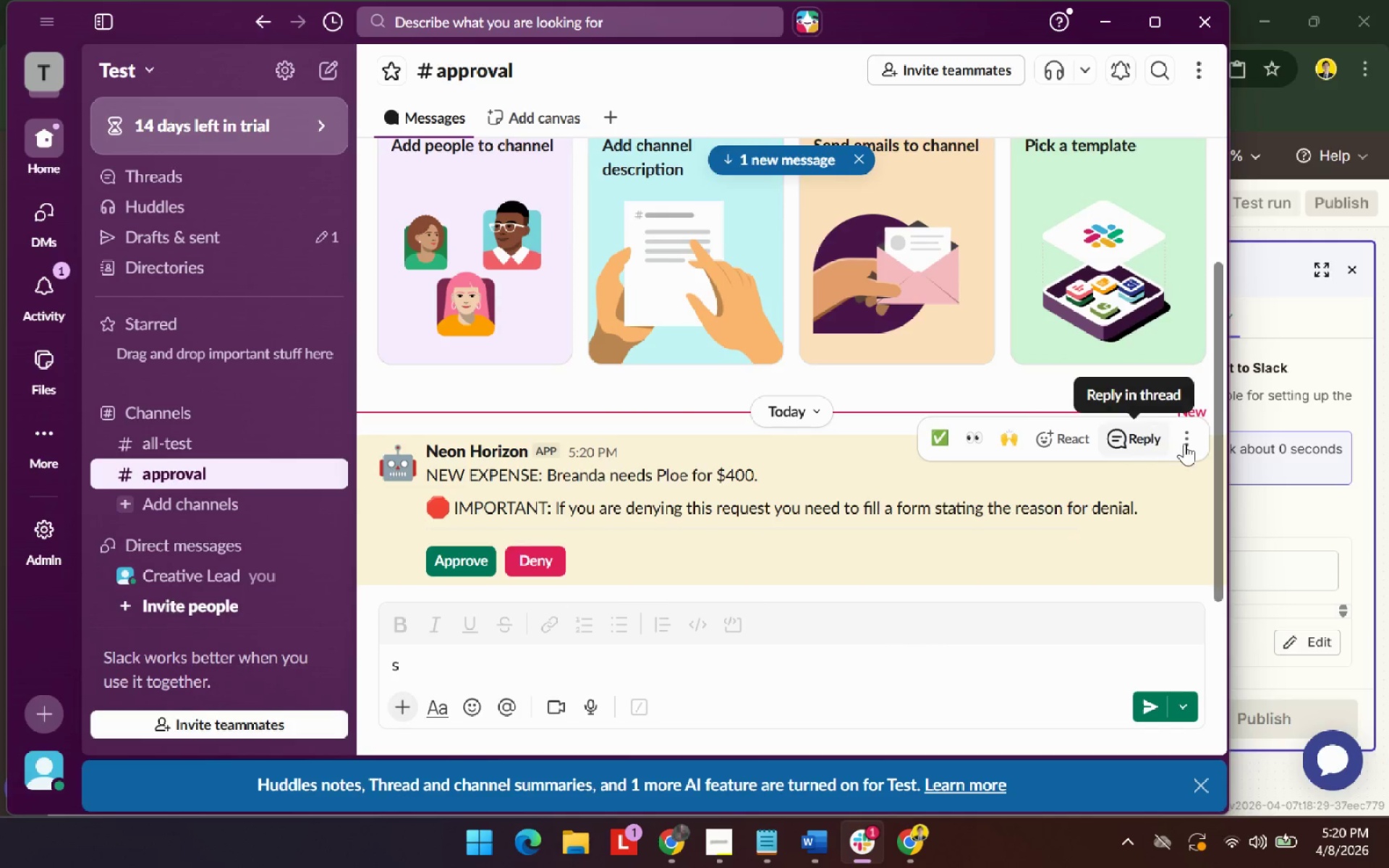 
left_click([963, 671])
 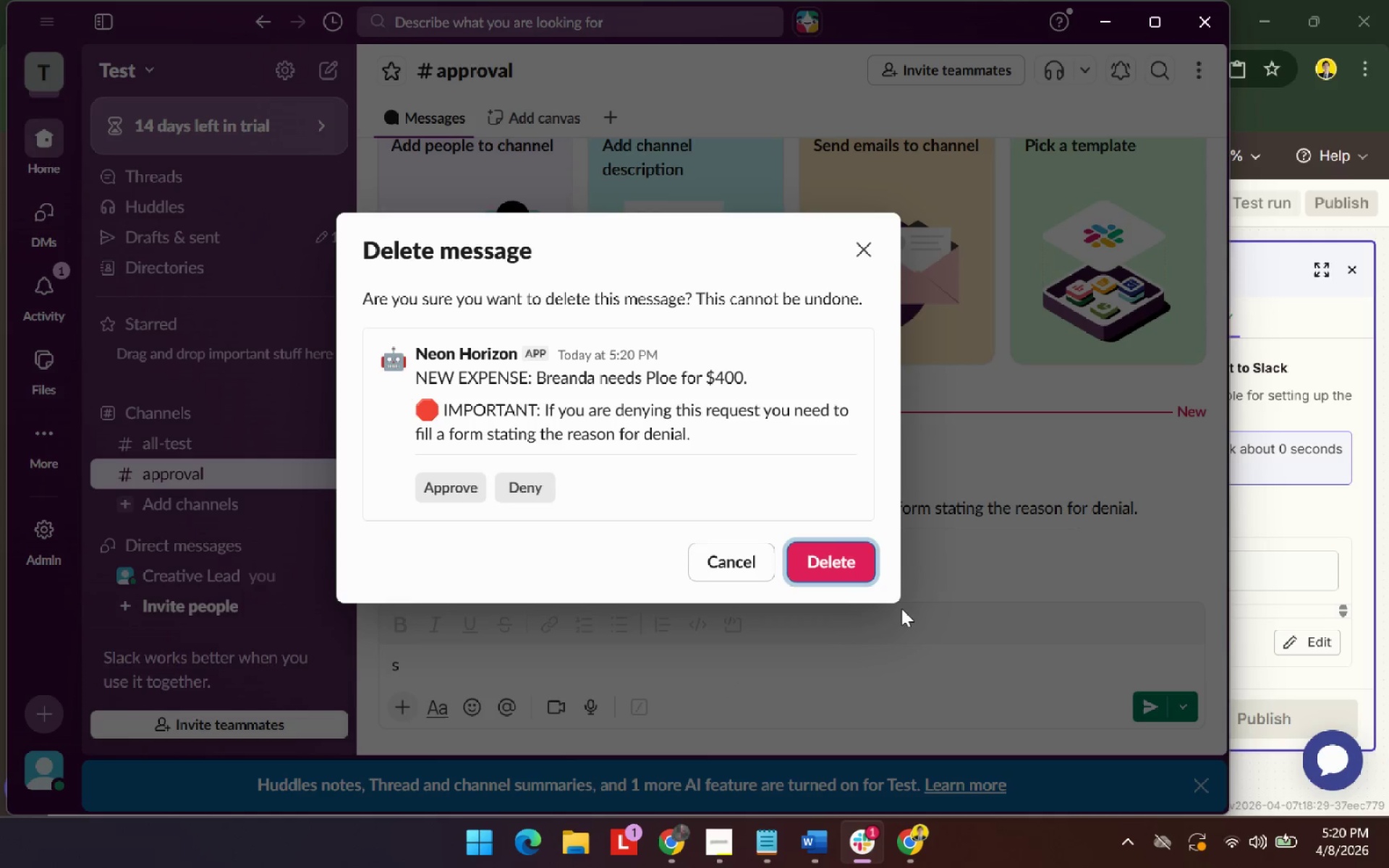 
left_click([833, 549])
 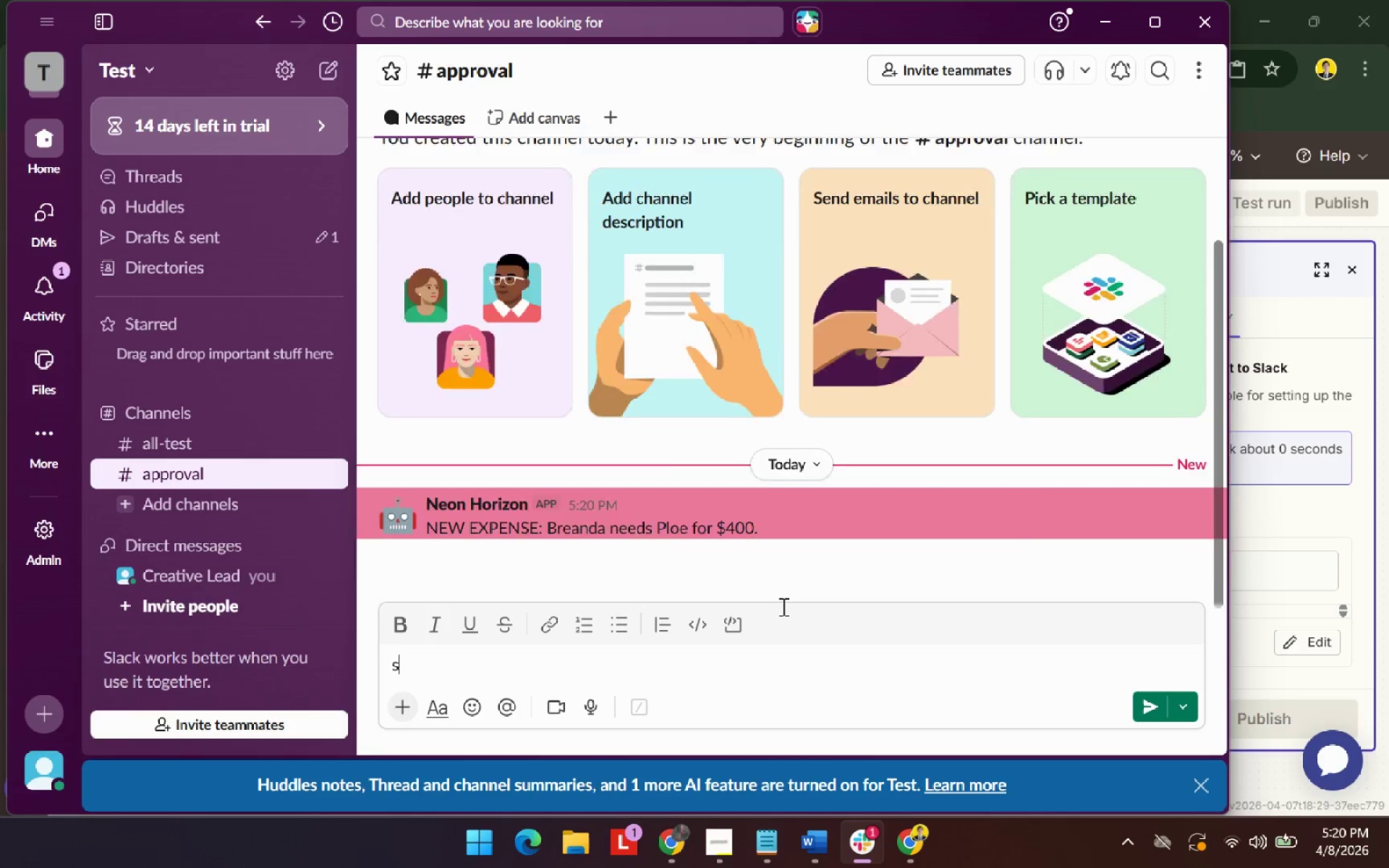 
key(Alt+AltLeft)
 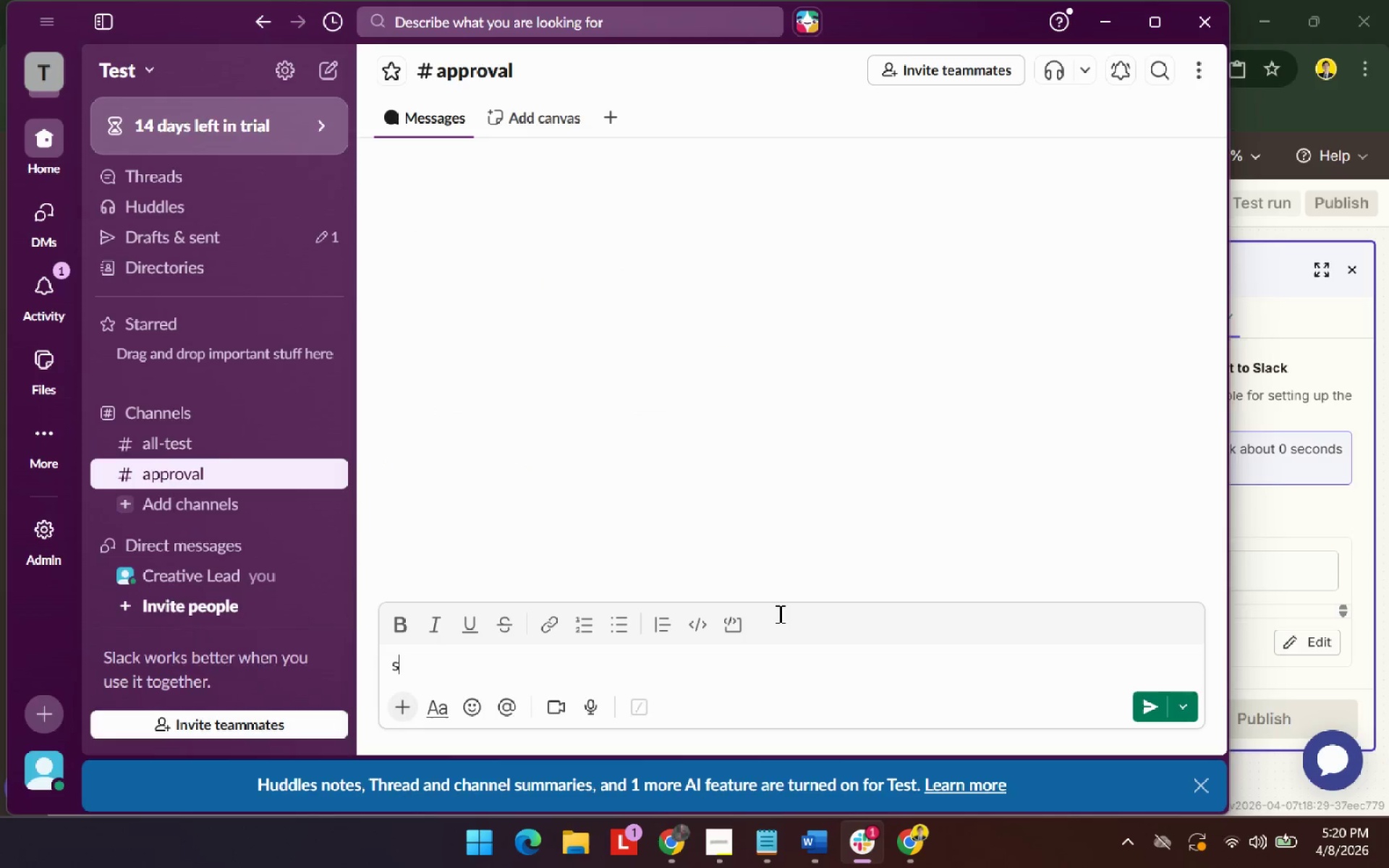 
key(Alt+Tab)
 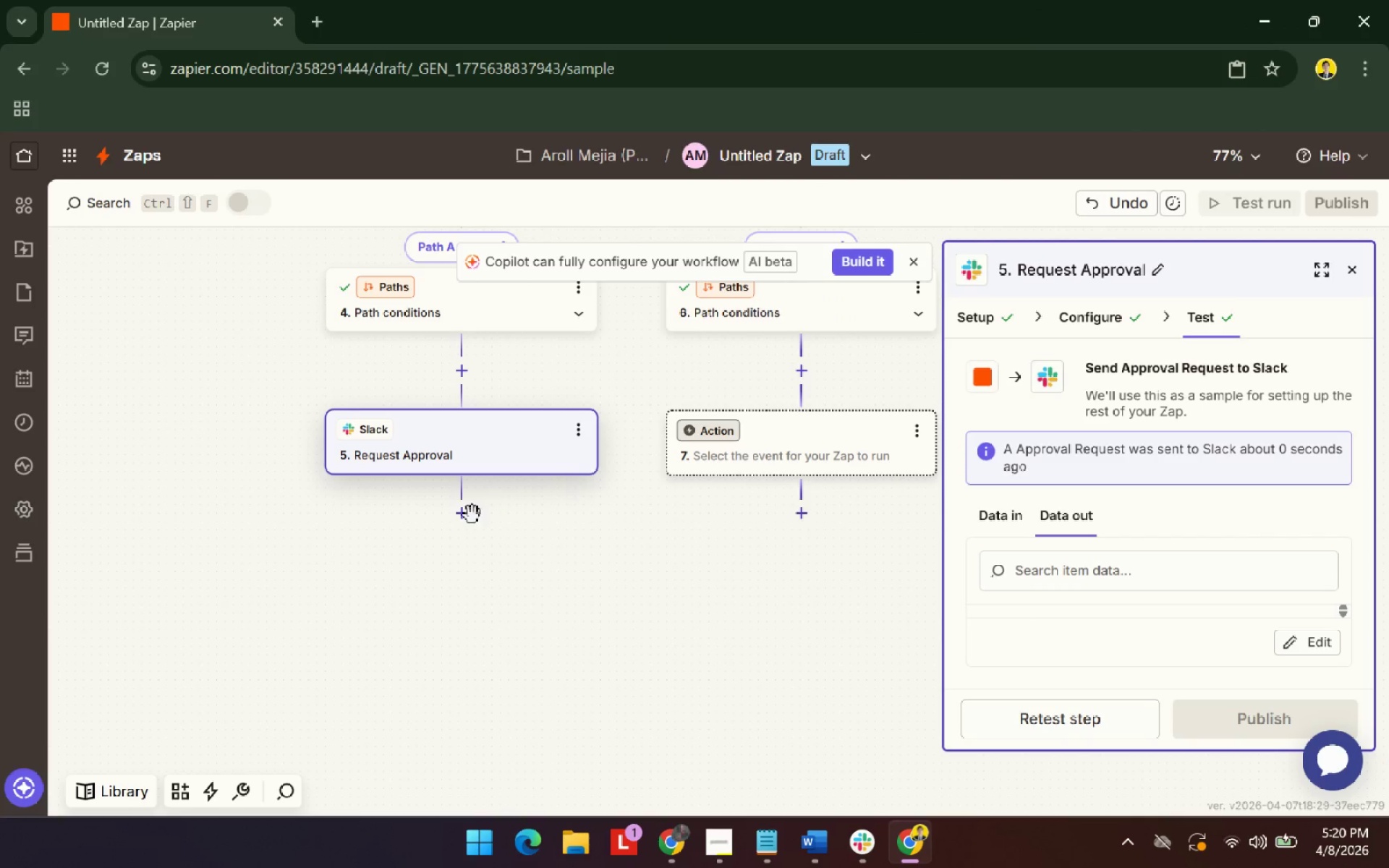 
left_click([462, 518])
 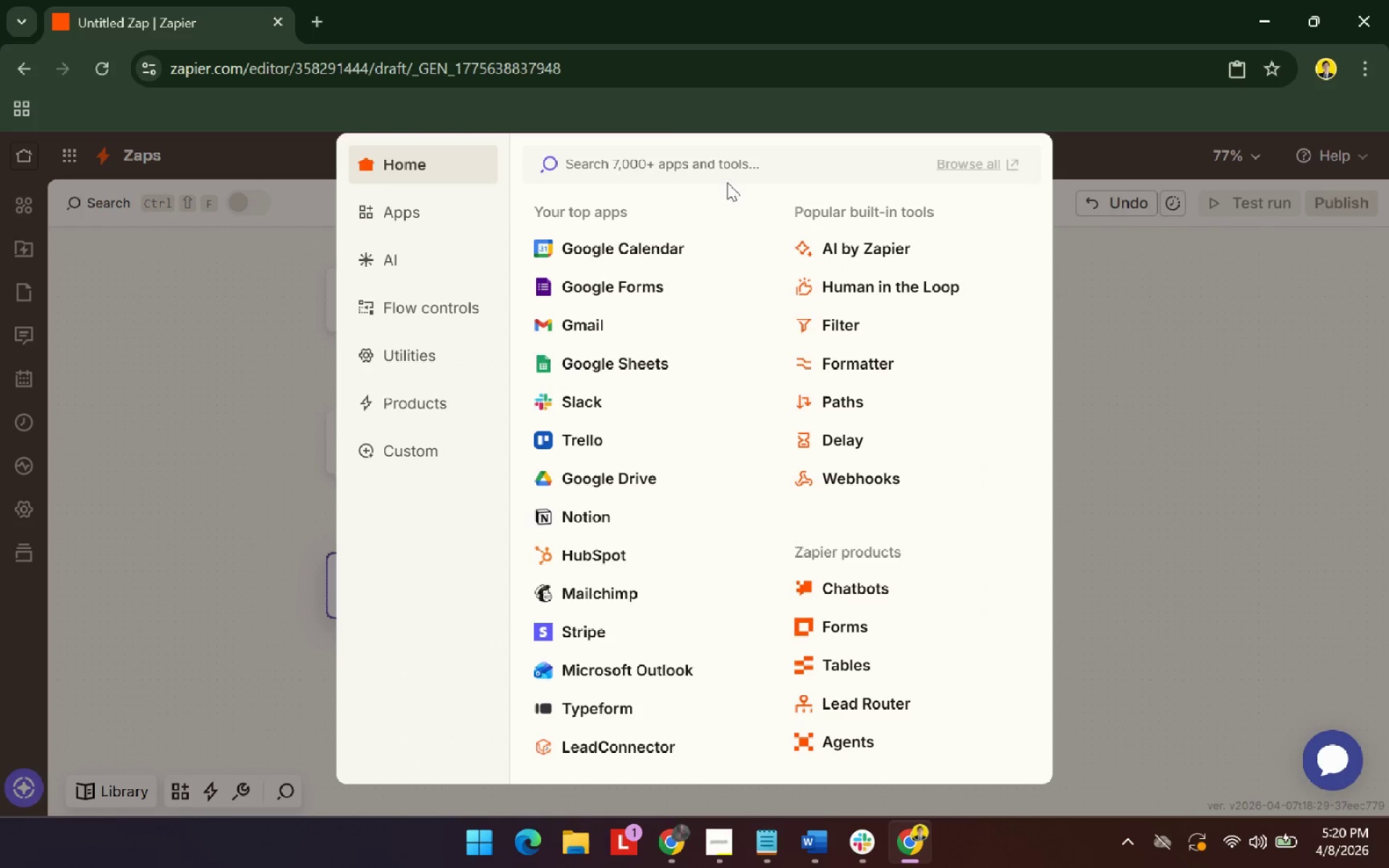 
left_click([831, 411])
 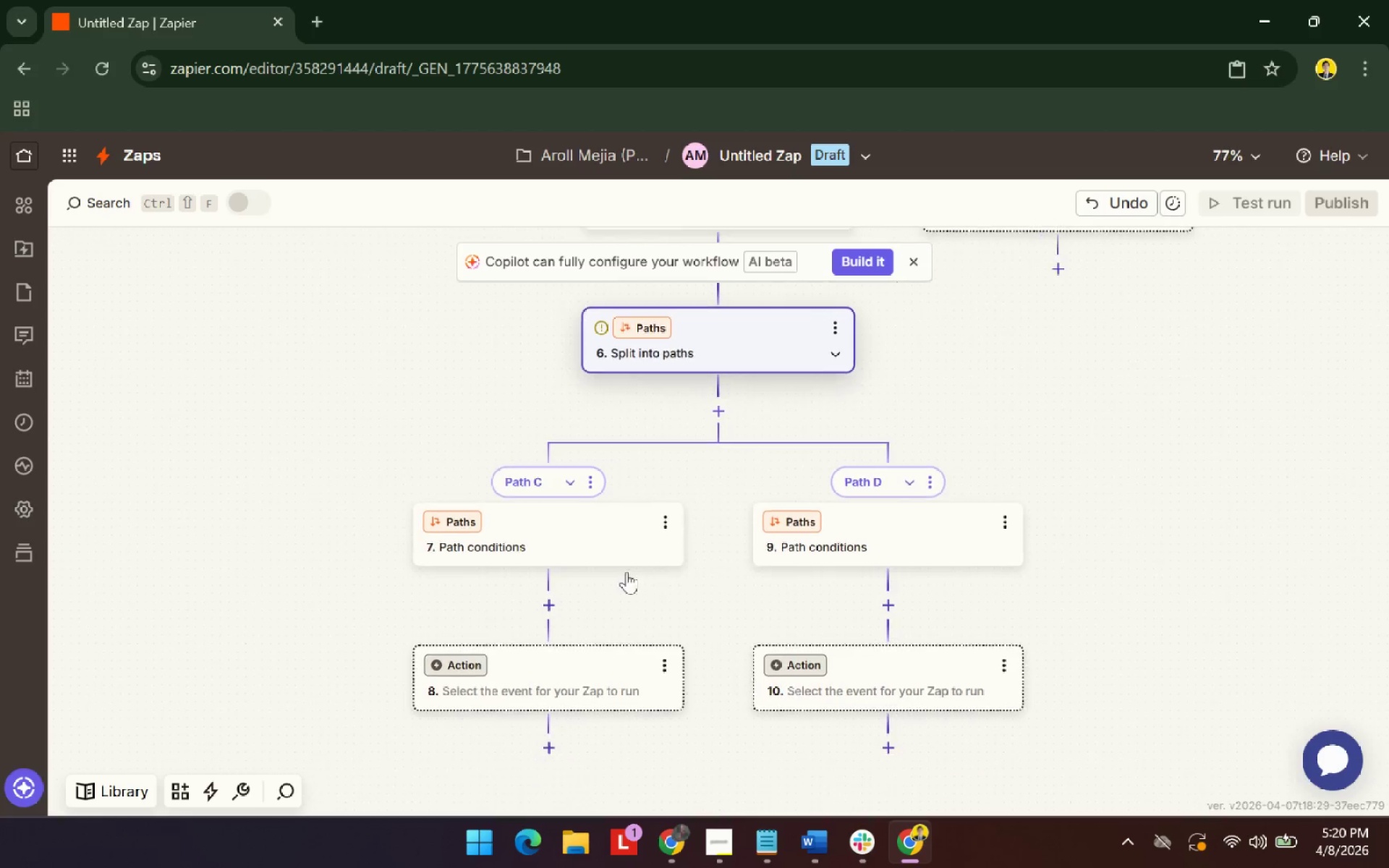 
left_click([540, 535])
 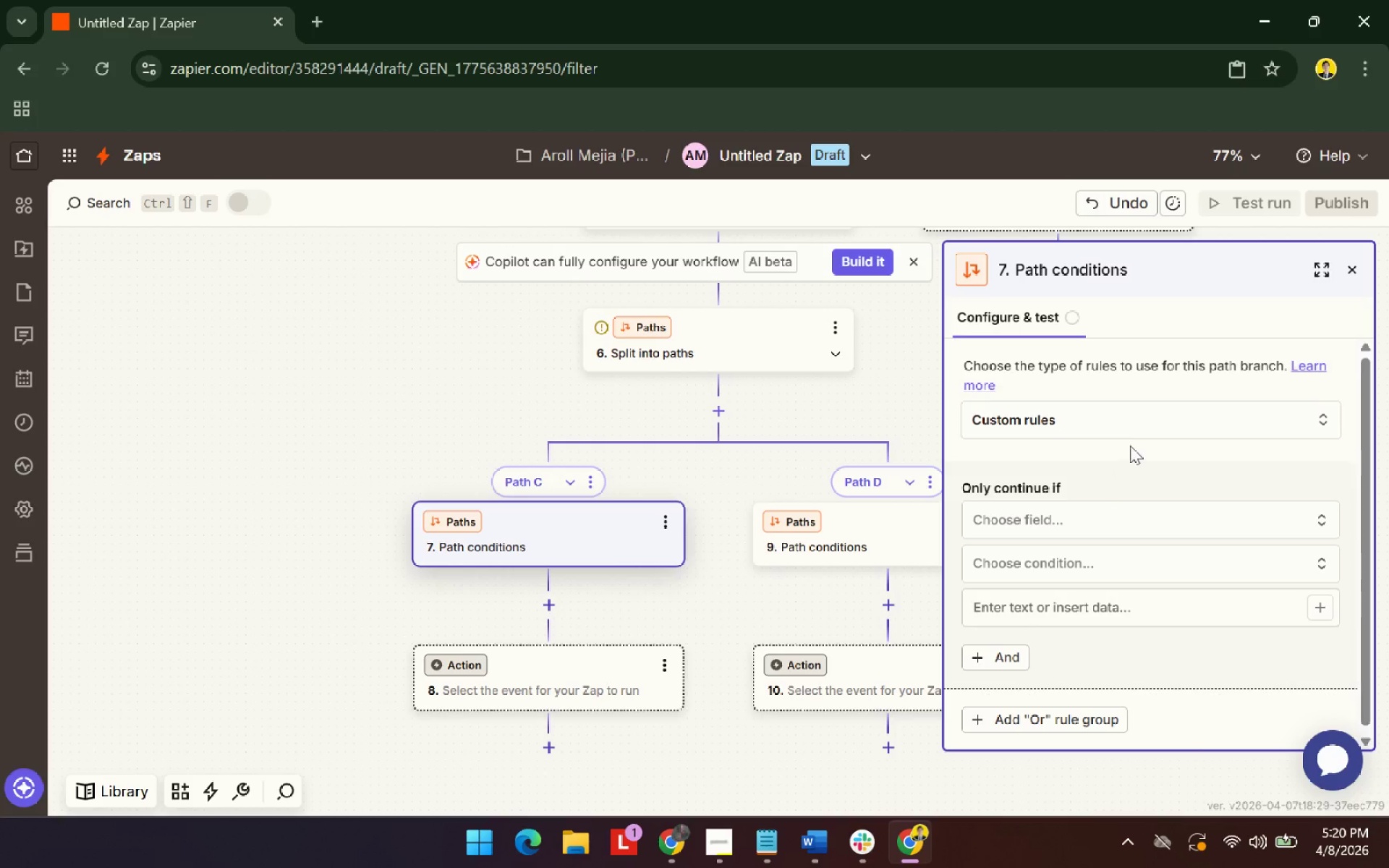 
left_click([1137, 423])
 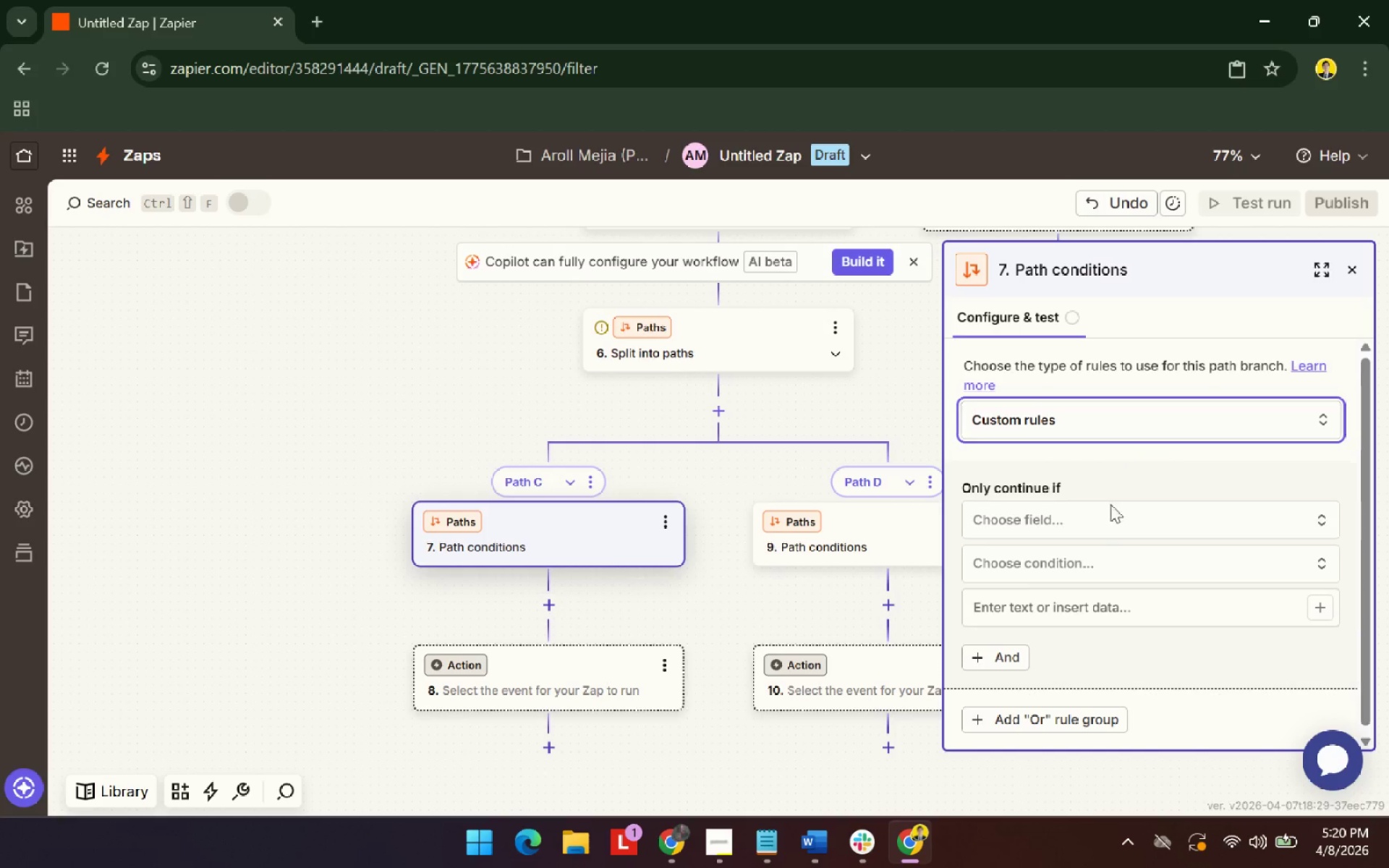 
double_click([1101, 522])
 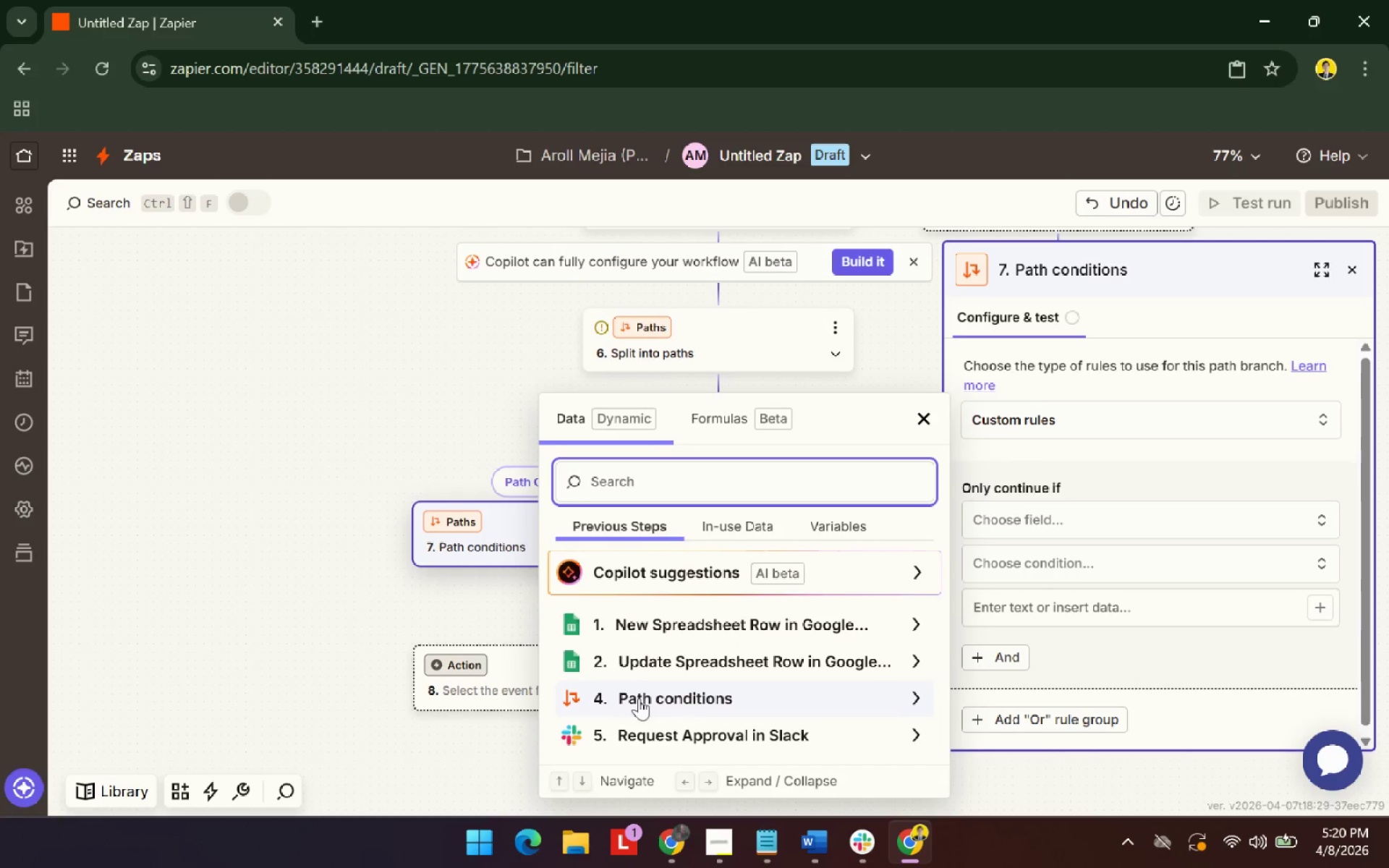 
left_click([640, 728])
 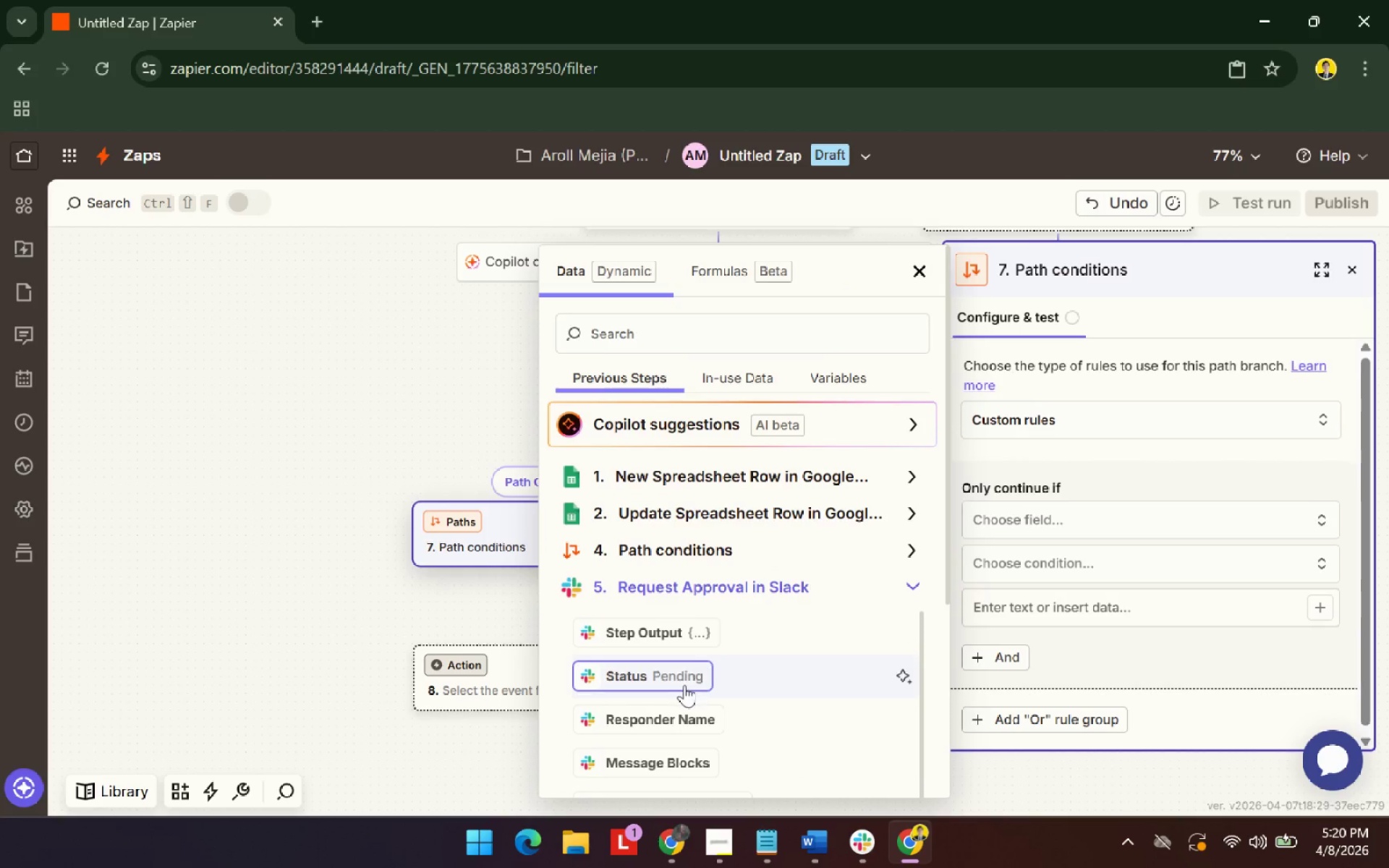 
left_click([684, 685])
 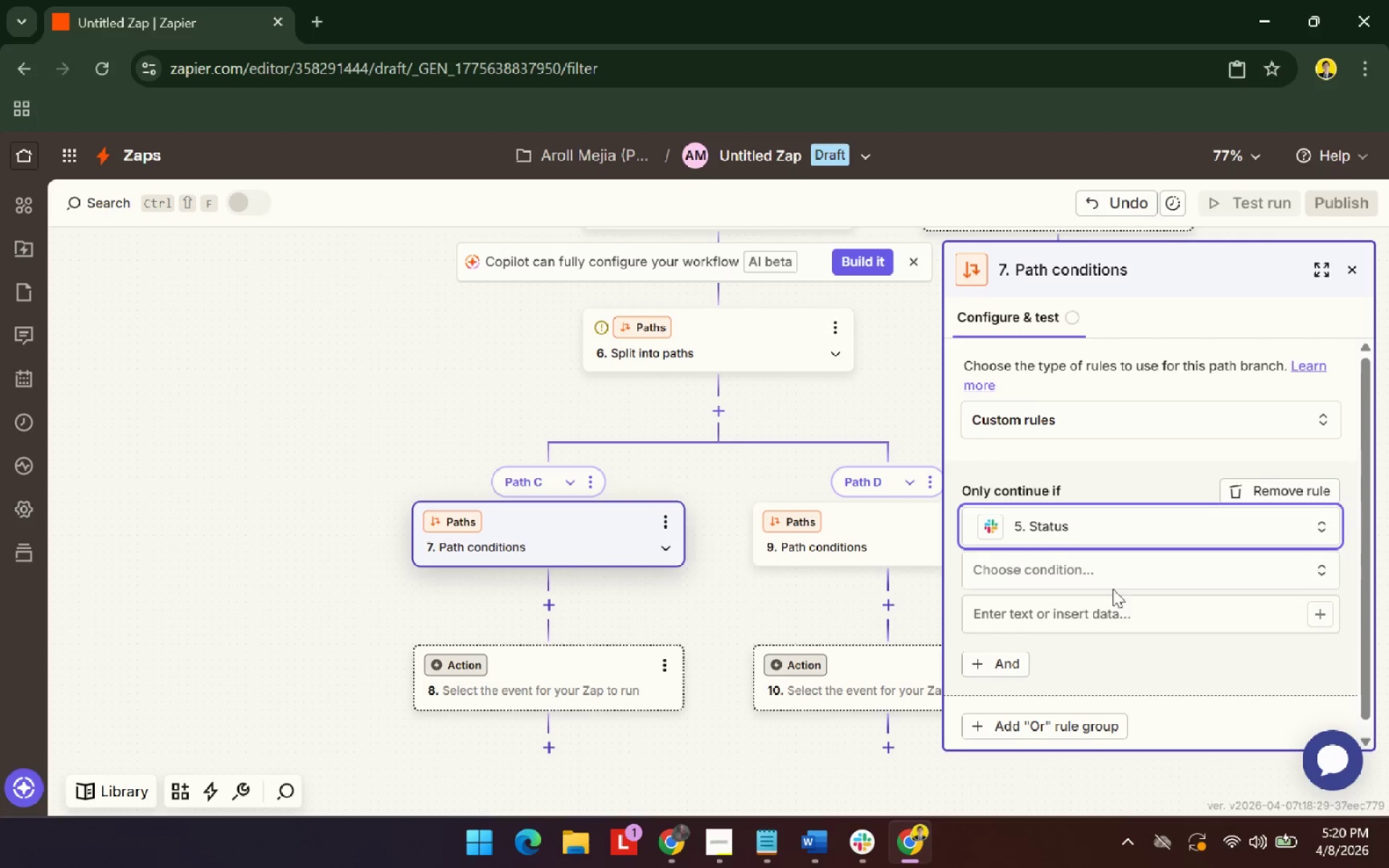 
left_click([1116, 567])
 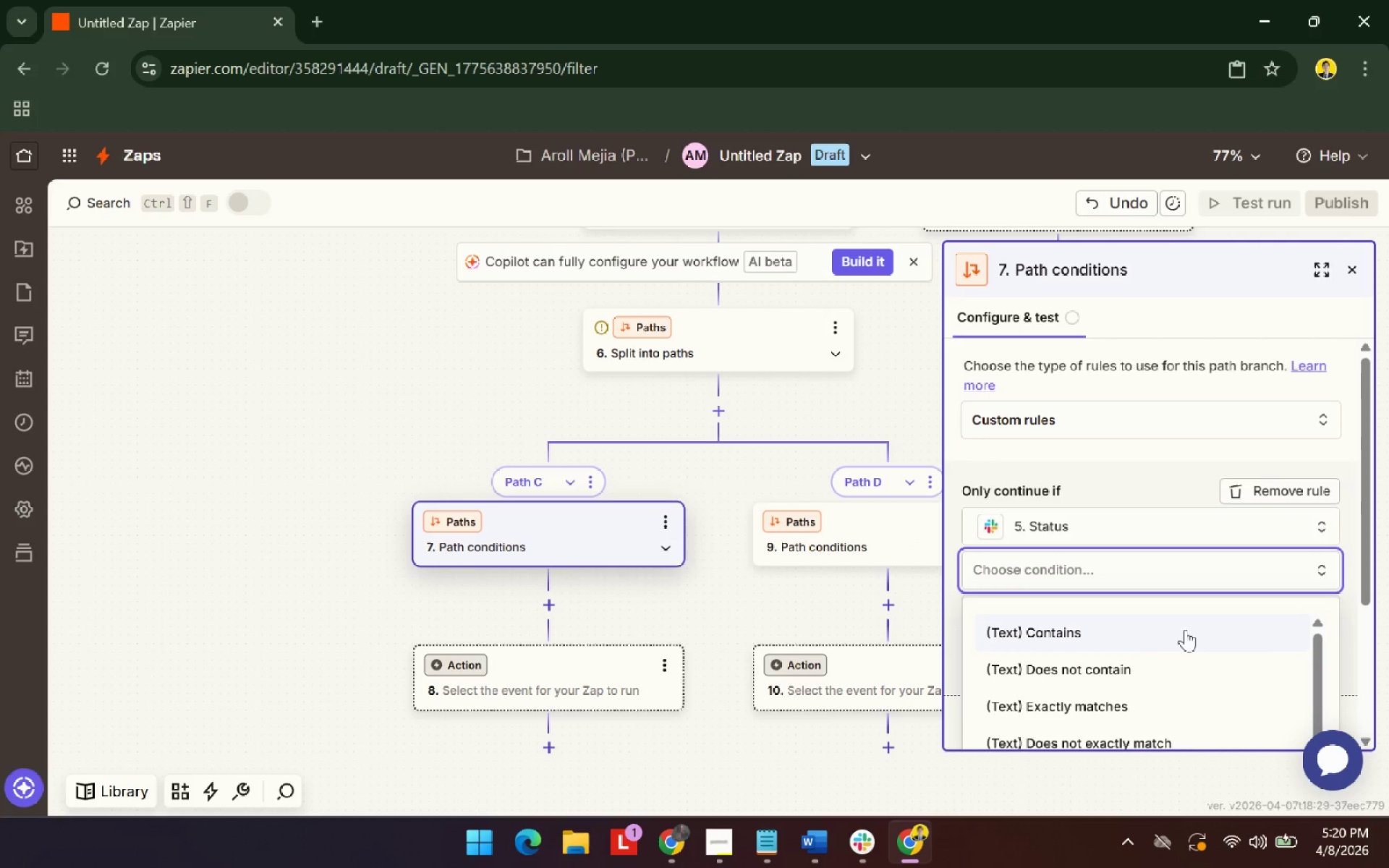 
left_click([1189, 630])
 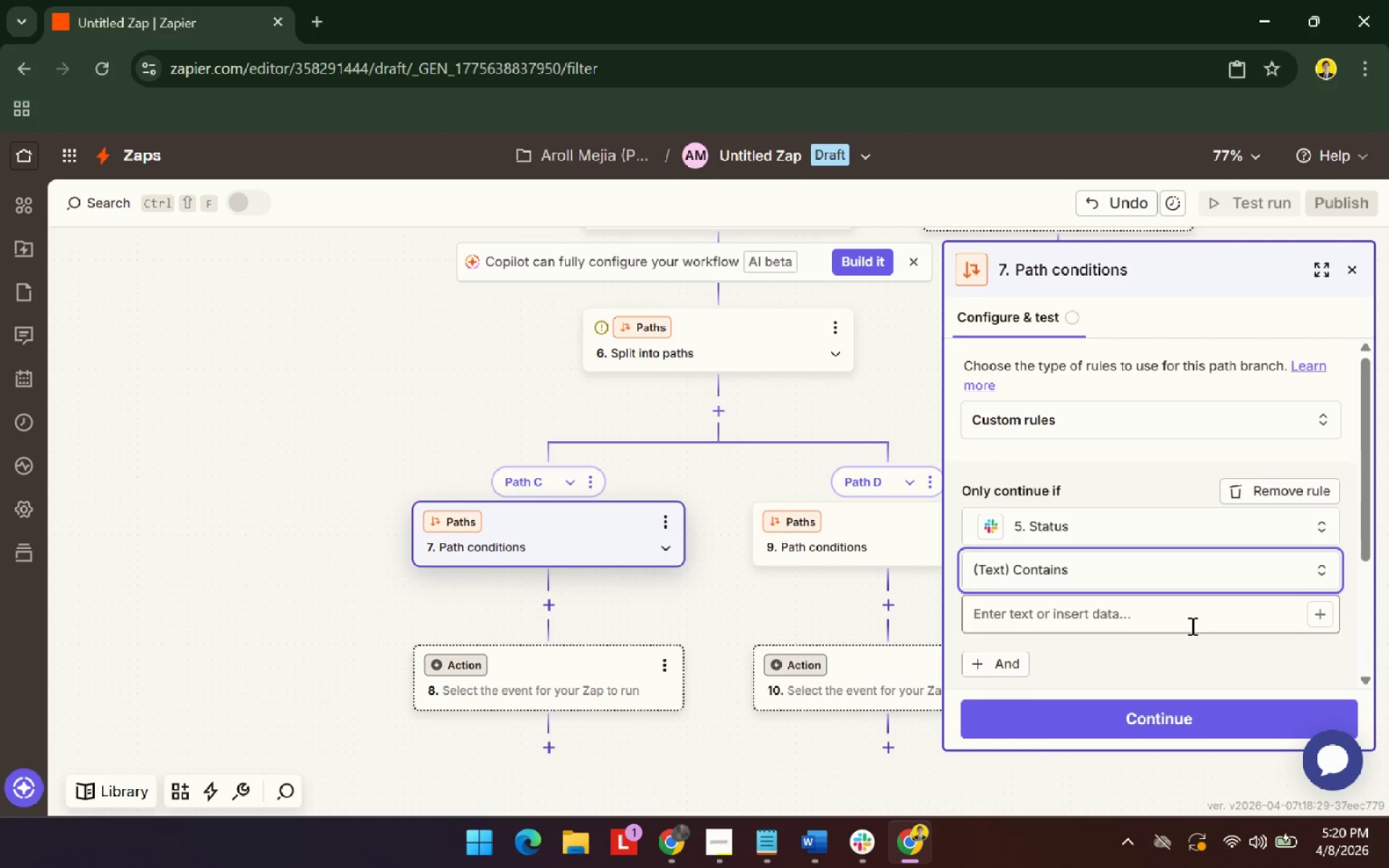 
left_click([1191, 626])
 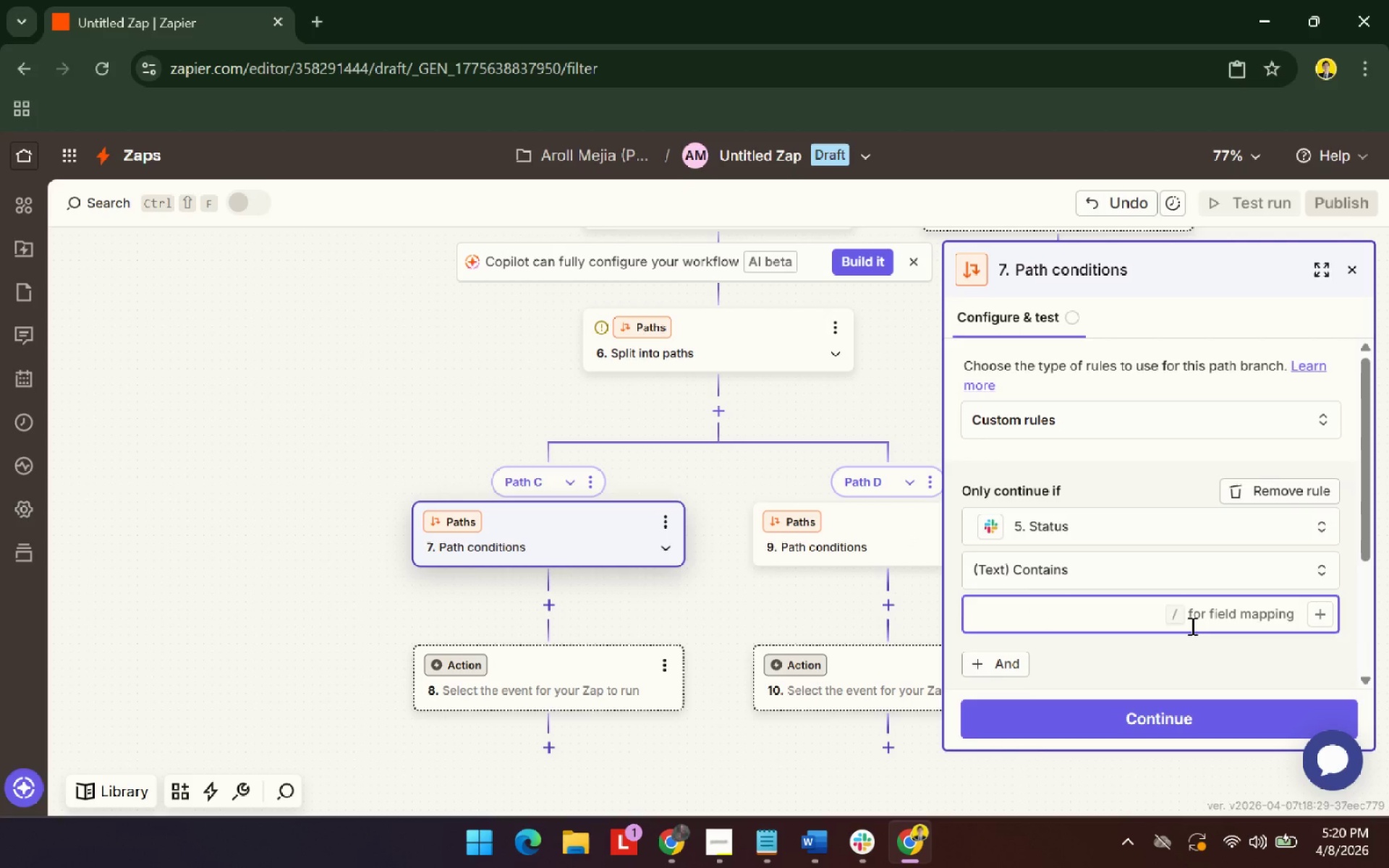 
type(approved)
 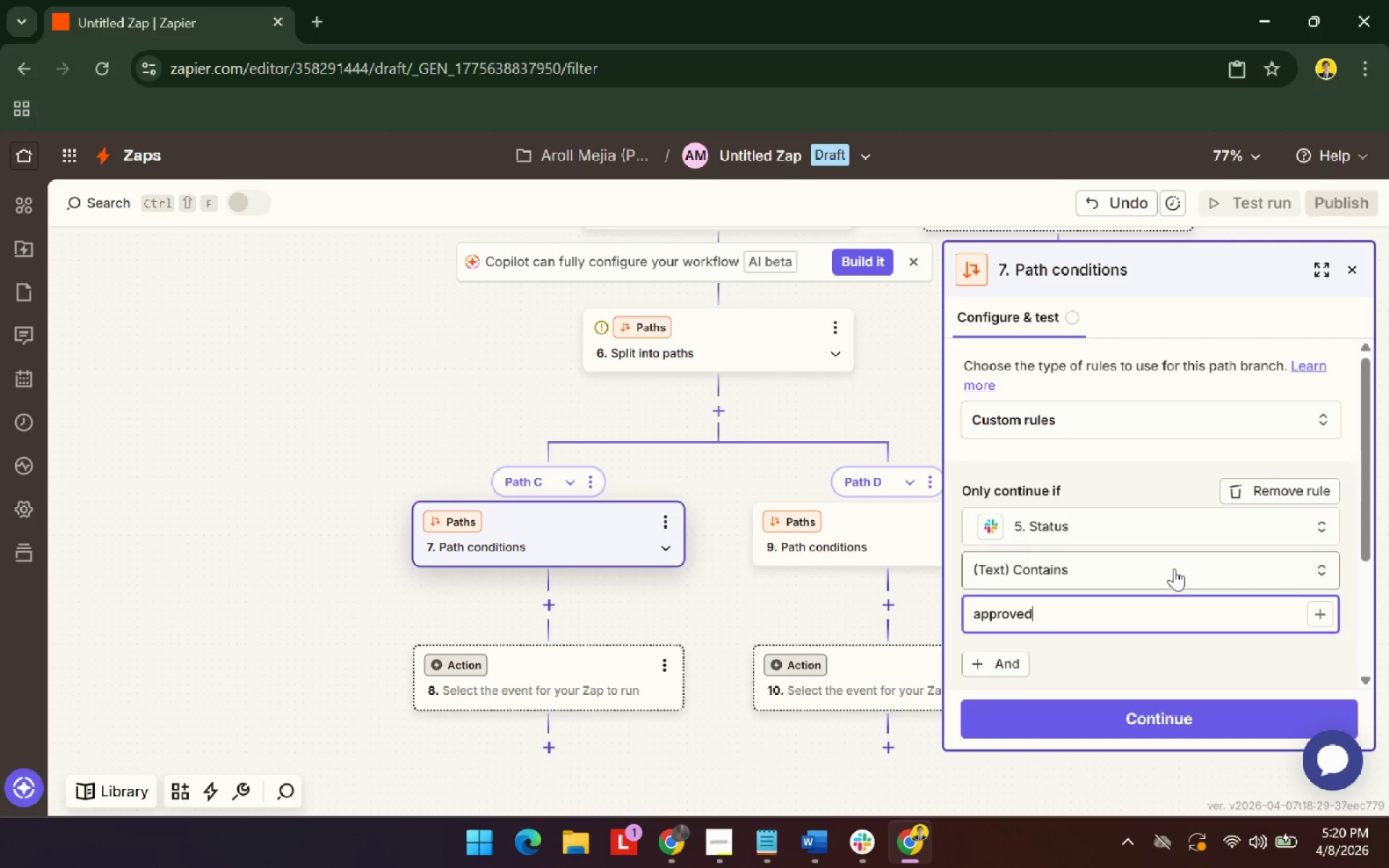 
left_click([1174, 569])
 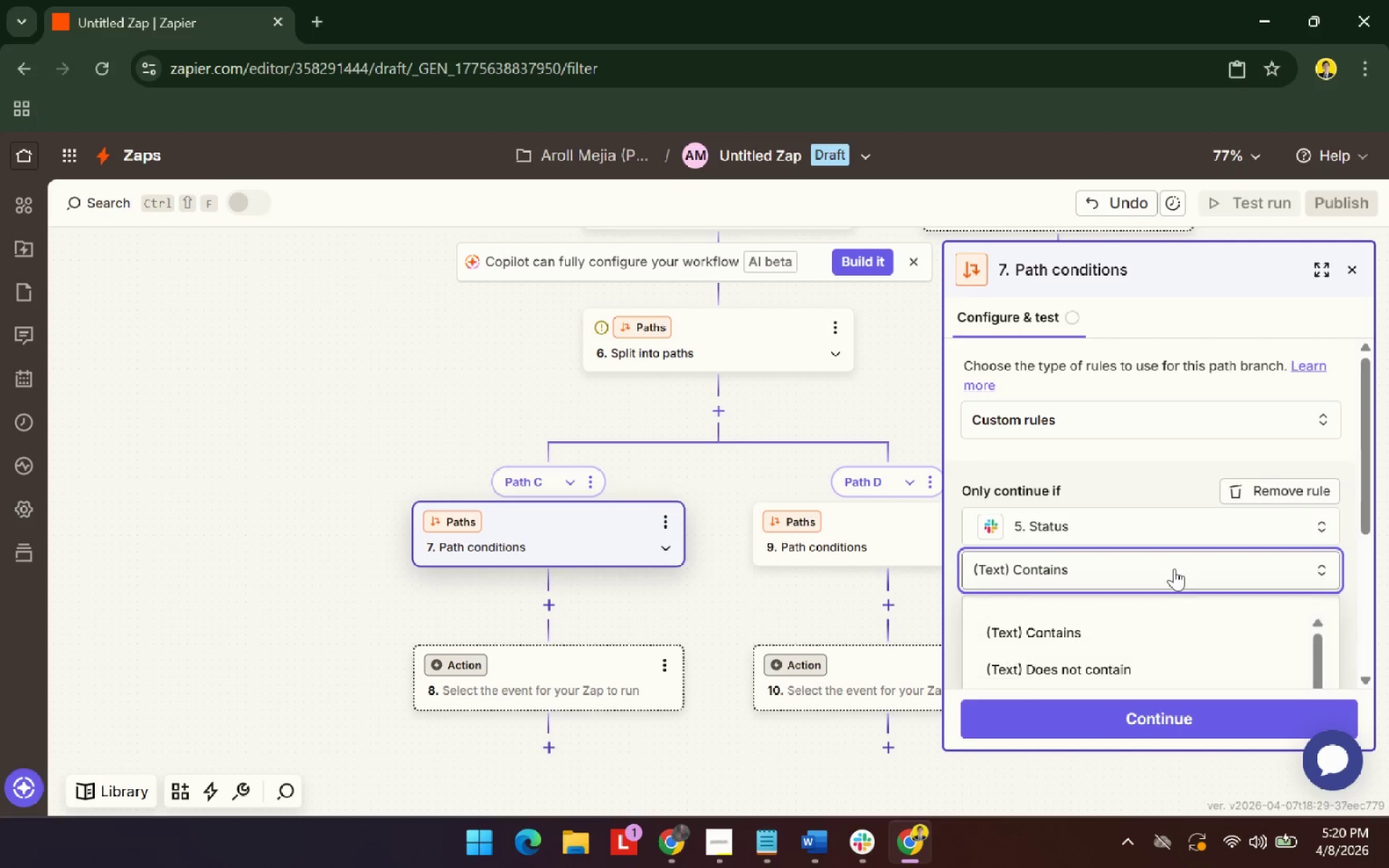 
left_click([1174, 569])
 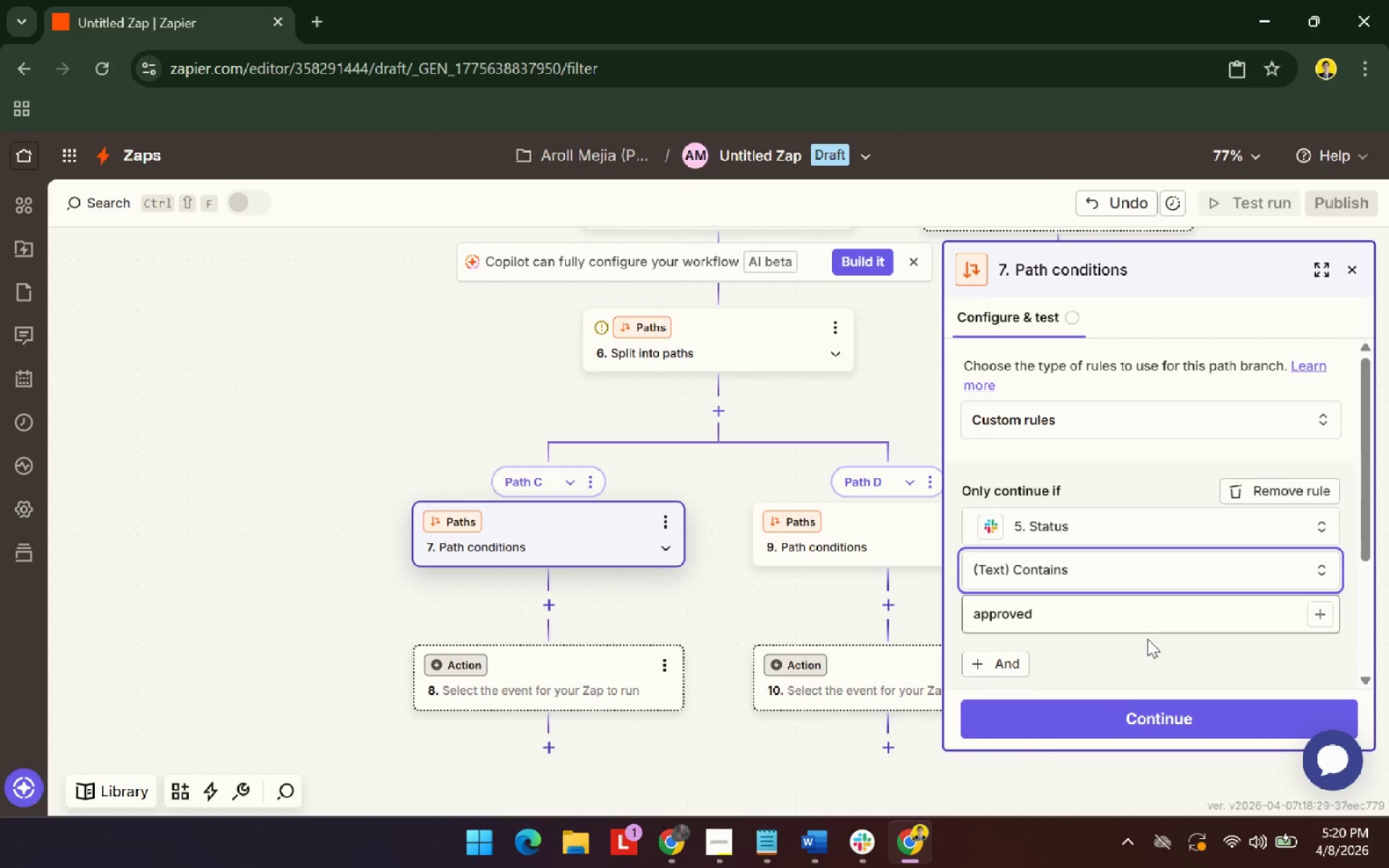 
left_click([1120, 715])
 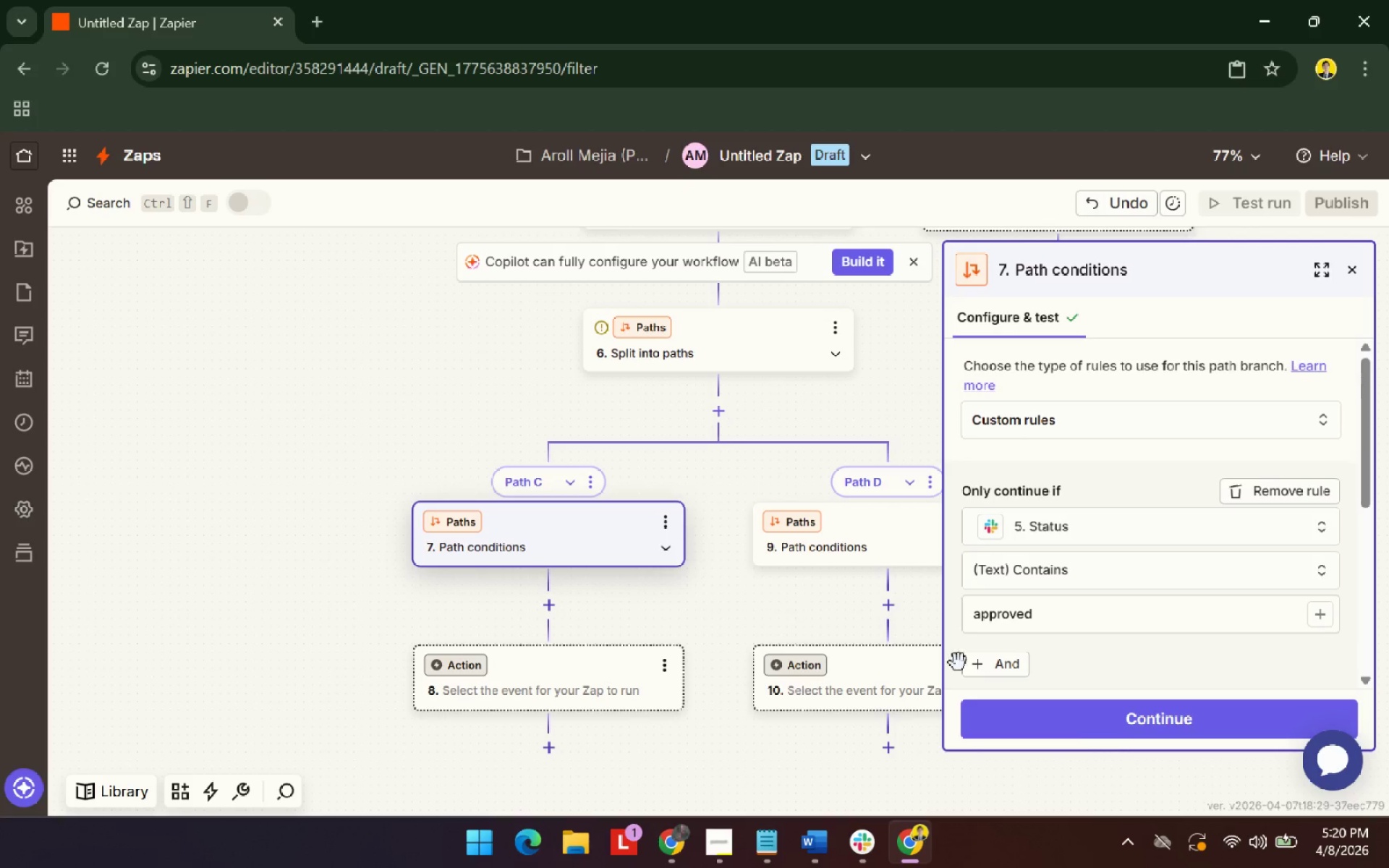 
left_click([1152, 724])
 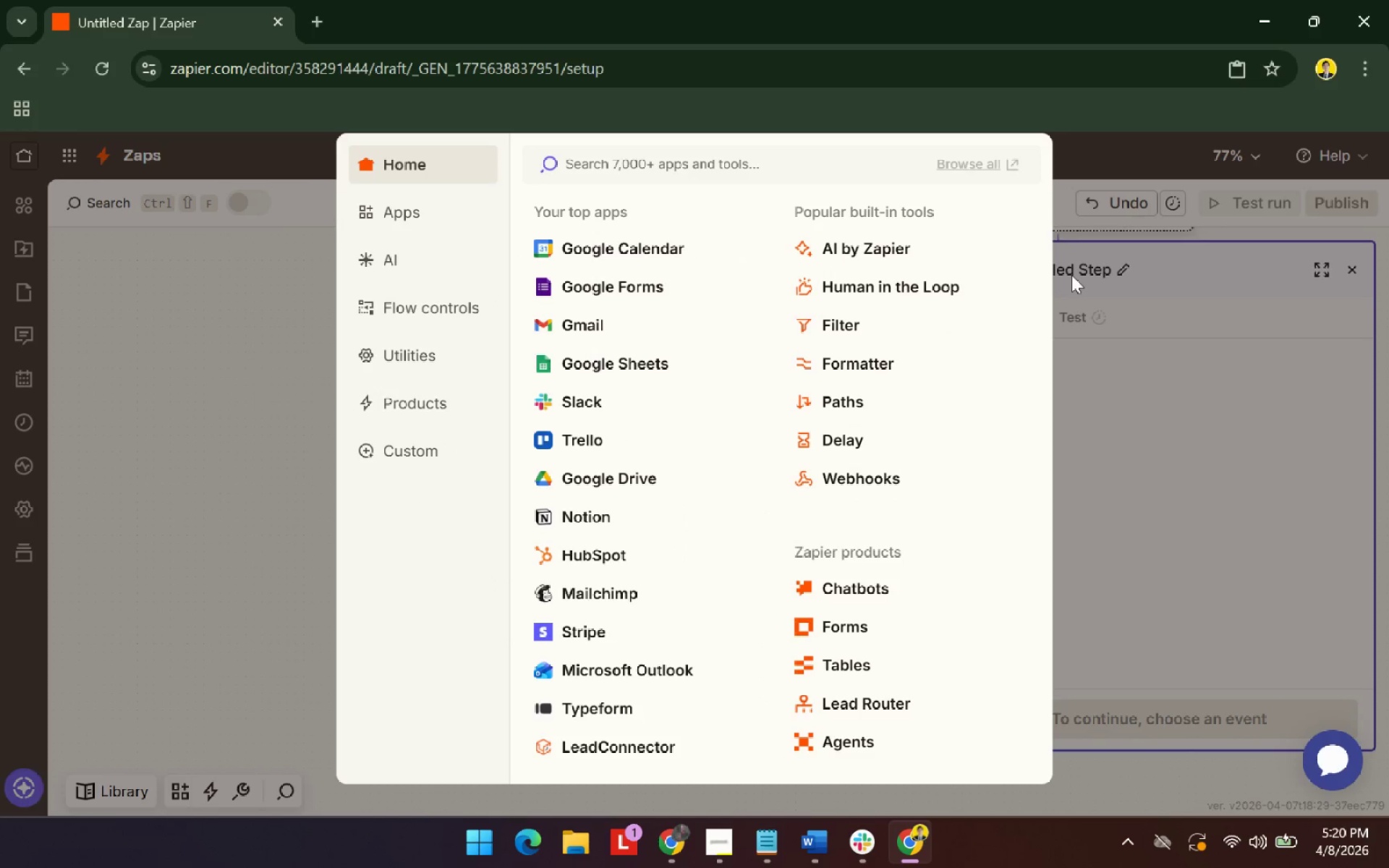 
left_click([1129, 506])
 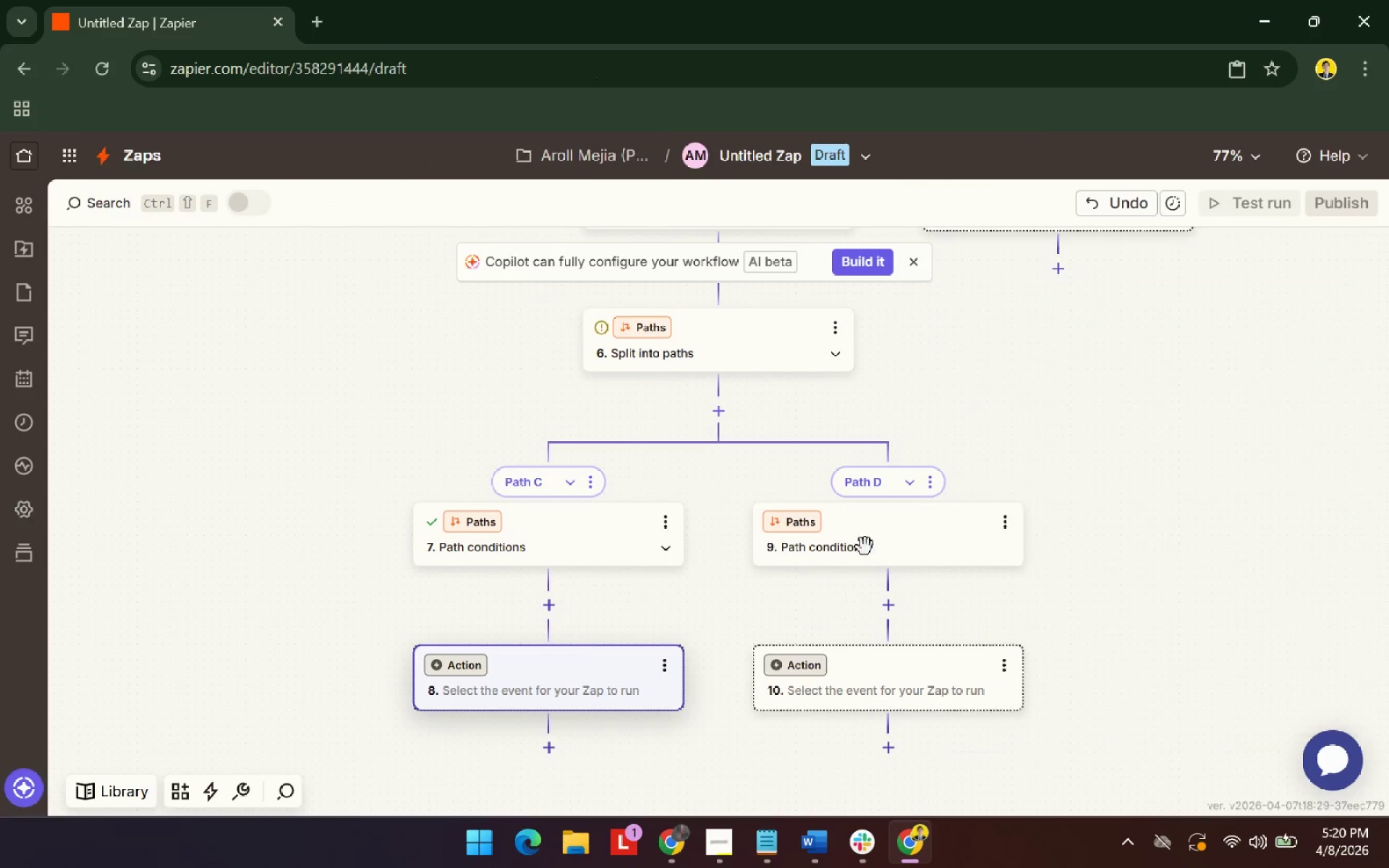 
left_click([891, 524])
 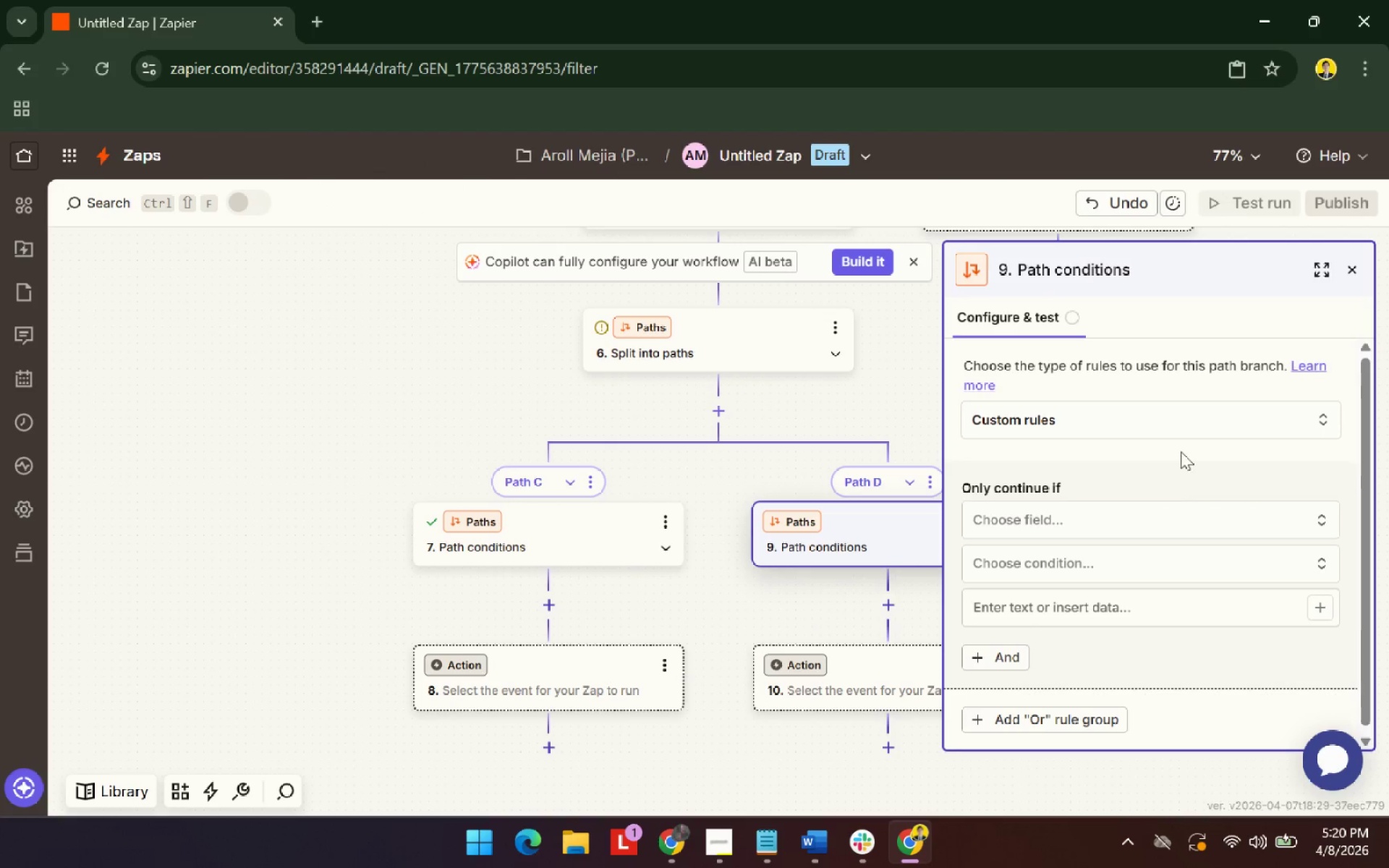 
left_click([1136, 515])
 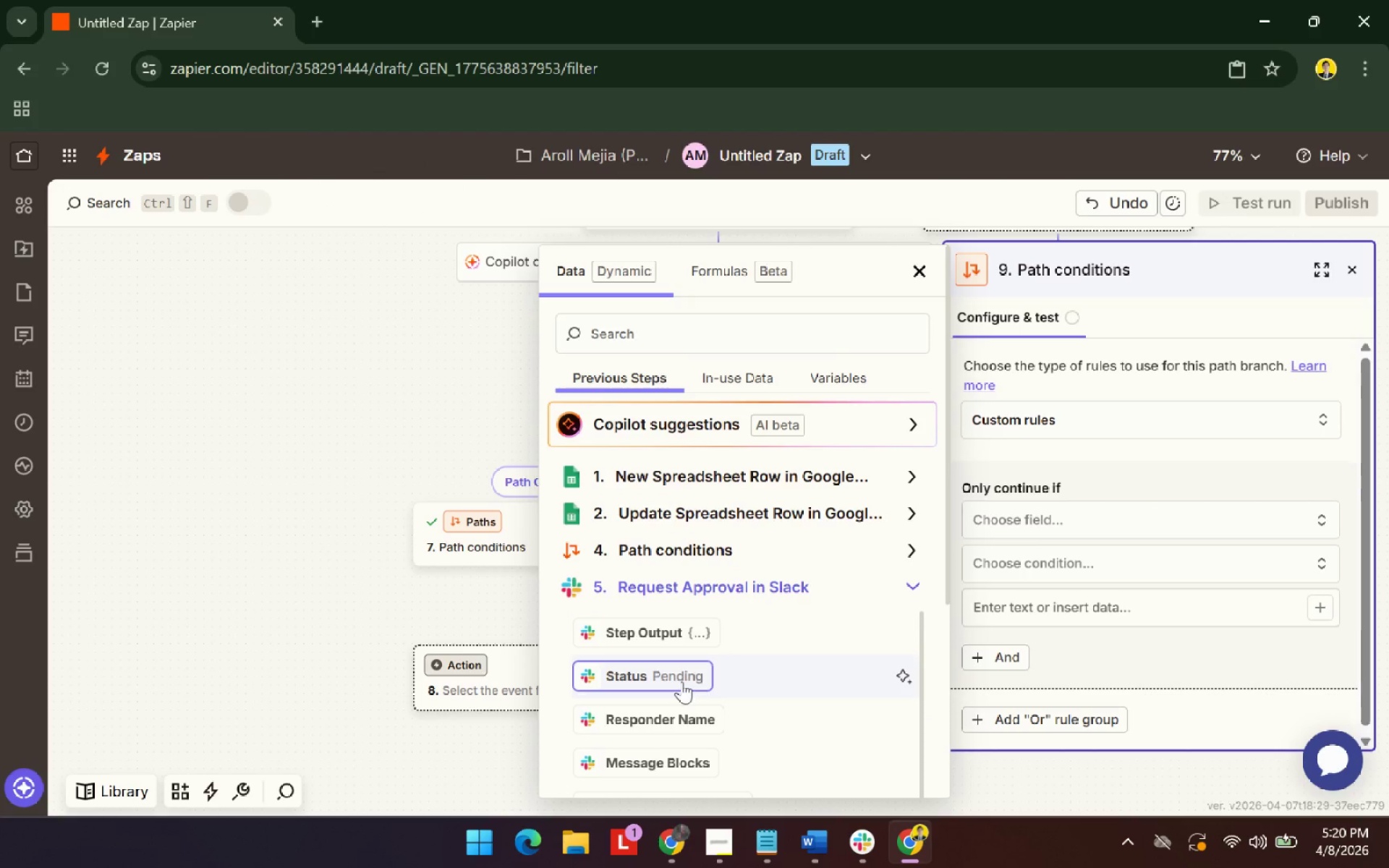 
wait(5.27)
 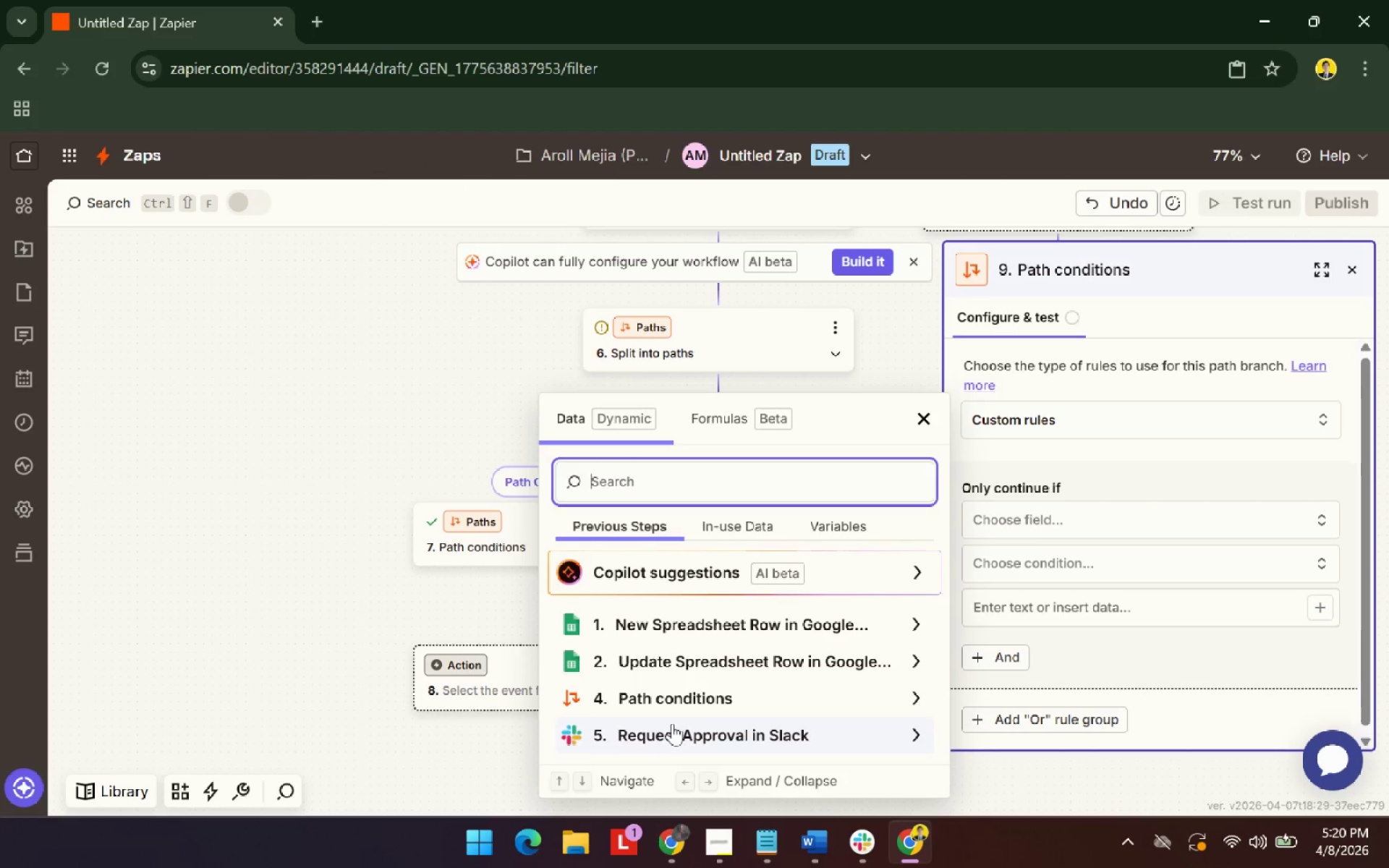 
left_click([681, 681])
 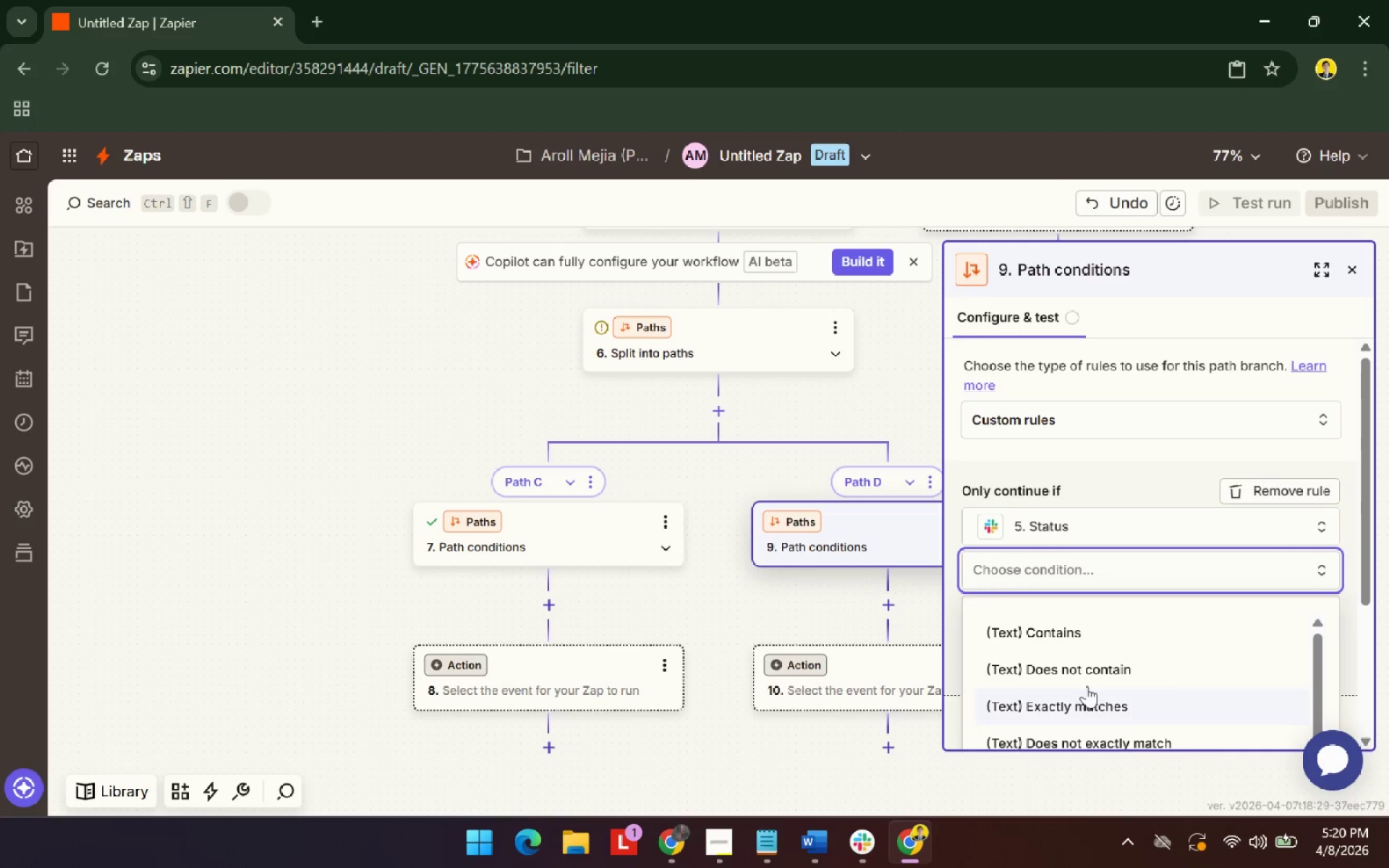 
left_click([1095, 634])
 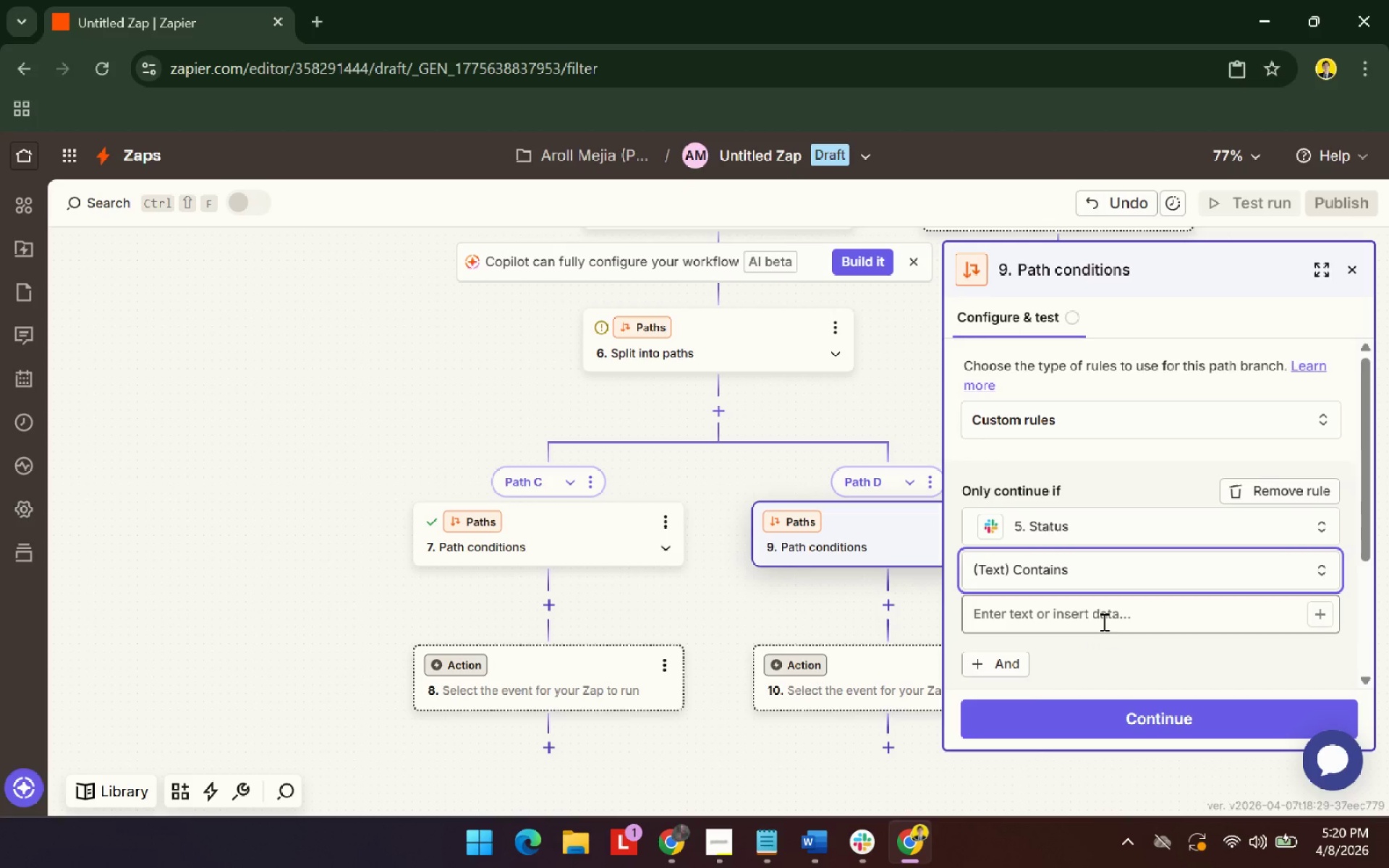 
left_click([1107, 614])
 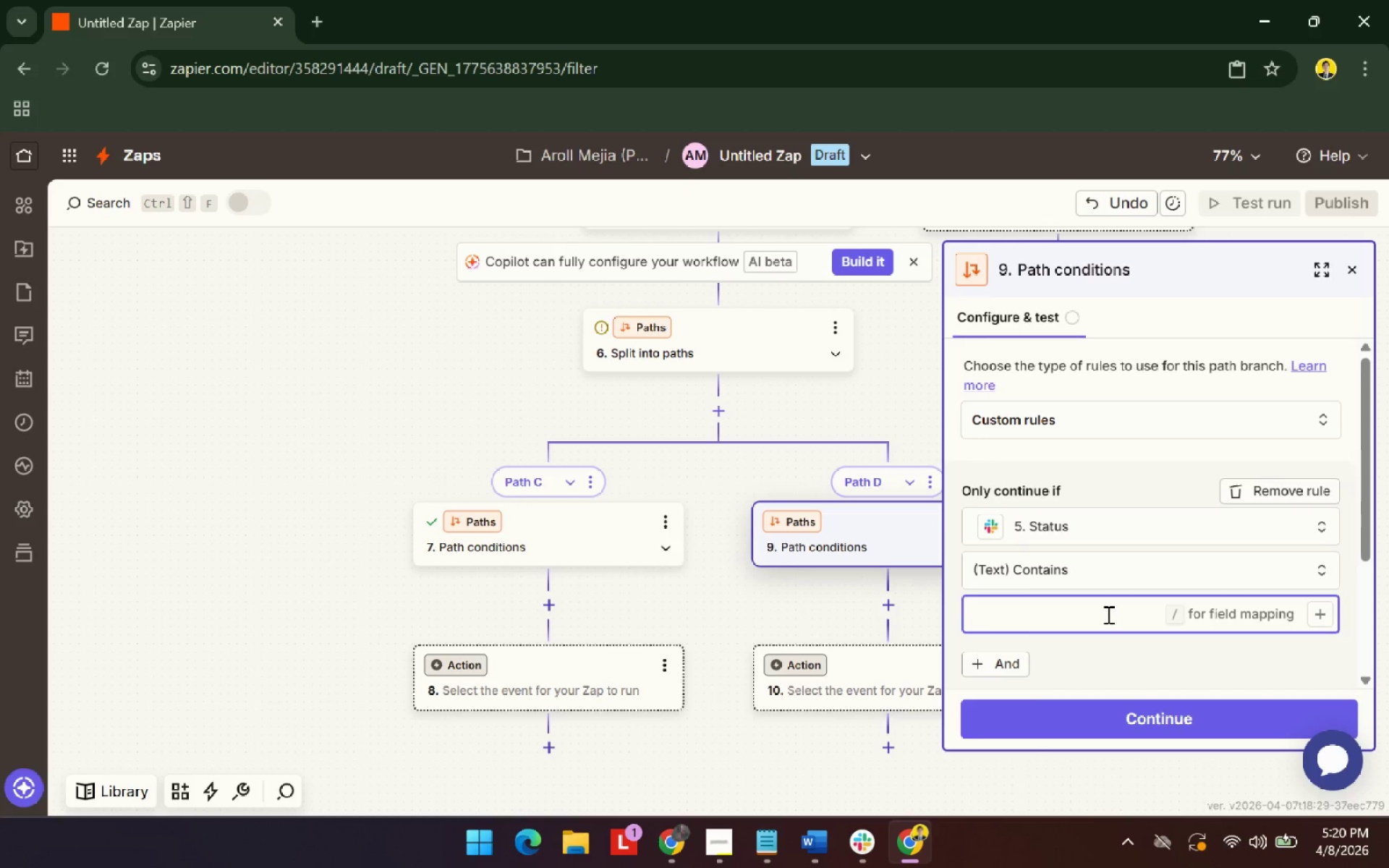 
type(deny ,)
key(Backspace)
key(Backspace)
type(, denied)
 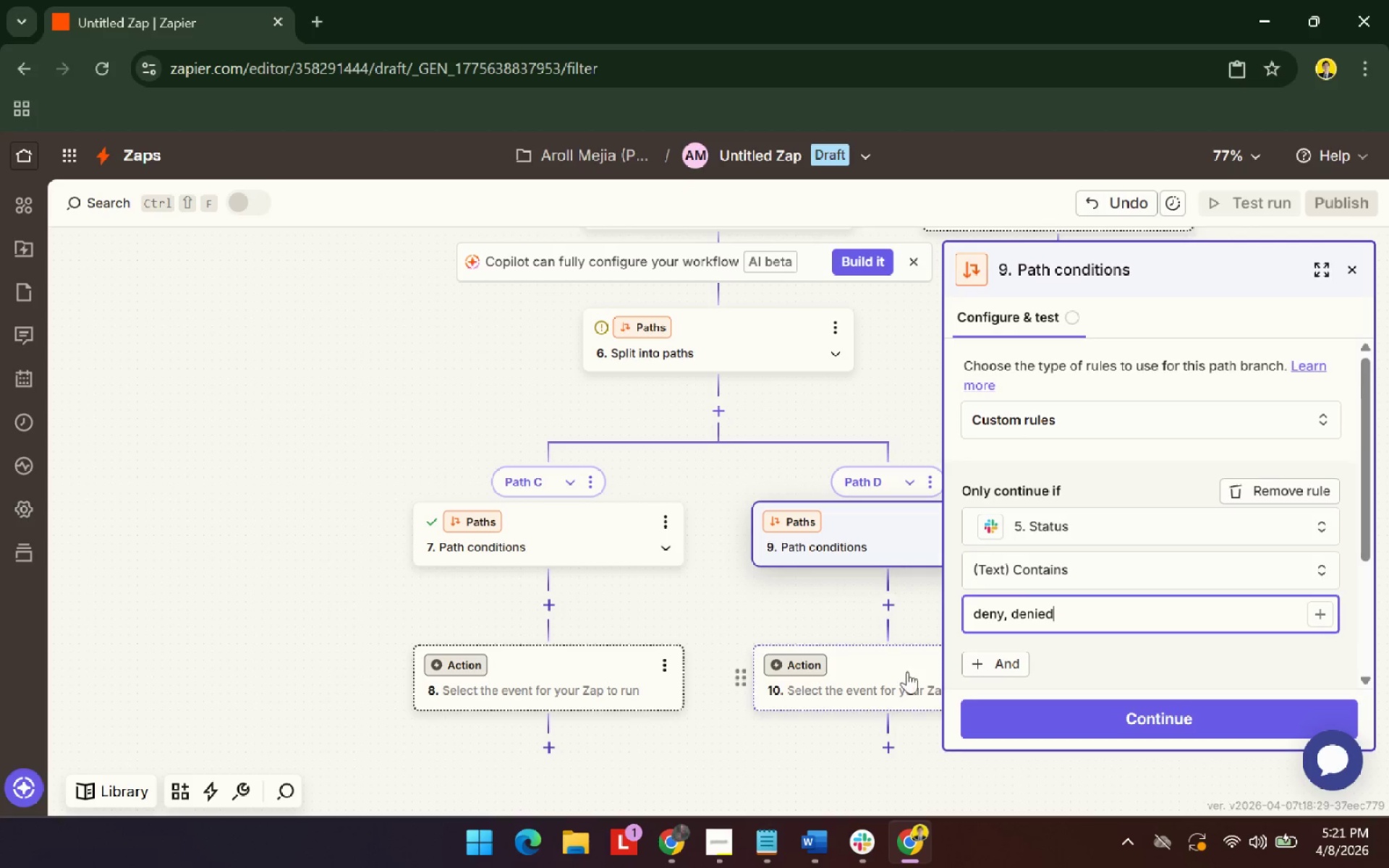 
key(Backspace)
 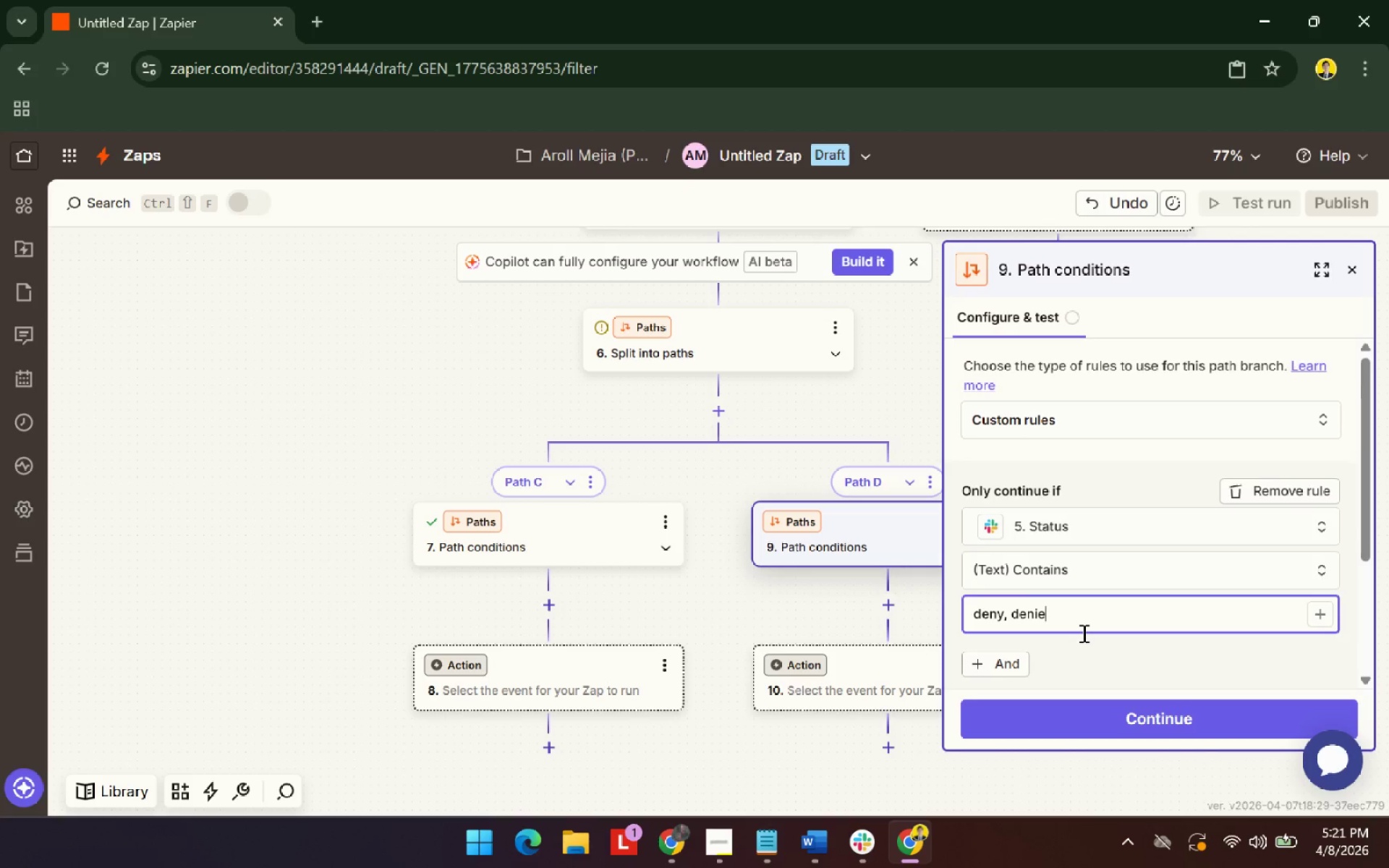 
key(Backspace)
 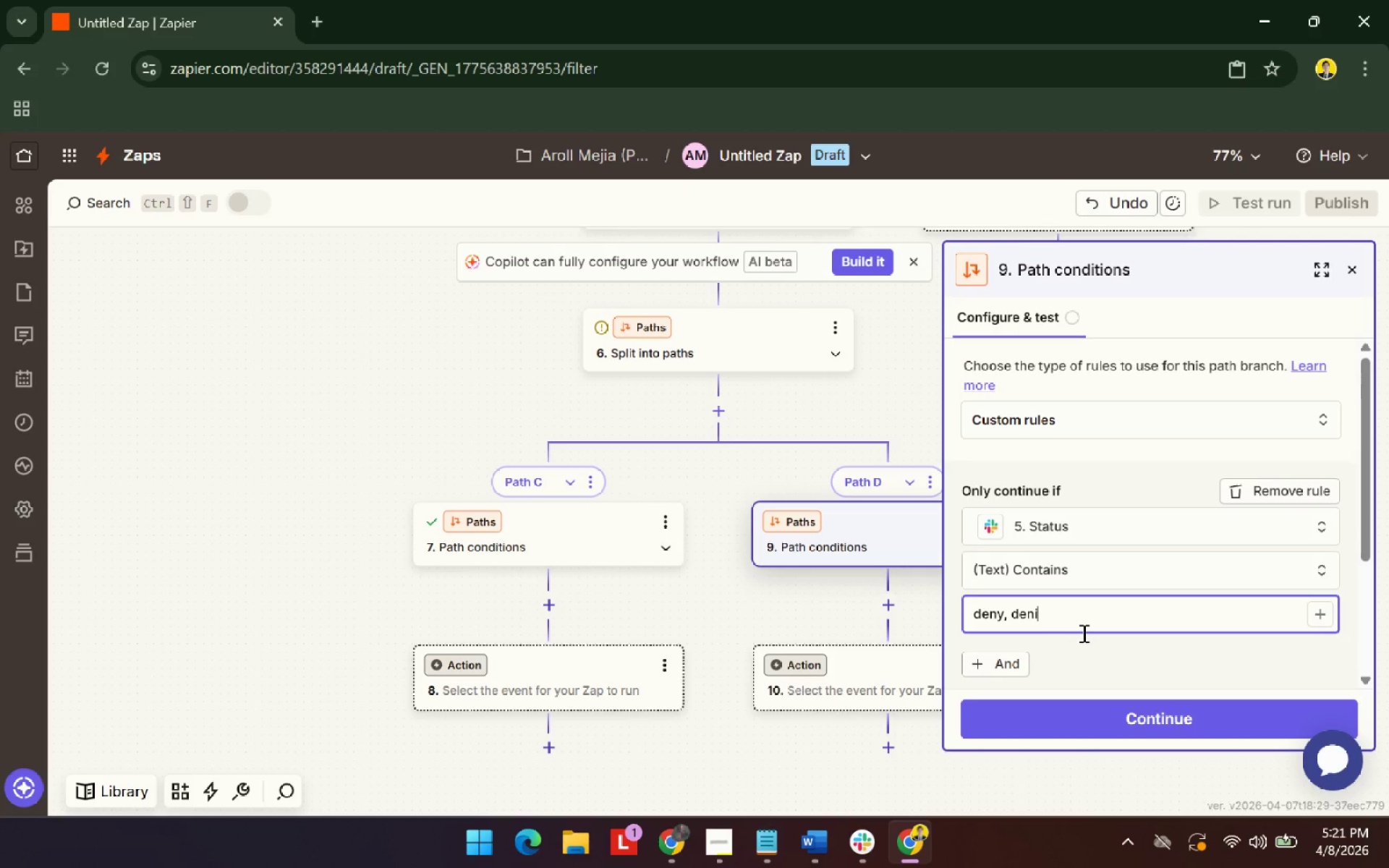 
key(Backspace)
 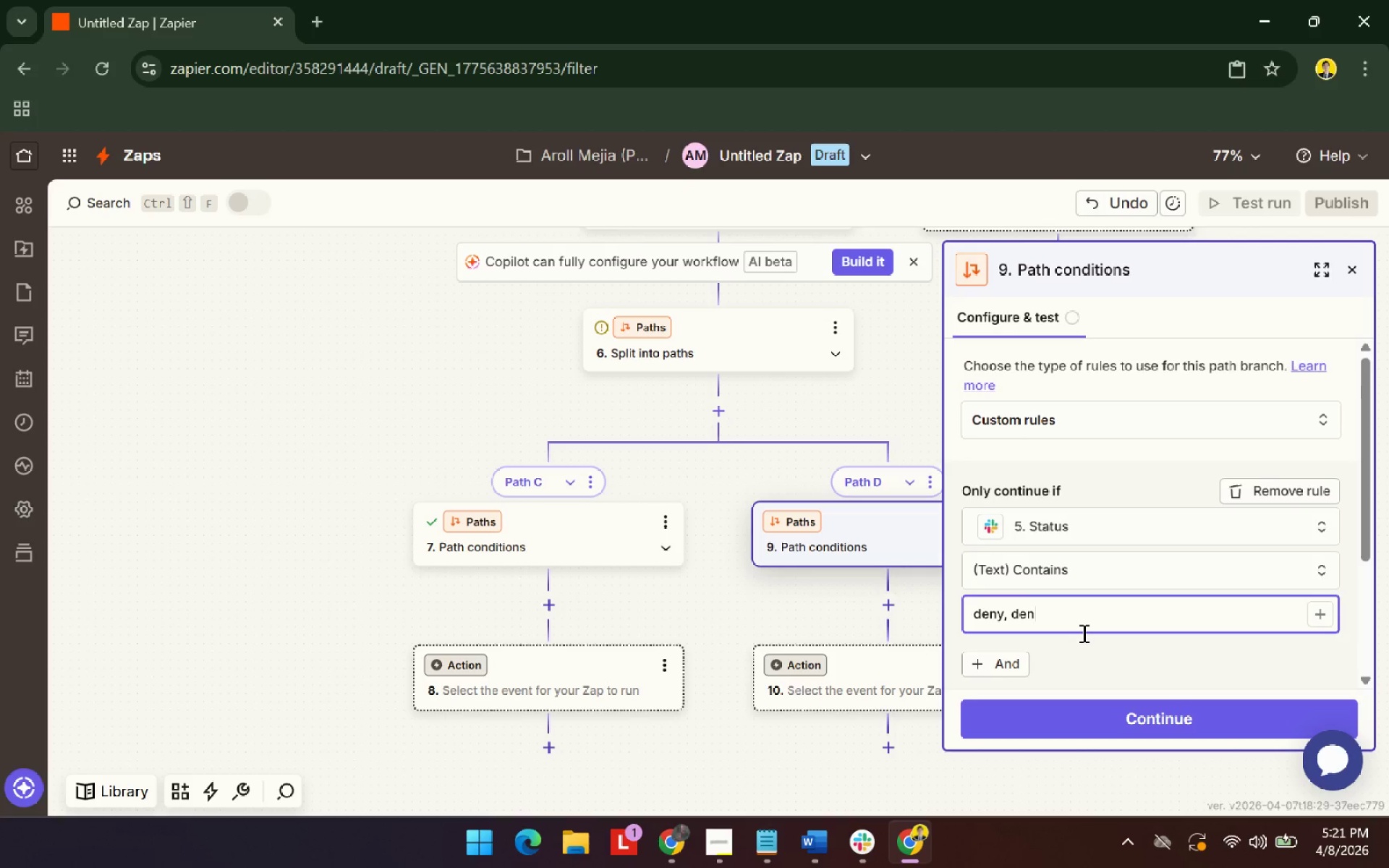 
key(Backspace)
 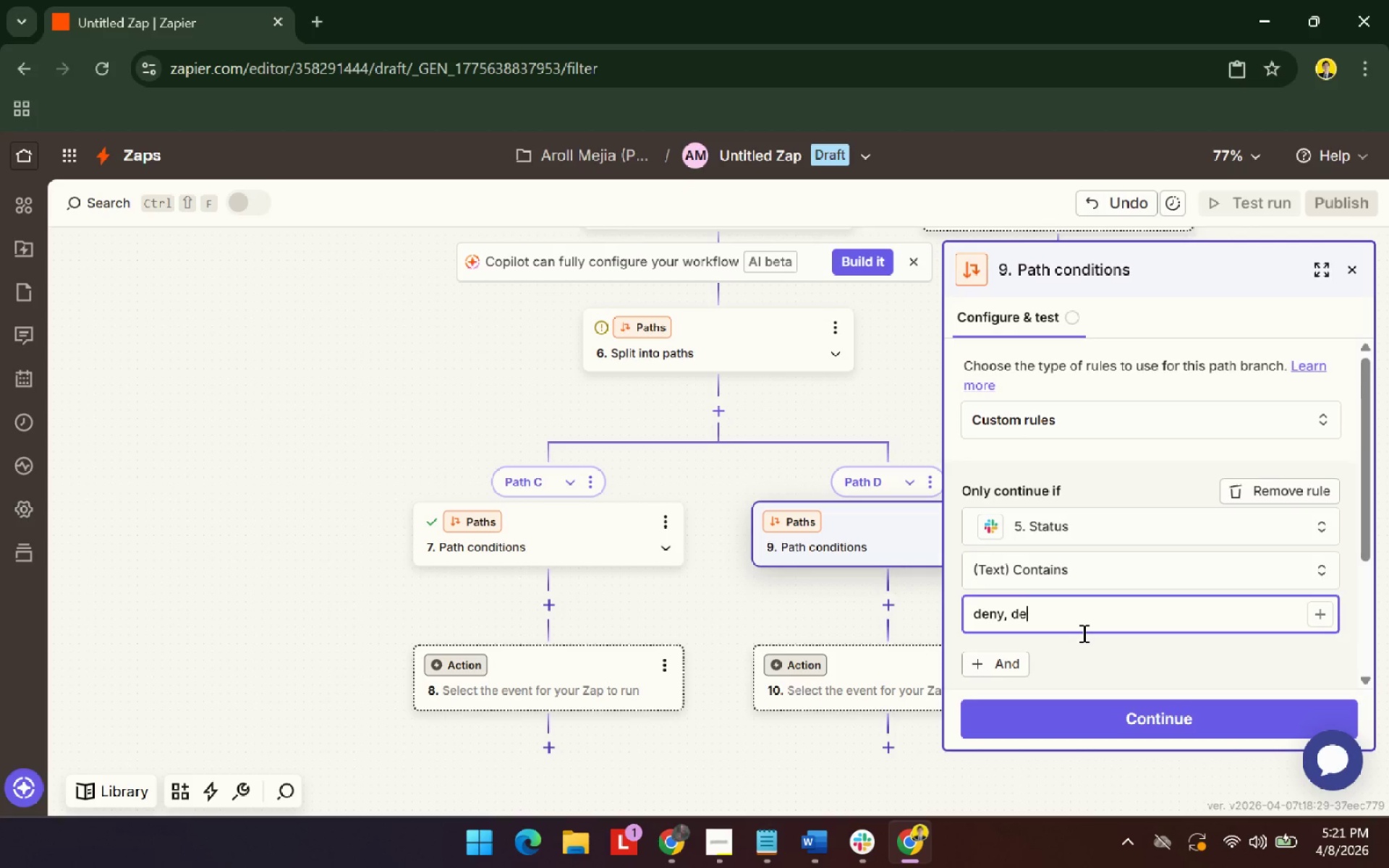 
key(Backspace)
 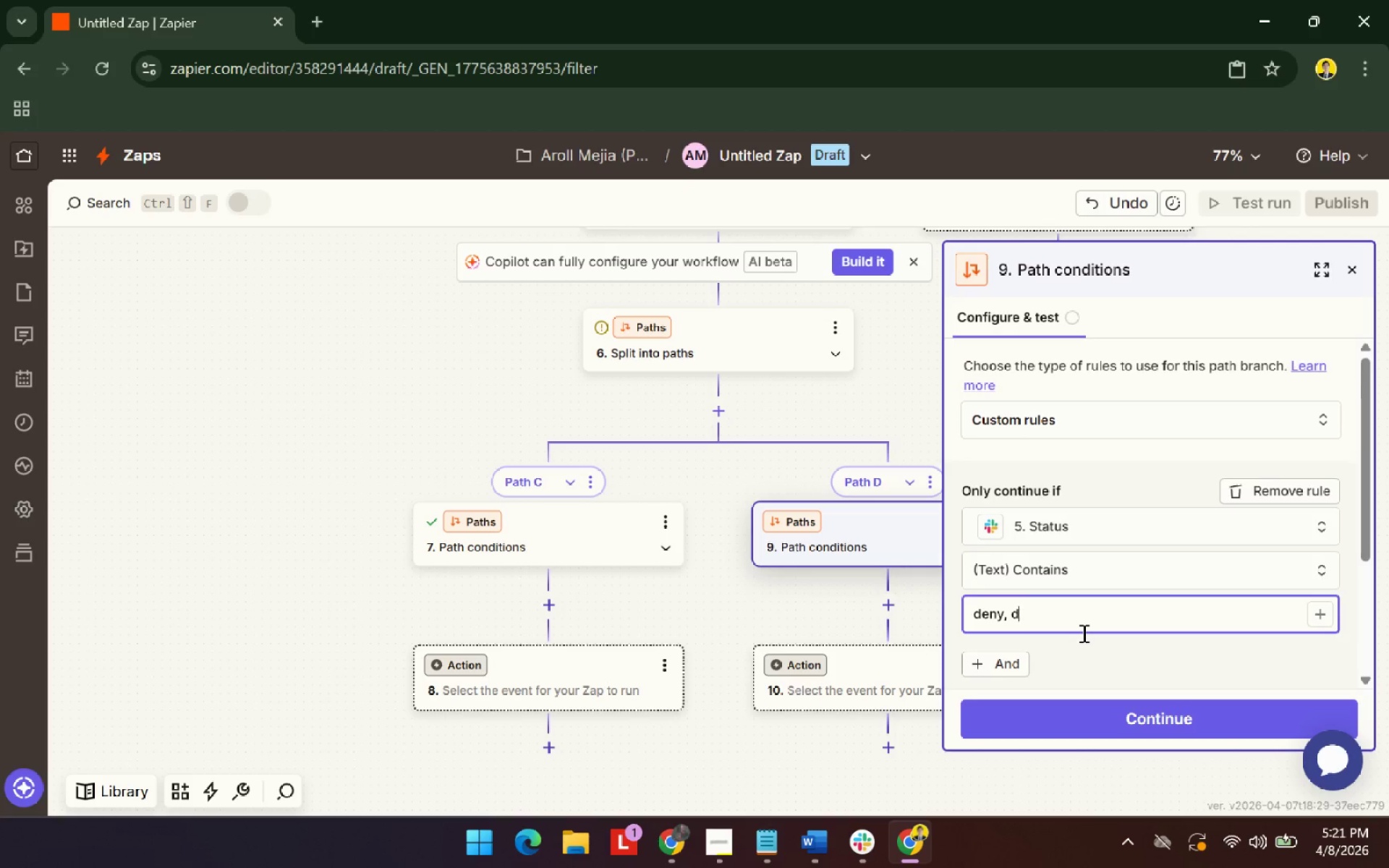 
key(Backspace)
 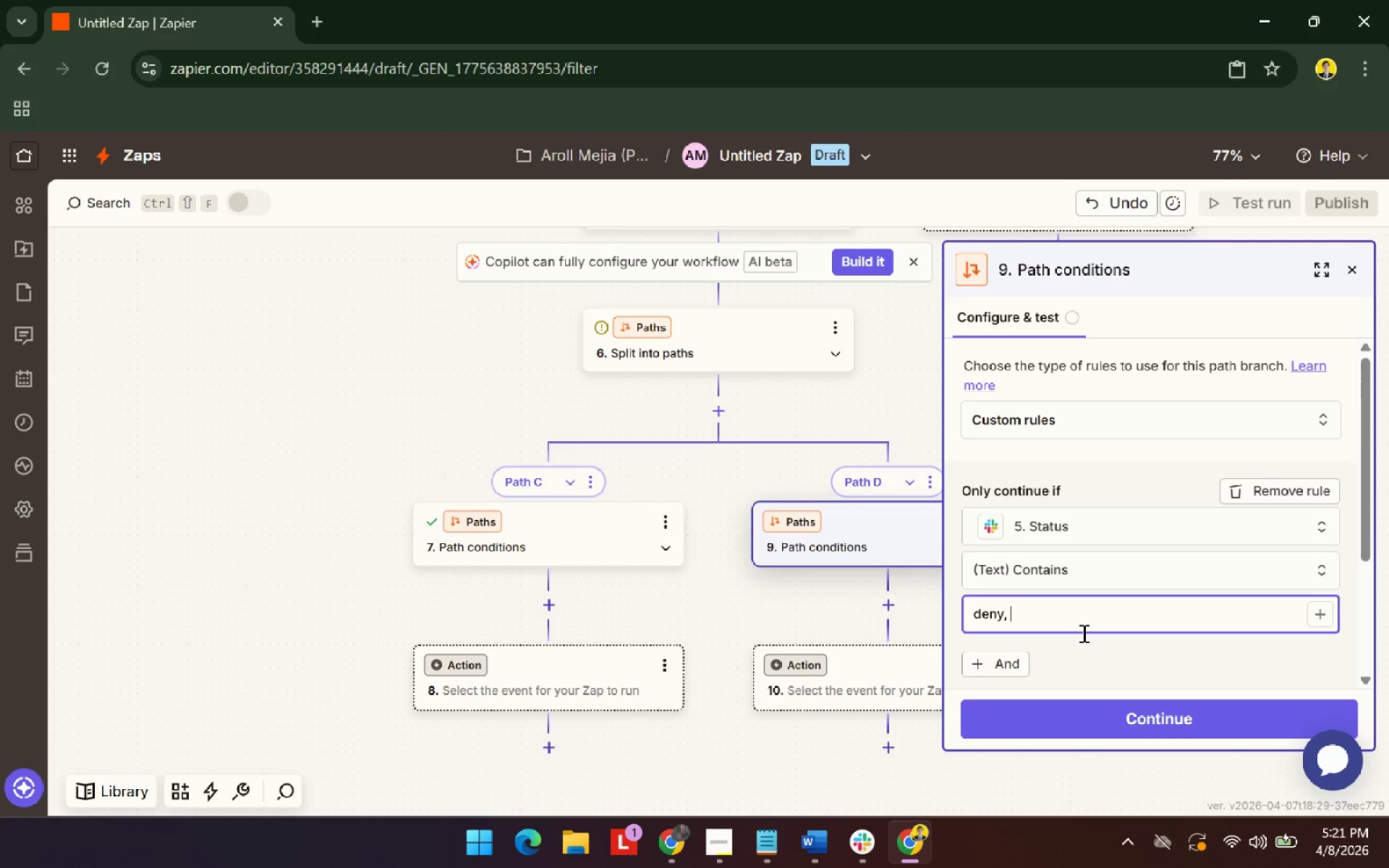 
key(Backspace)
 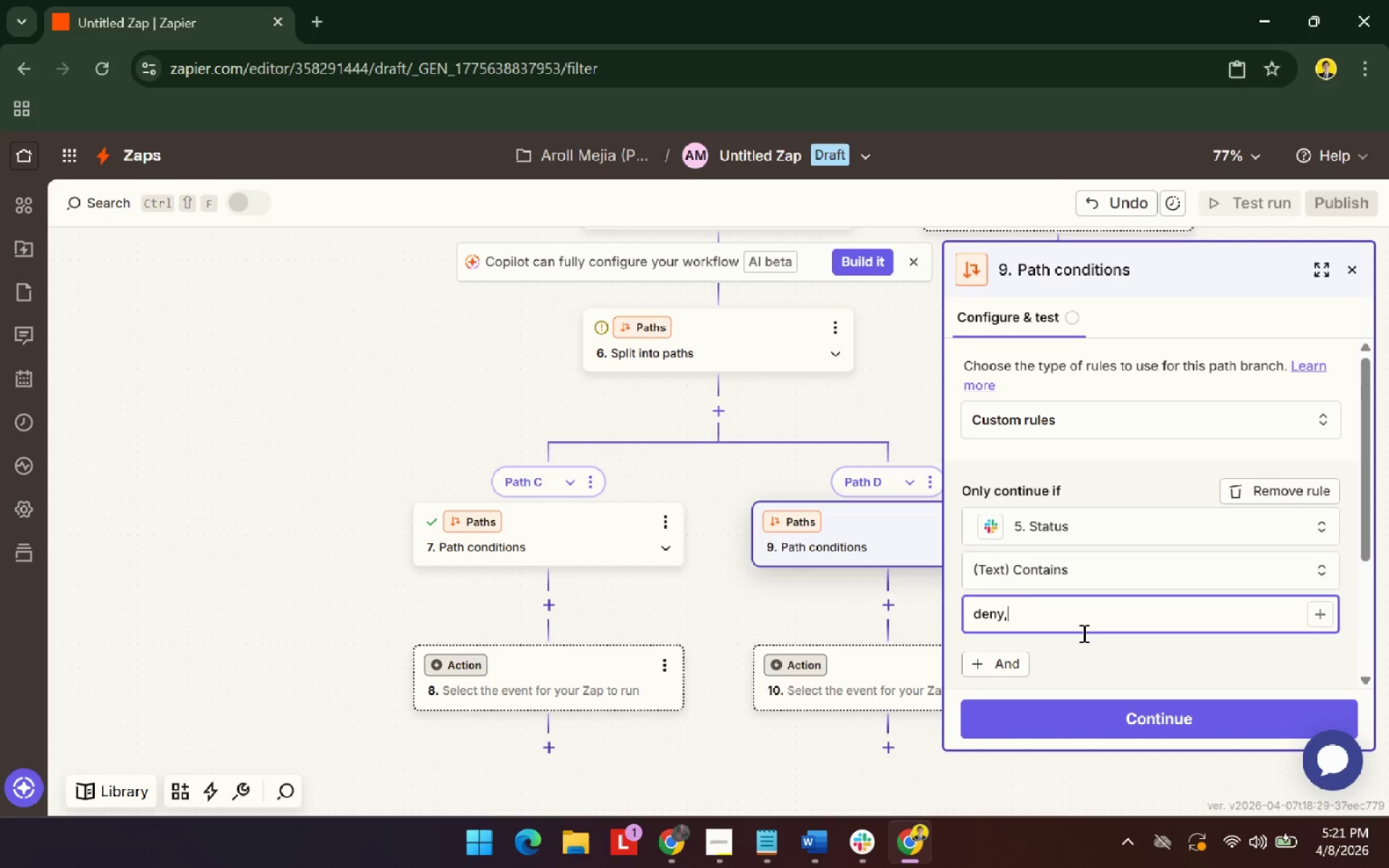 
key(Backspace)
 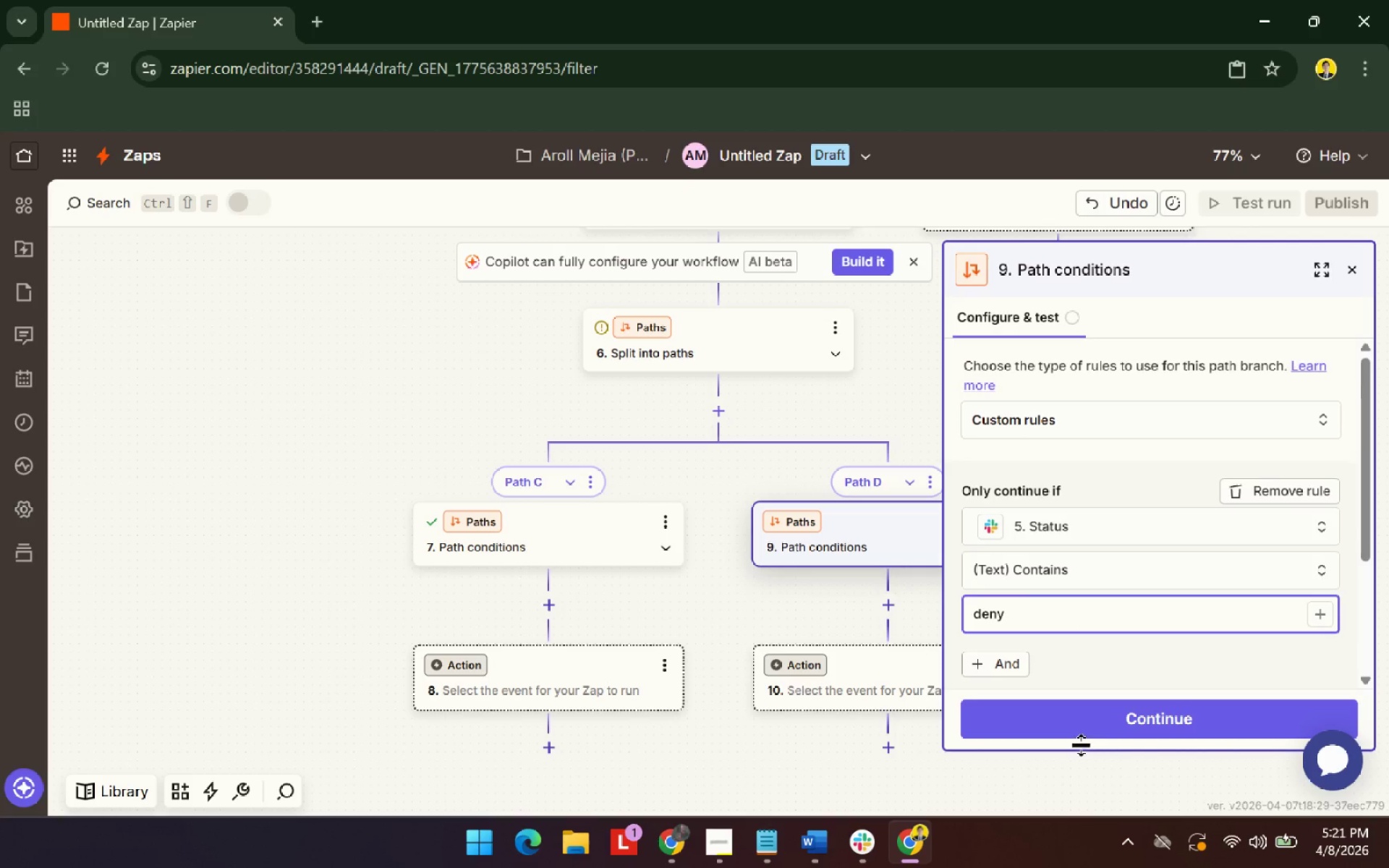 
left_click([1111, 723])
 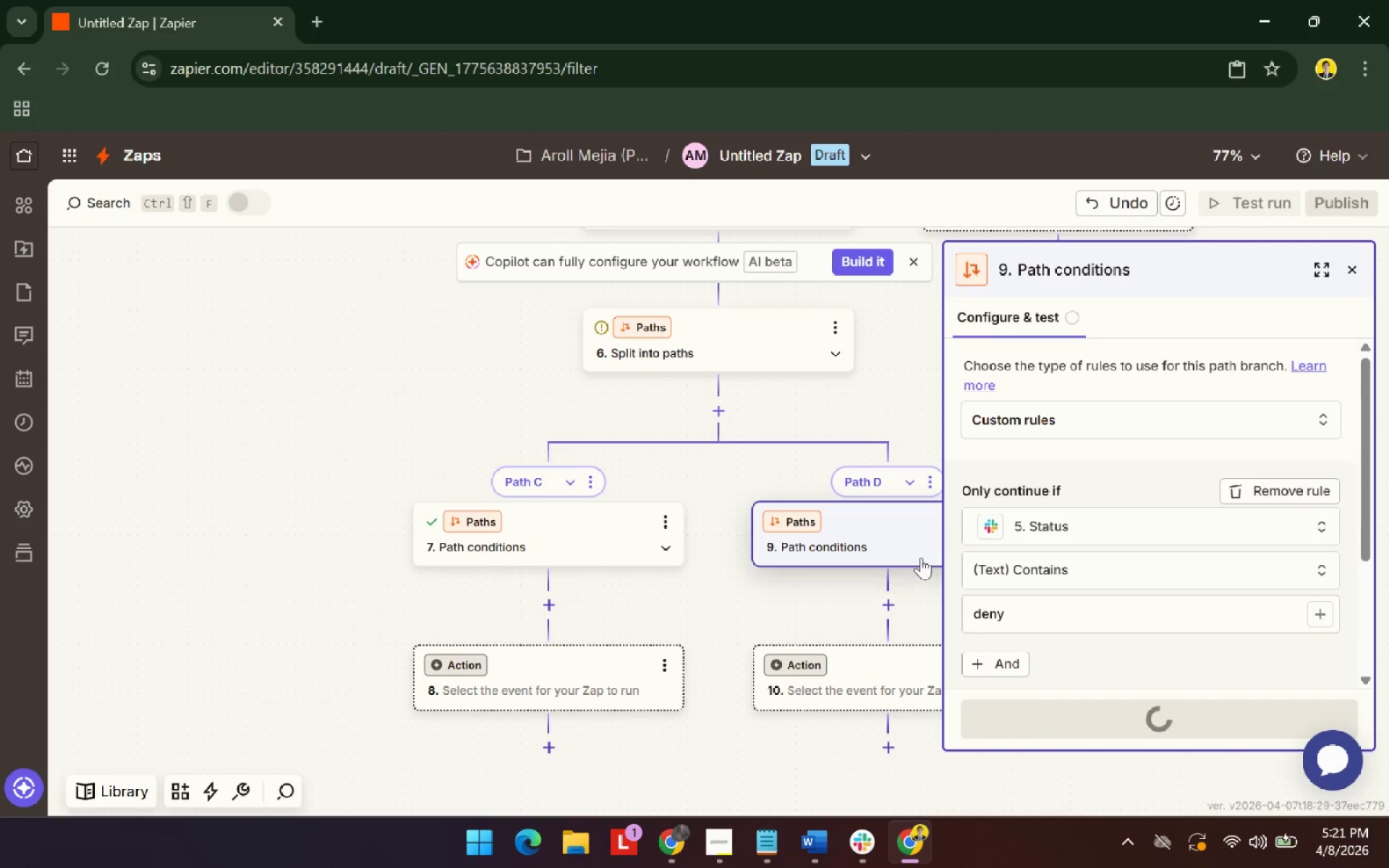 
scroll: coordinate [1233, 574], scroll_direction: down, amount: 4.0
 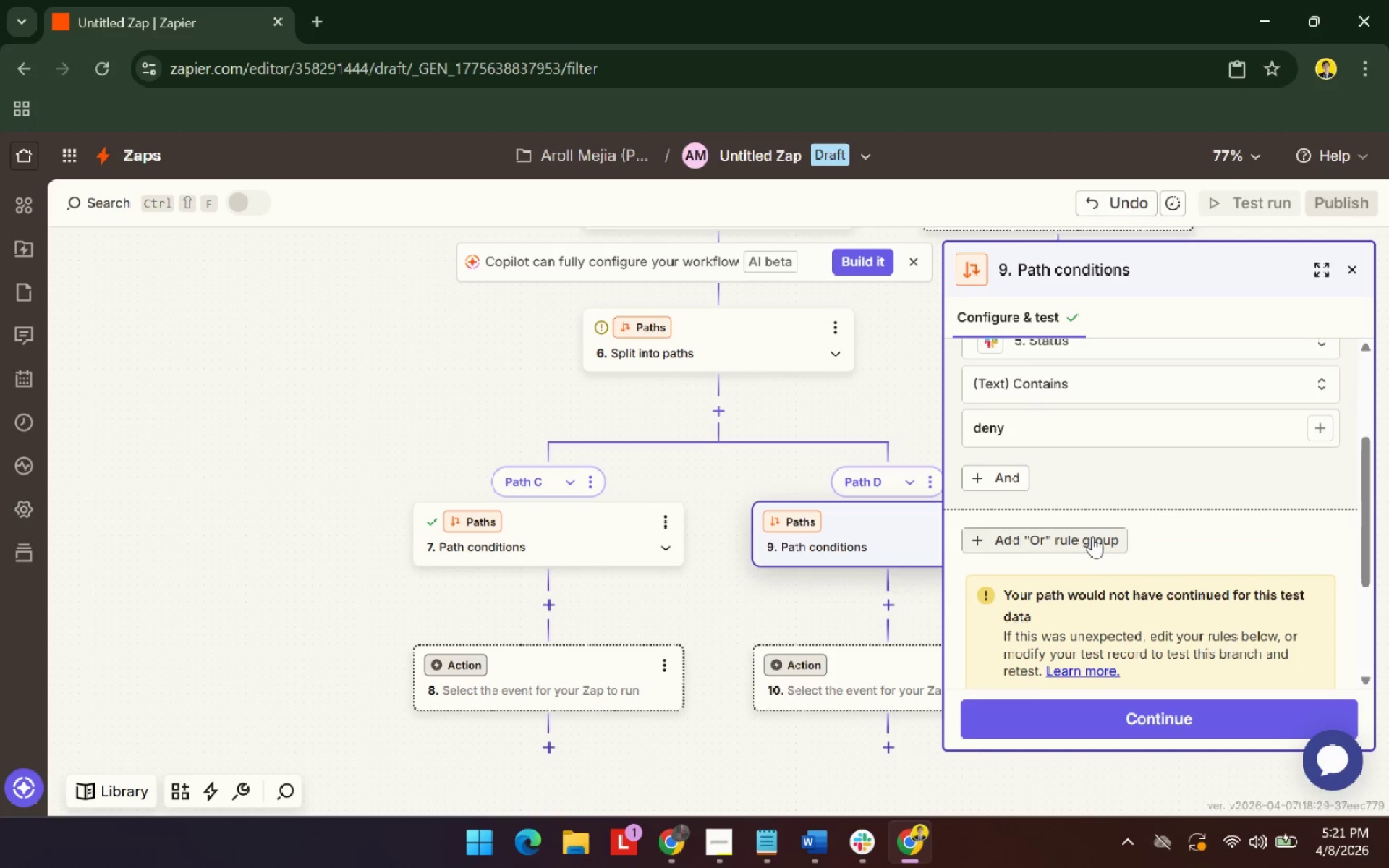 
left_click([1092, 536])
 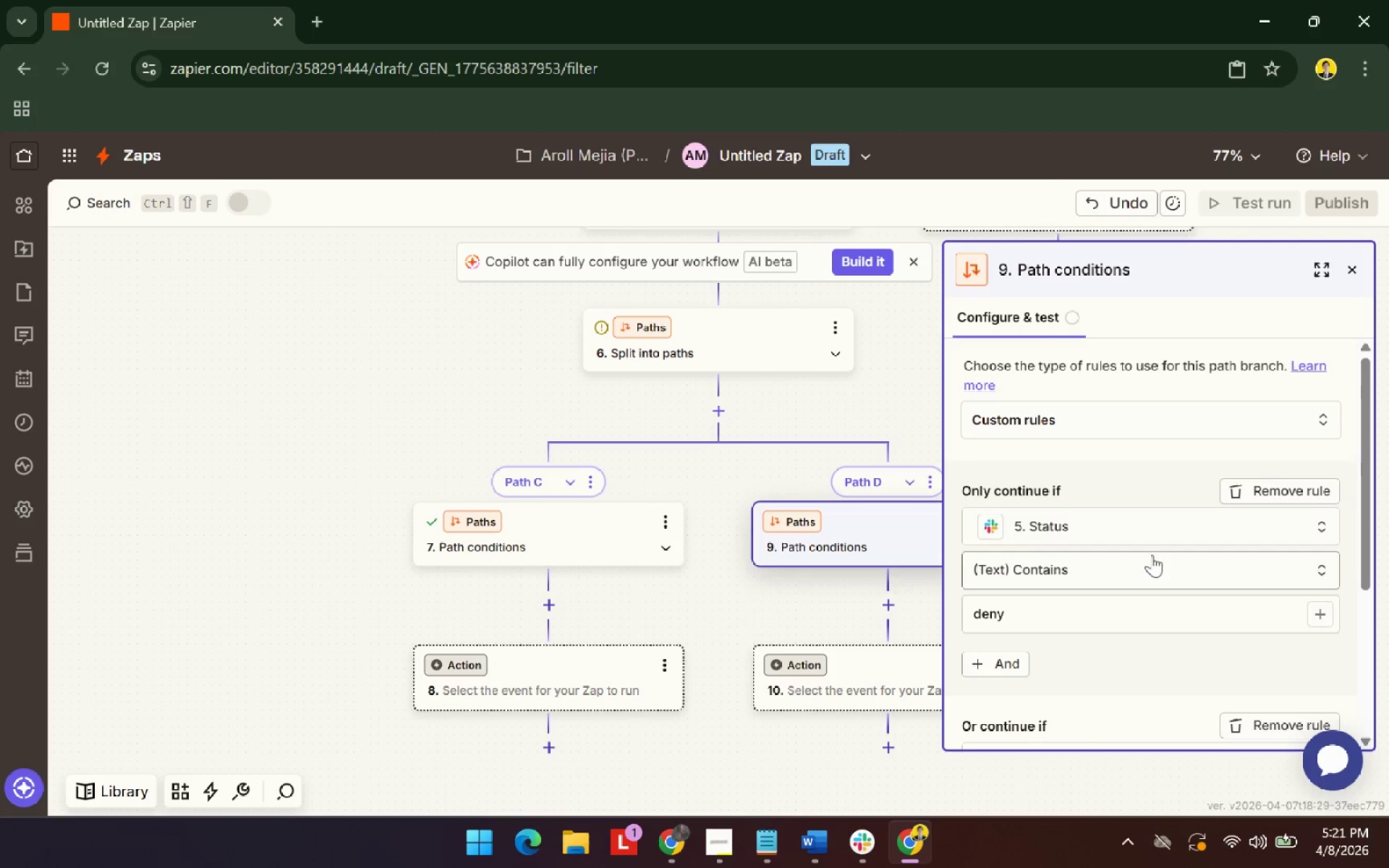 
left_click([1114, 545])
 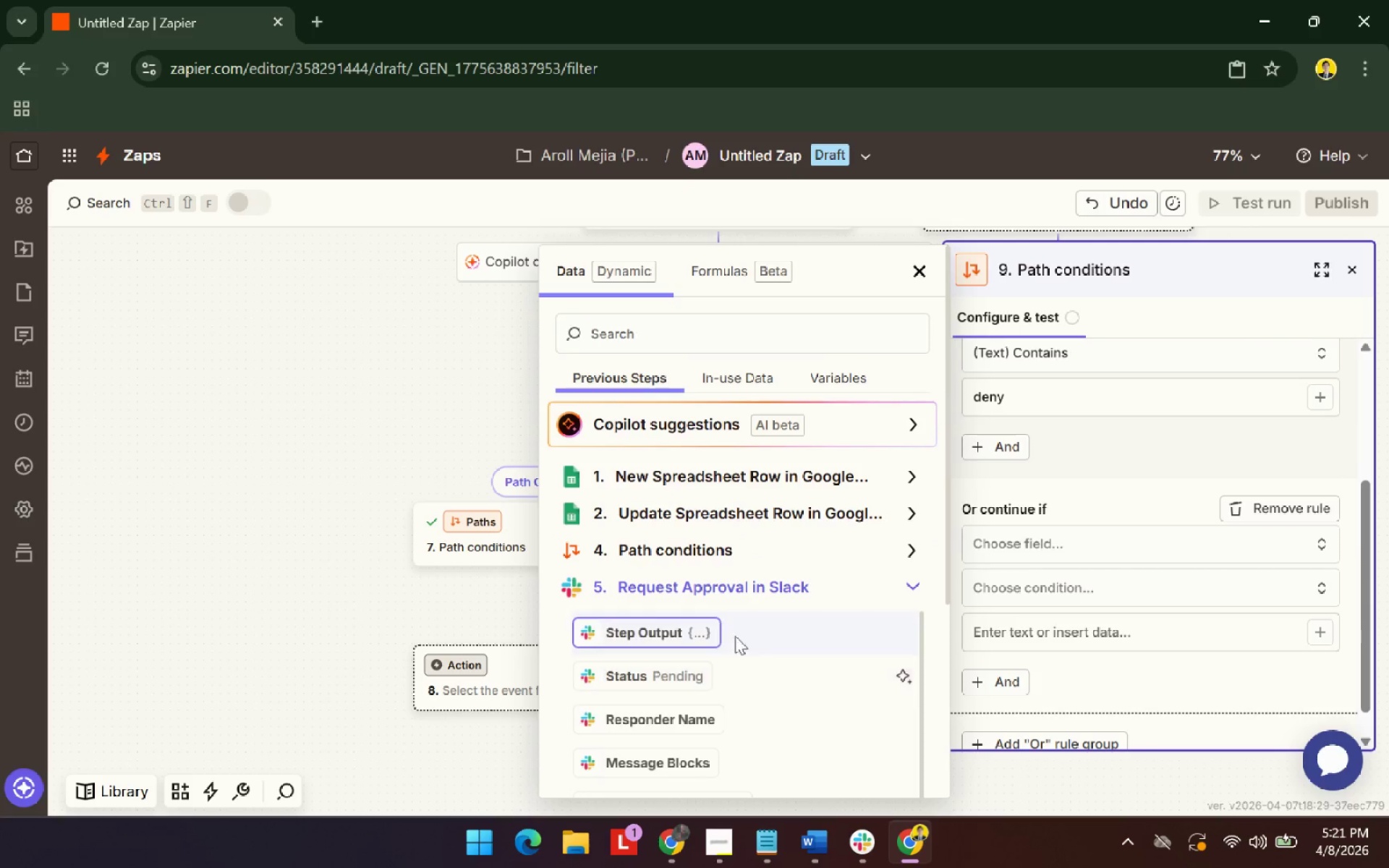 
scroll: coordinate [1142, 637], scroll_direction: down, amount: 2.0
 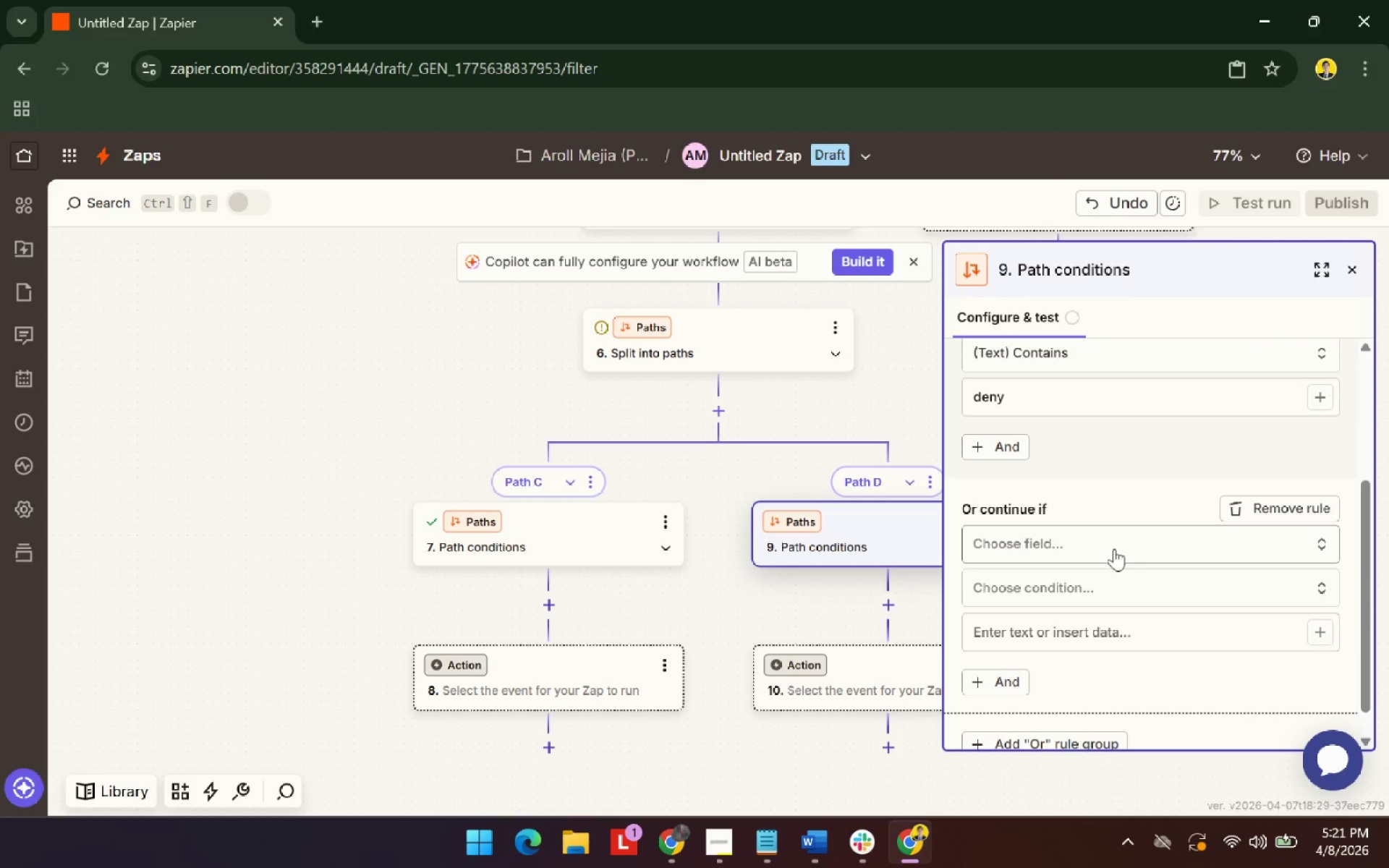 
left_click([693, 670])
 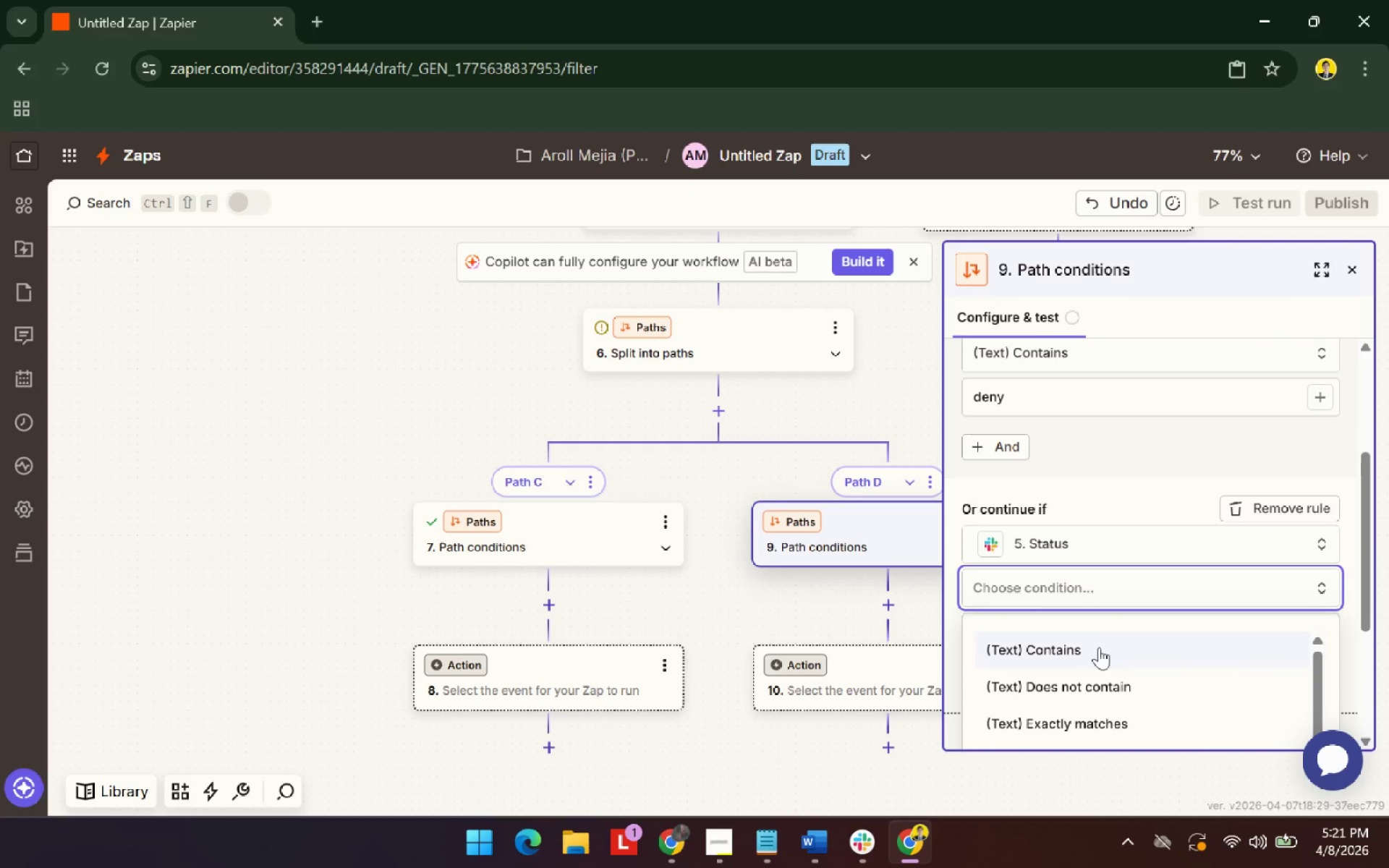 
left_click([1099, 650])
 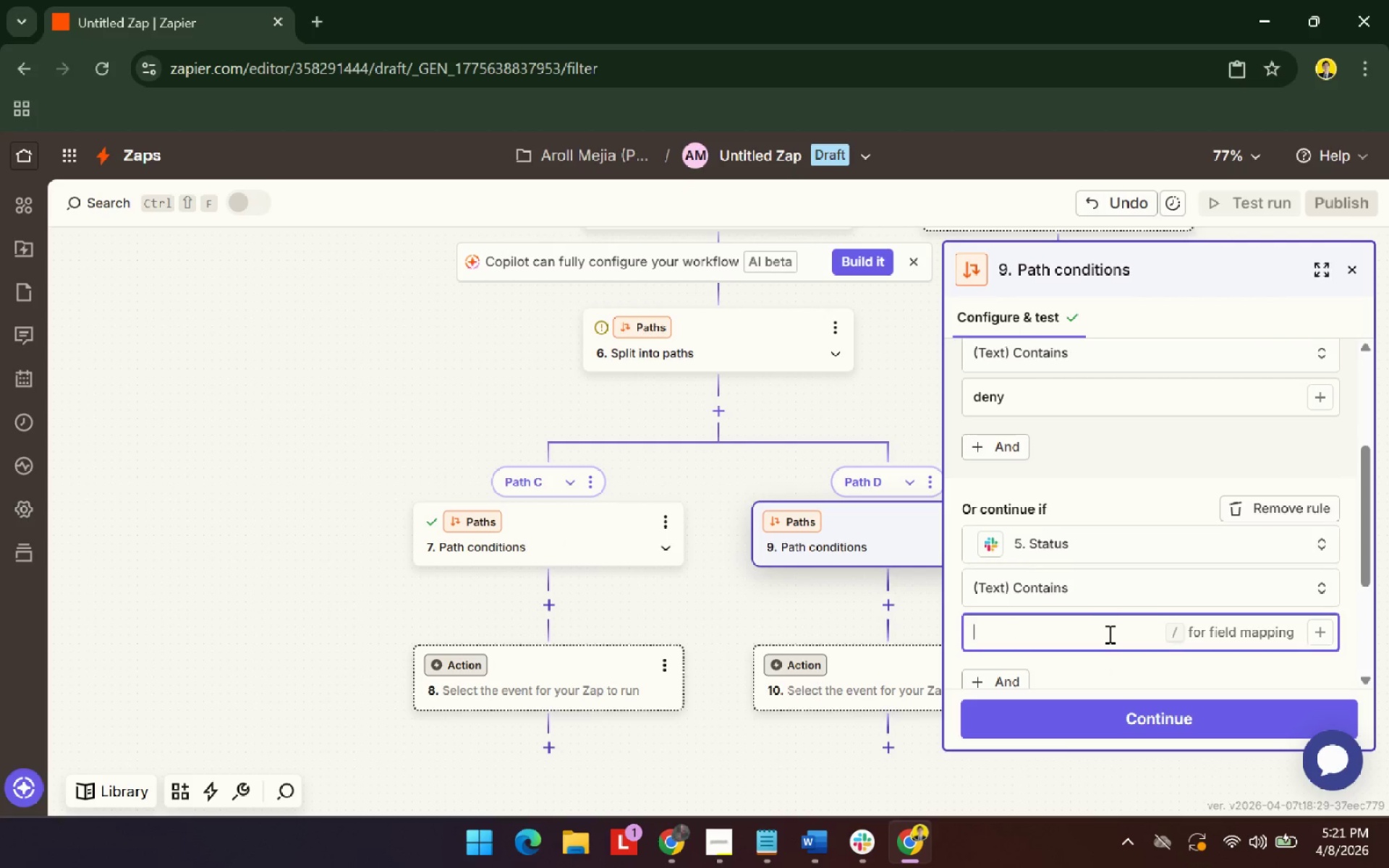 
type(denied)
 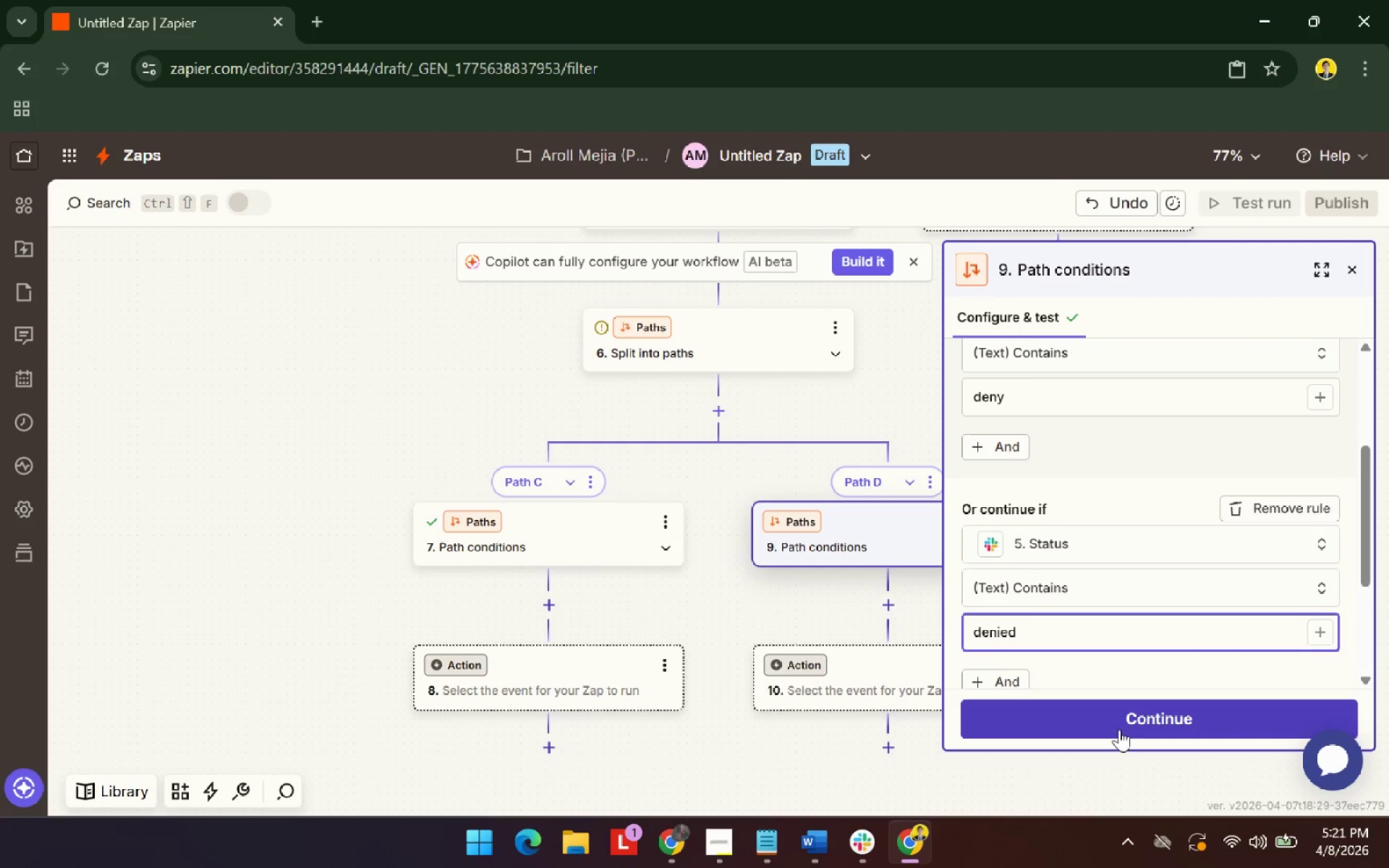 
left_click([1128, 723])
 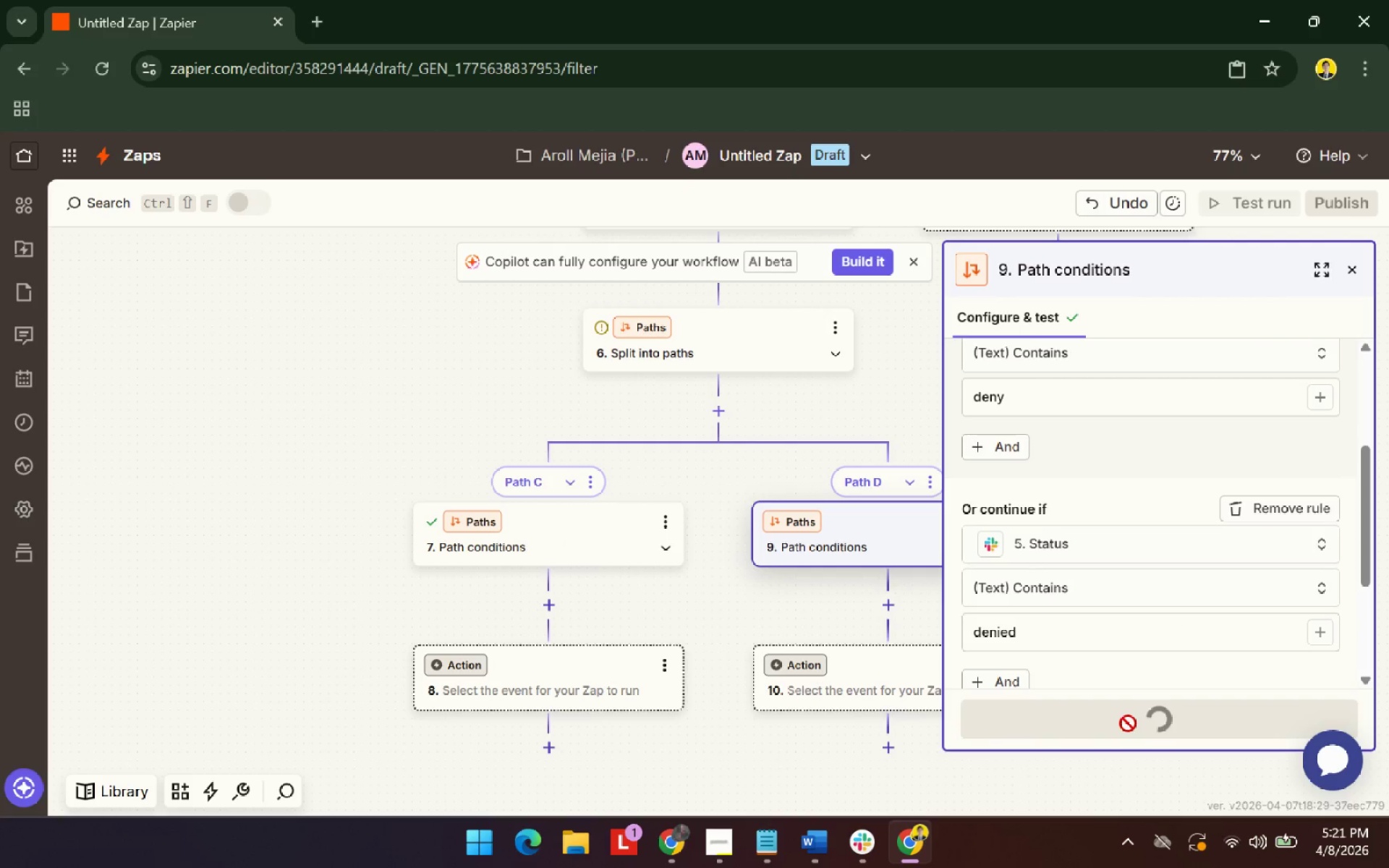 
scroll: coordinate [1147, 678], scroll_direction: down, amount: 3.0
 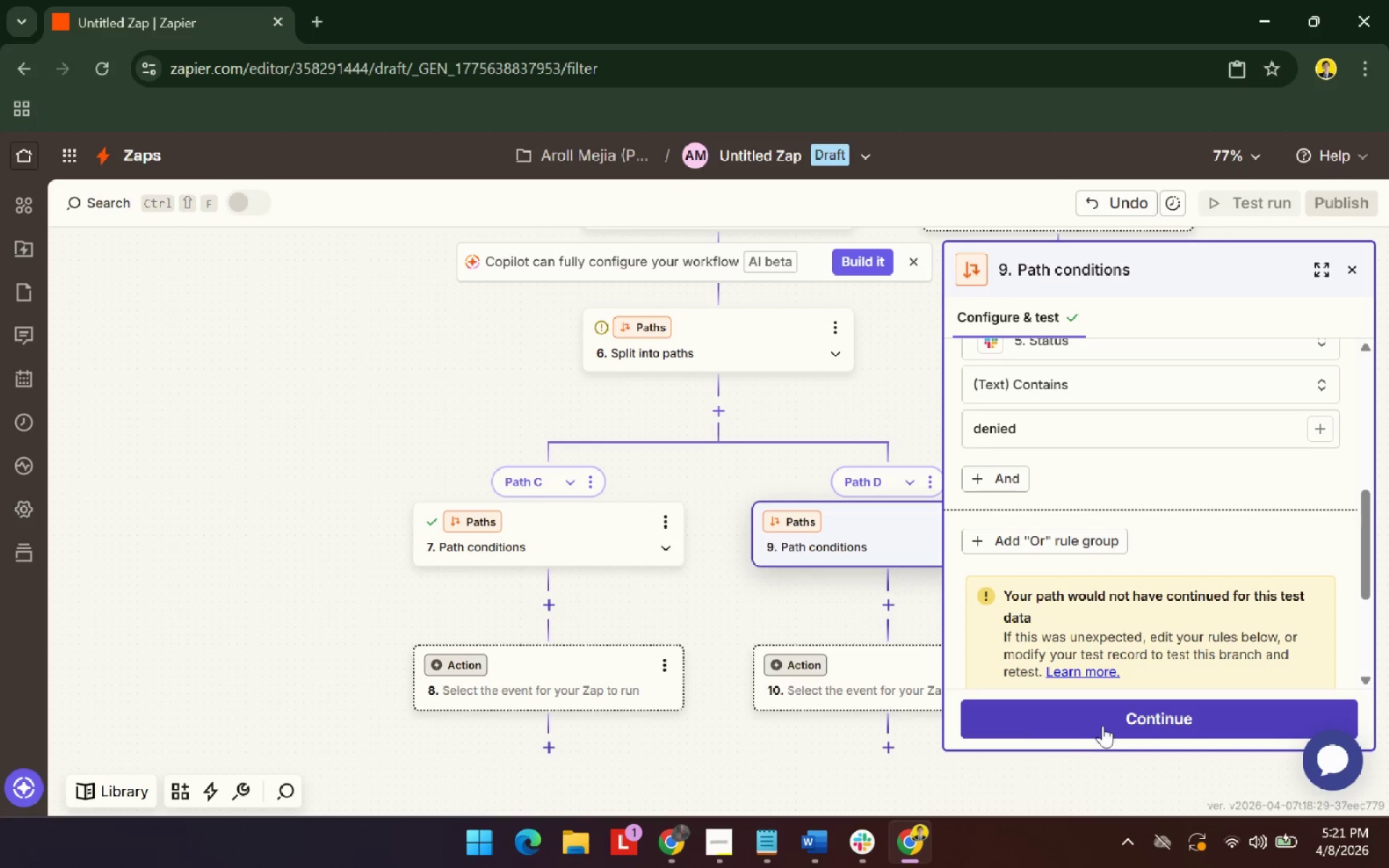 
left_click([594, 682])
 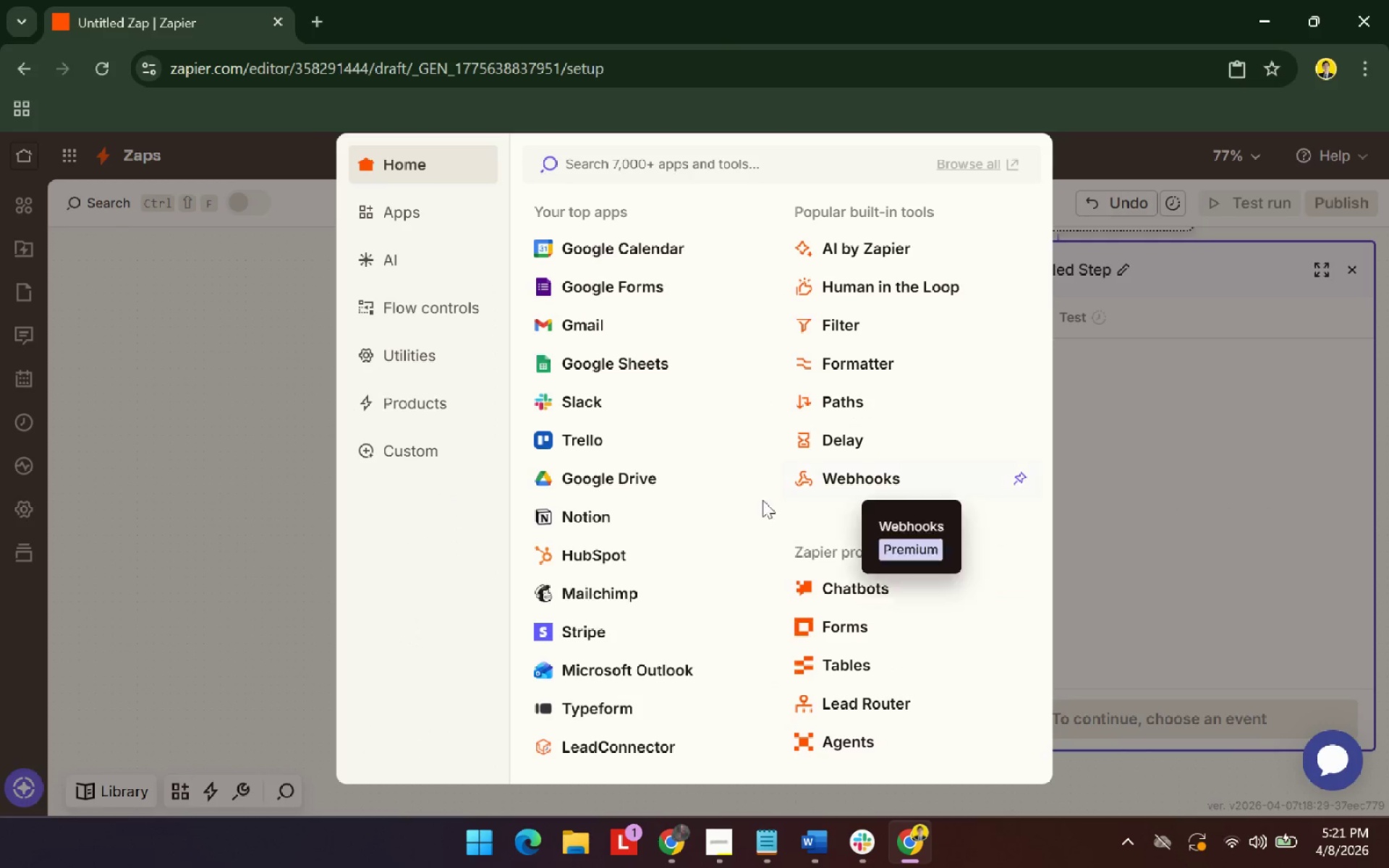 
key(Alt+AltLeft)
 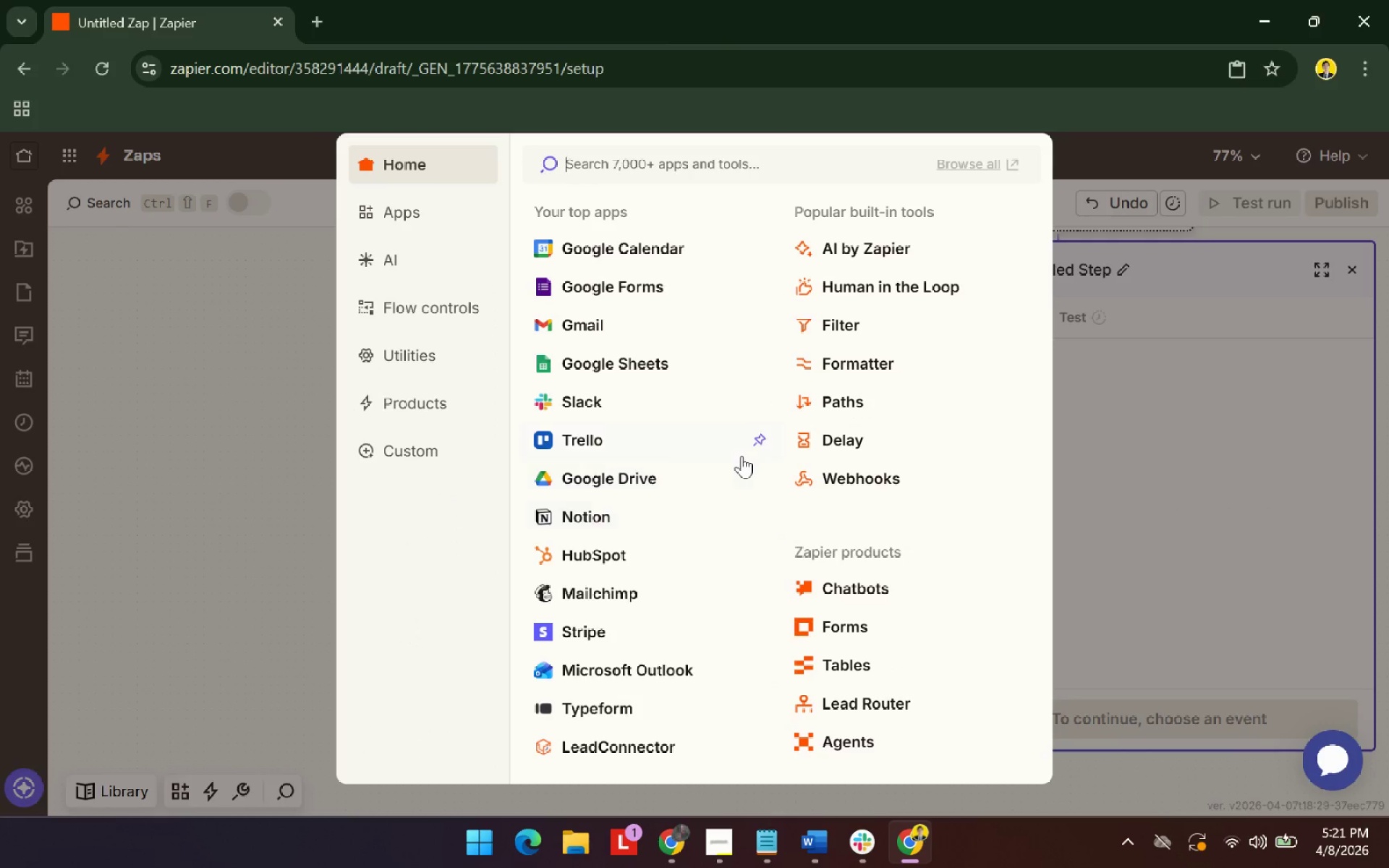 
key(Alt+Tab)
 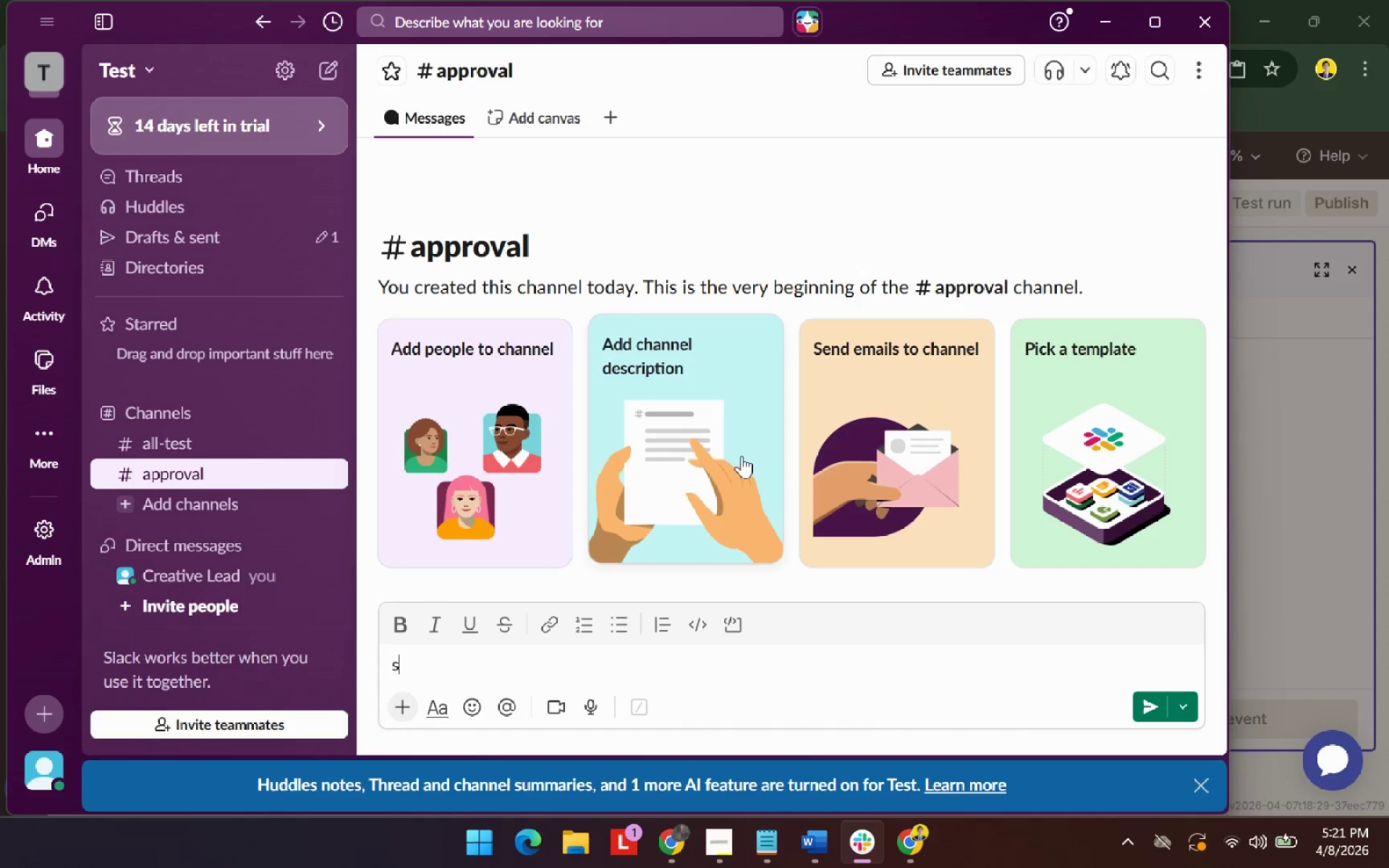 
key(Alt+AltLeft)
 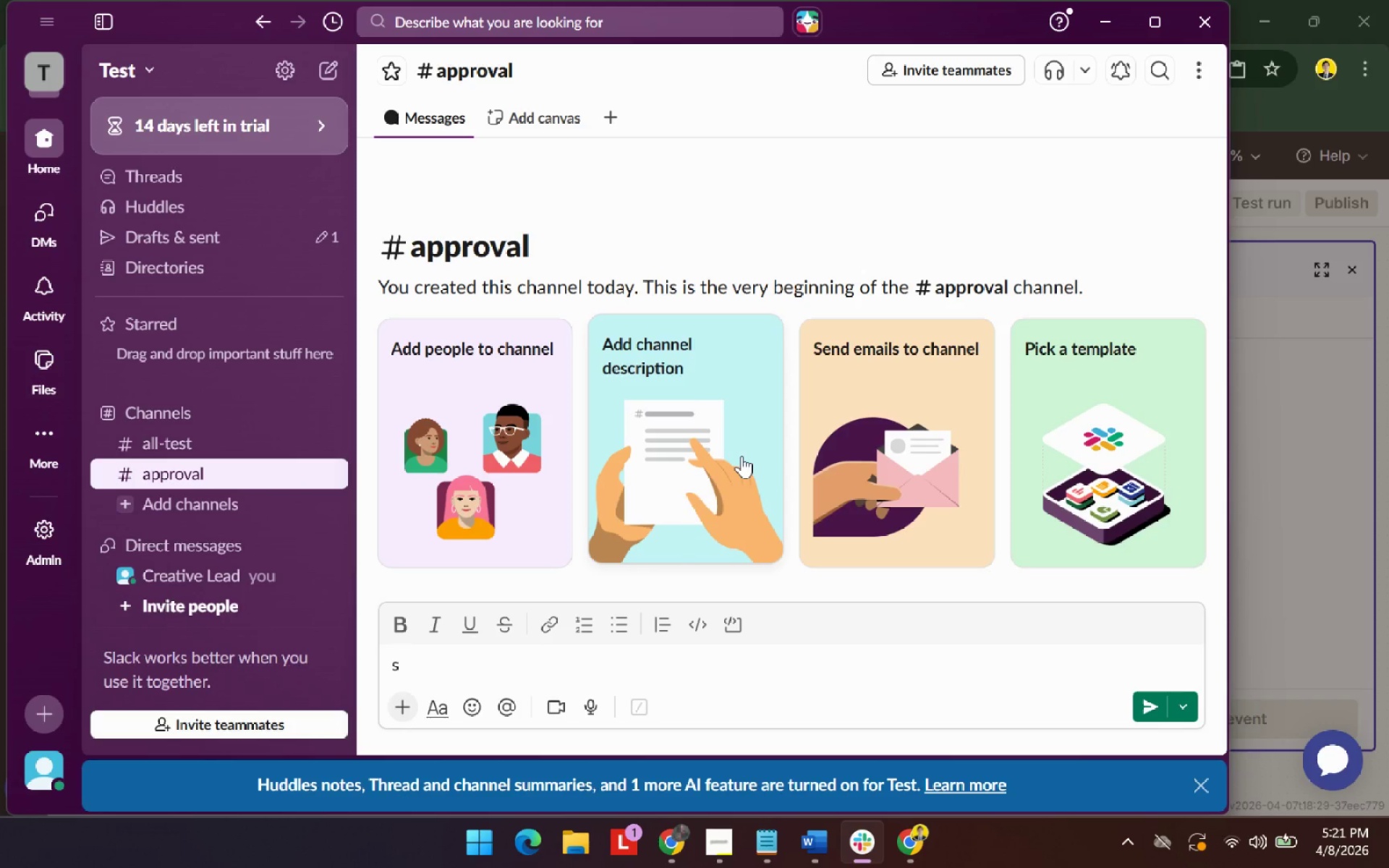 
key(Alt+Tab)
 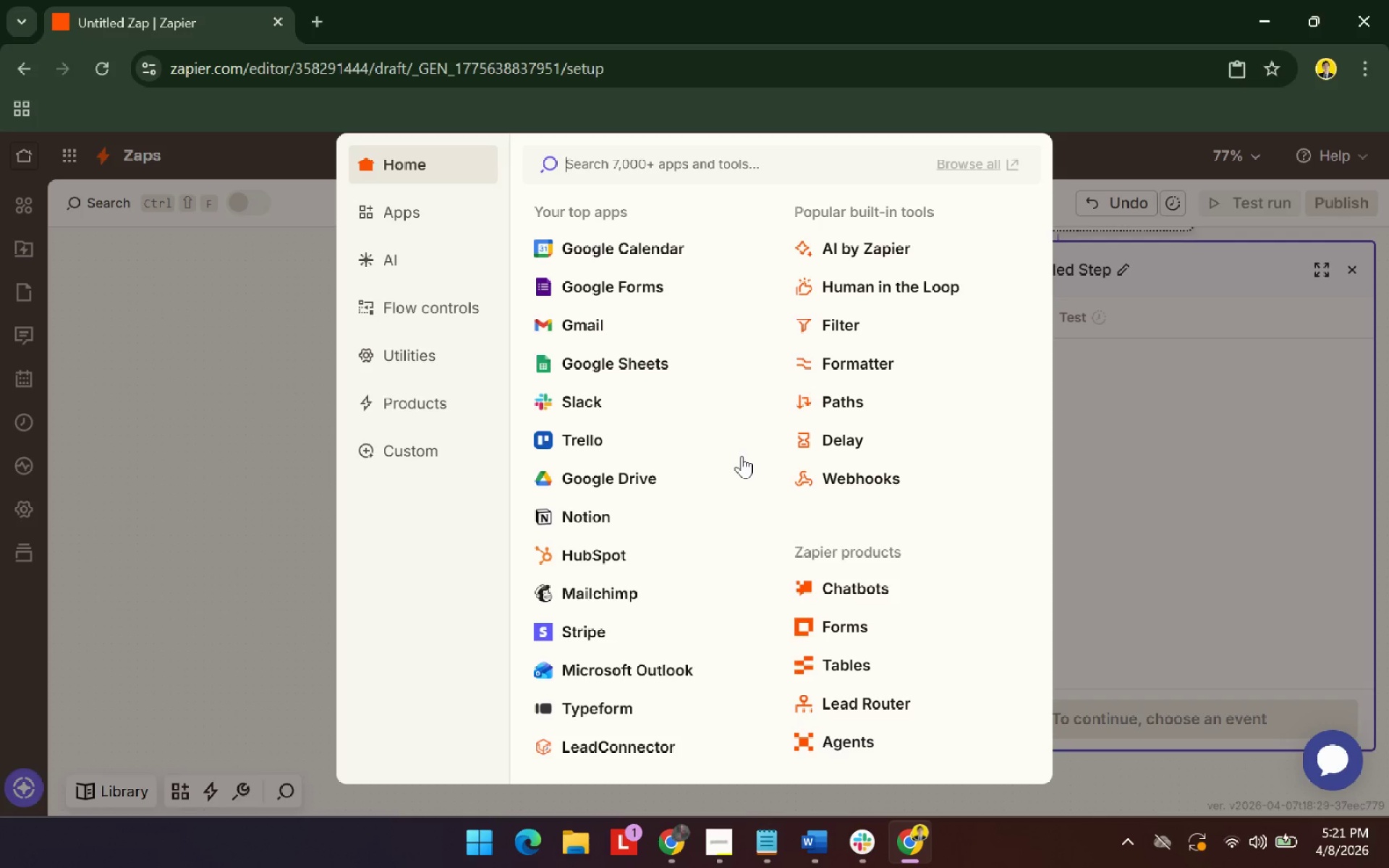 
key(Alt+AltLeft)
 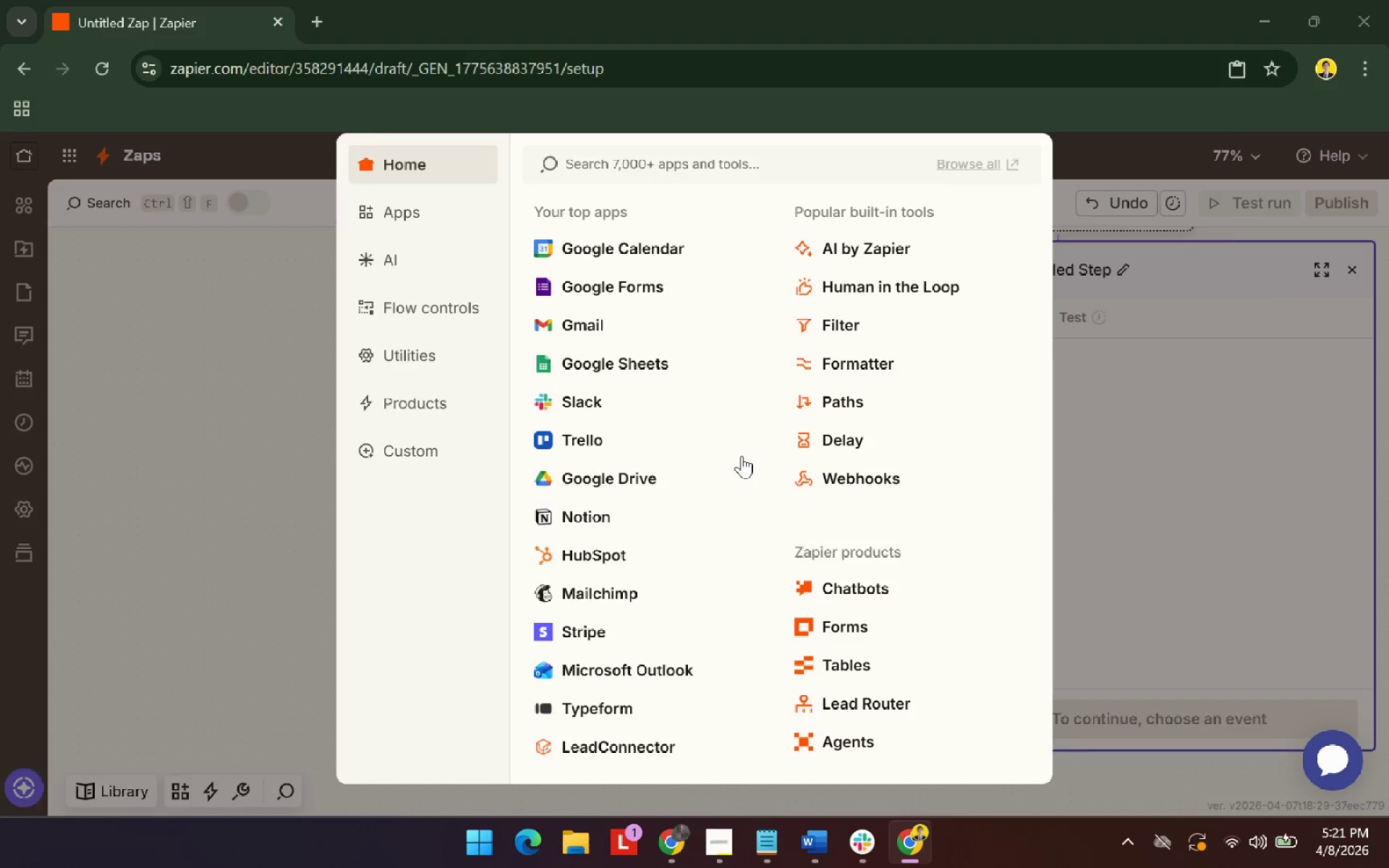 
key(Alt+Tab)
 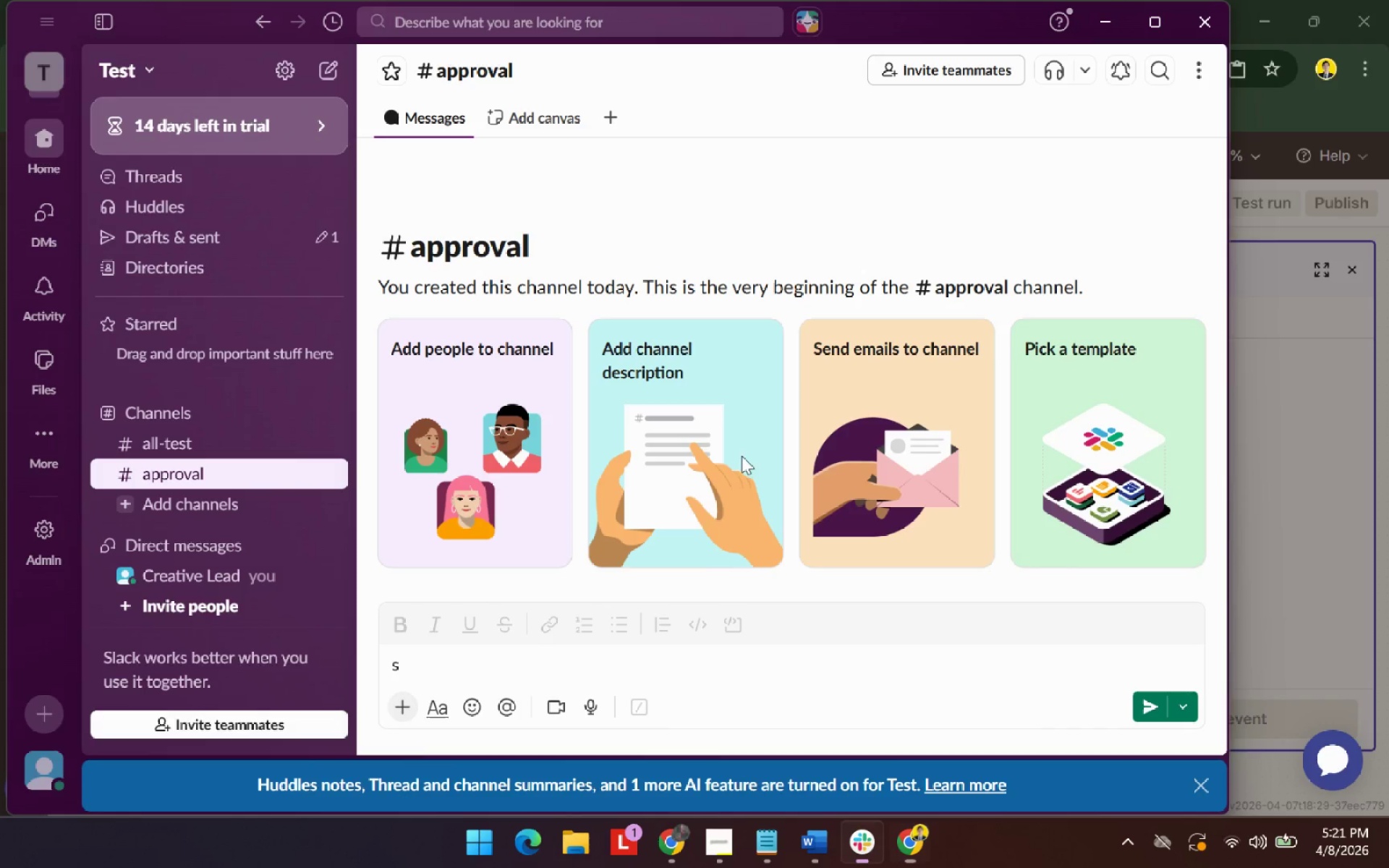 
key(Alt+Tab)
 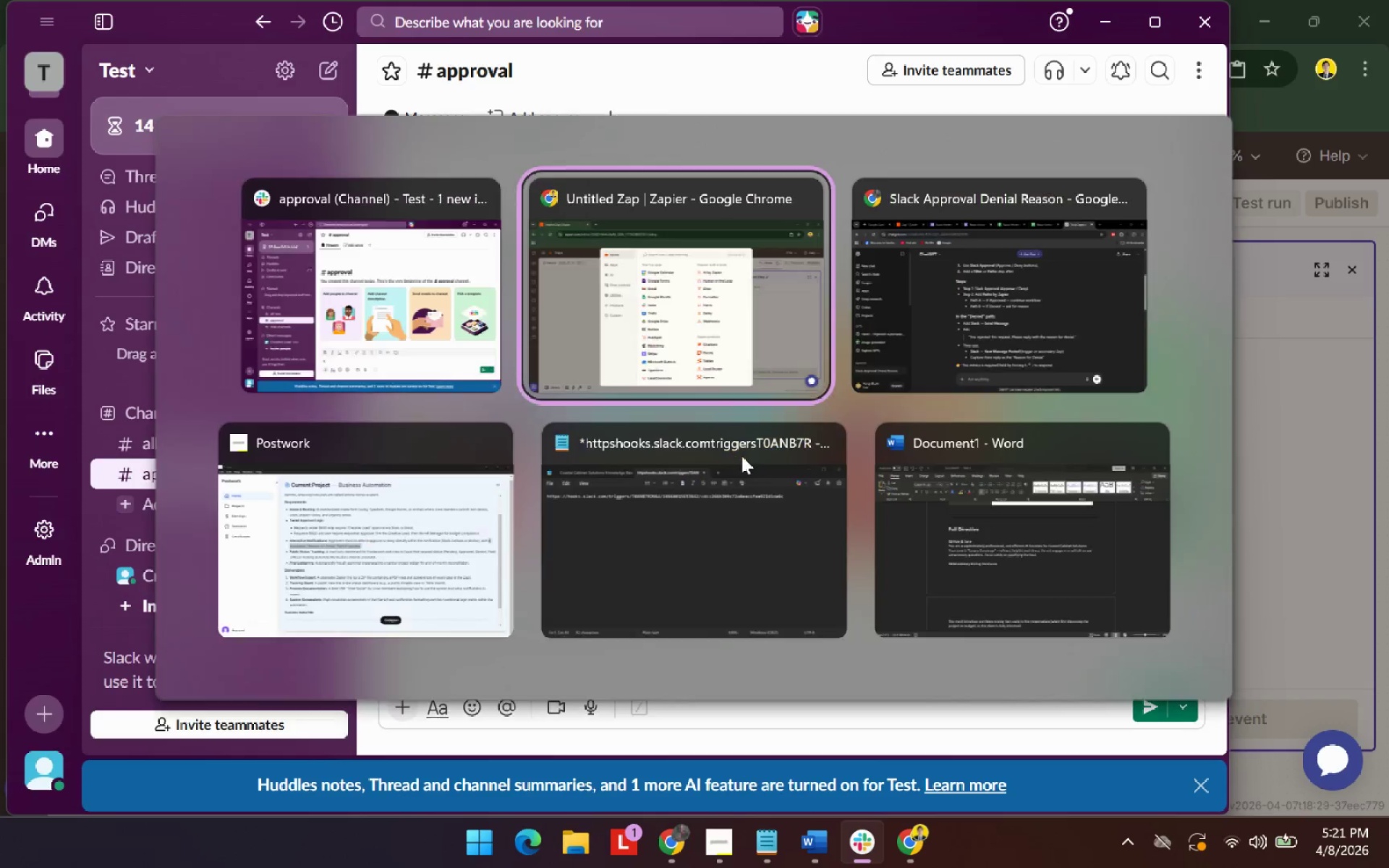 
key(Alt+Tab)
 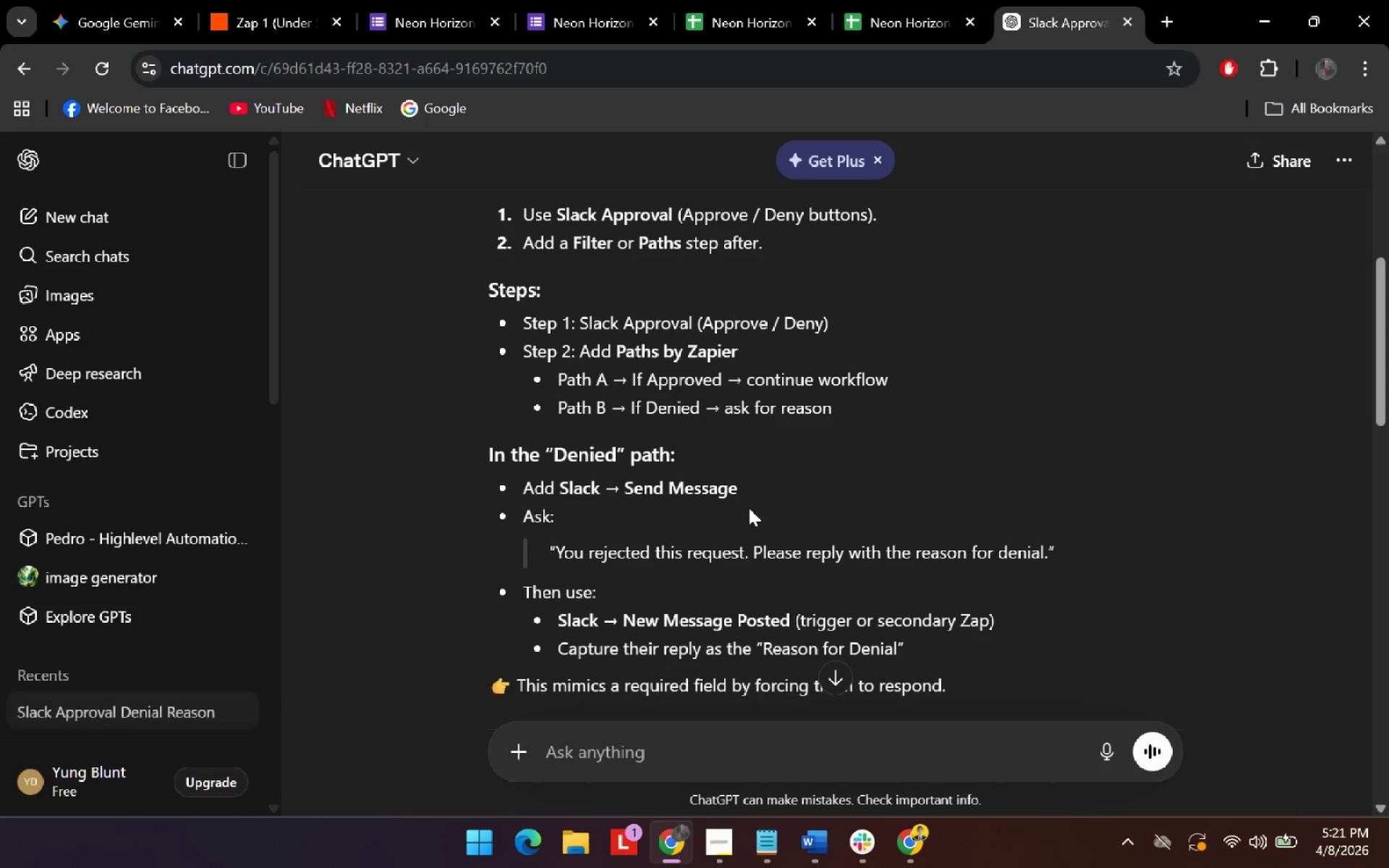 
wait(7.58)
 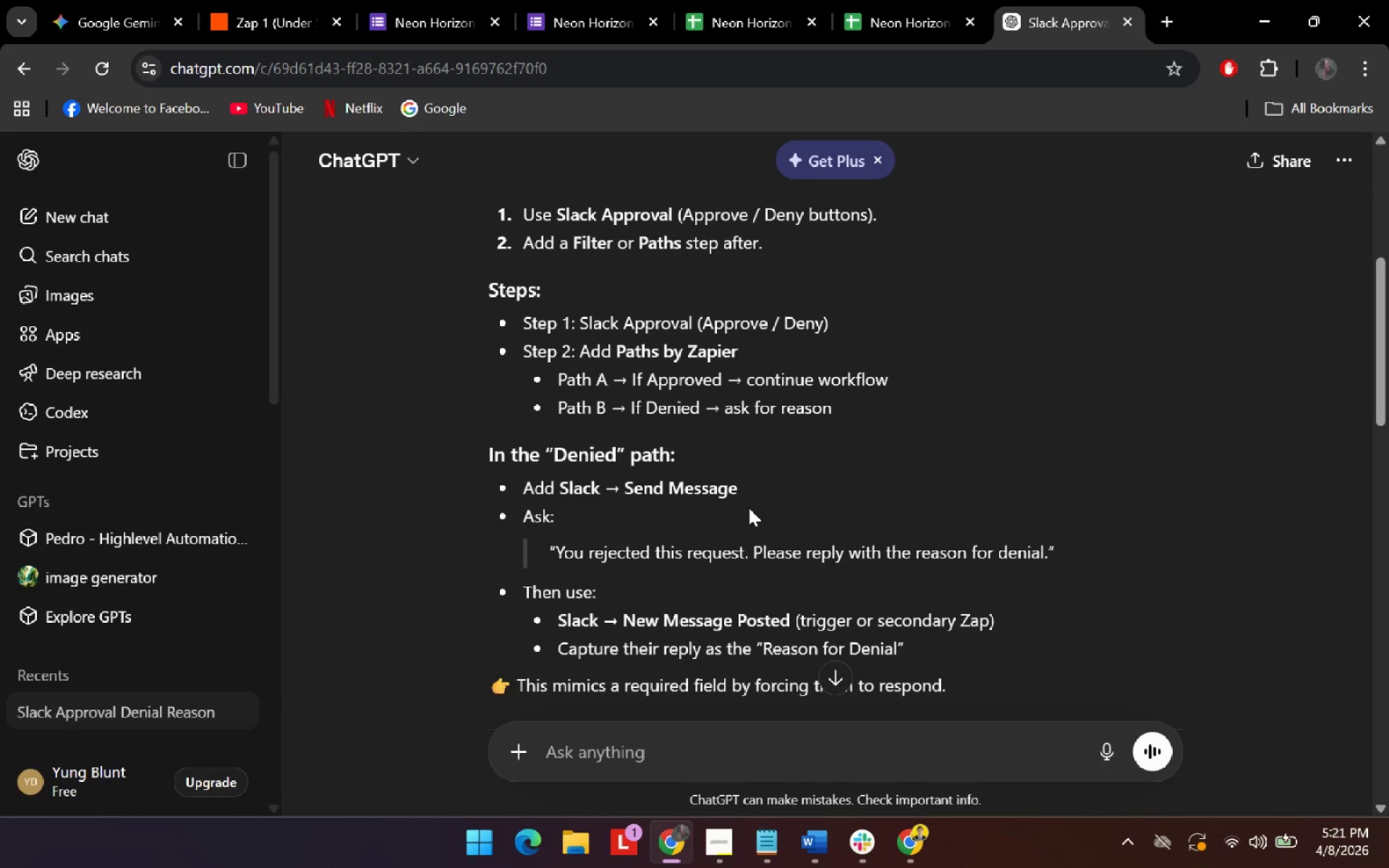 
key(Alt+AltLeft)
 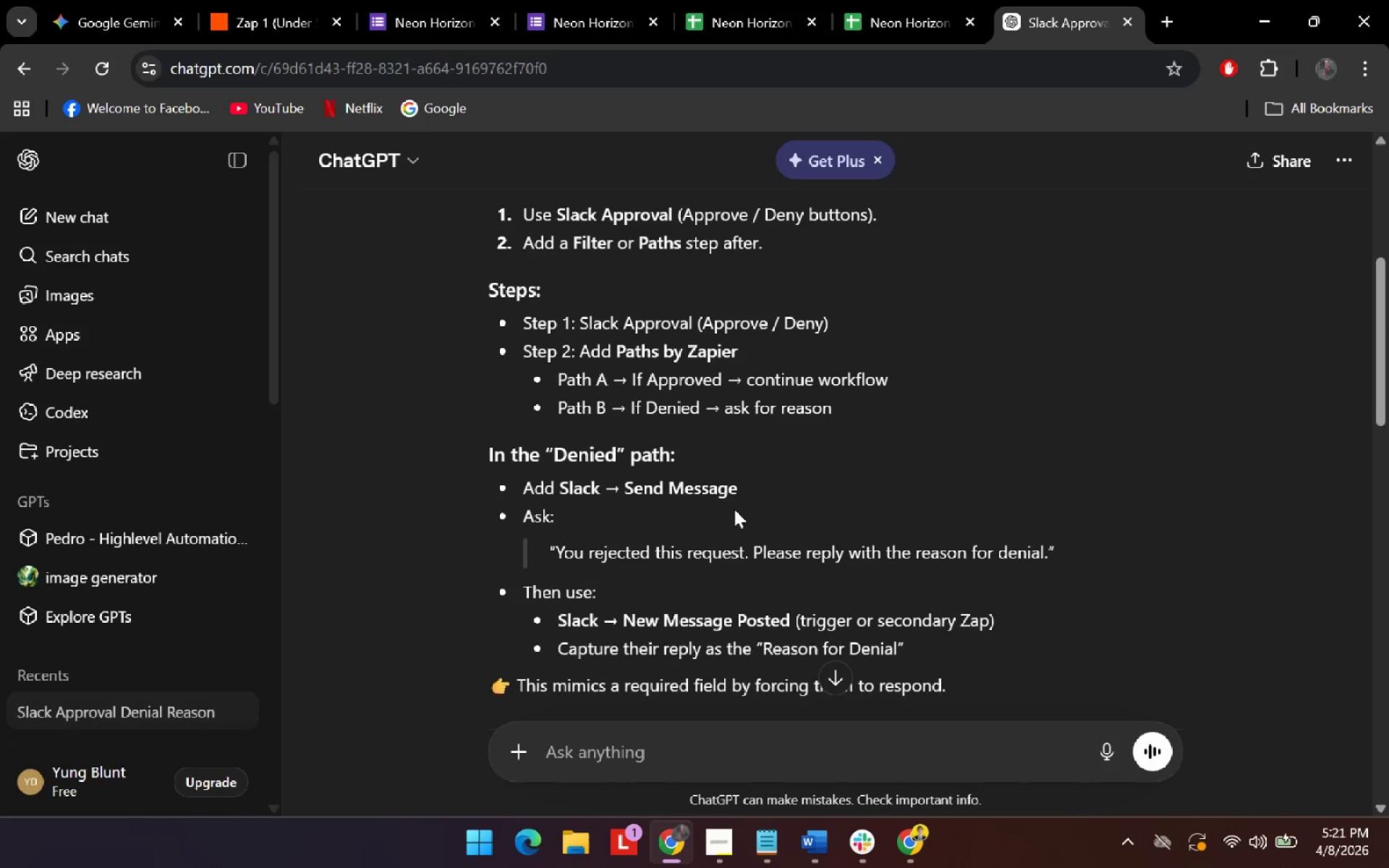 
key(Alt+Tab)
 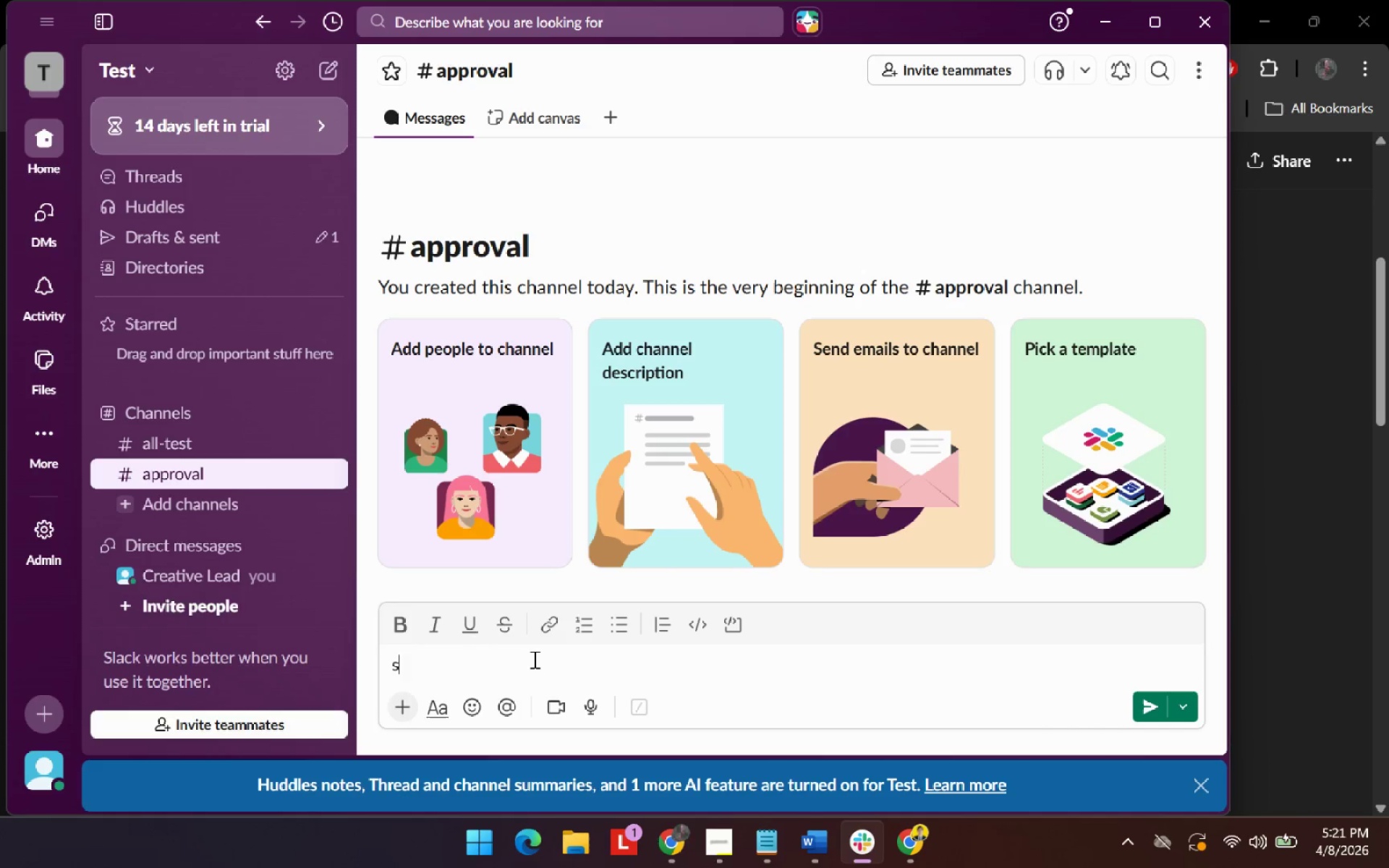 
key(Alt+AltLeft)
 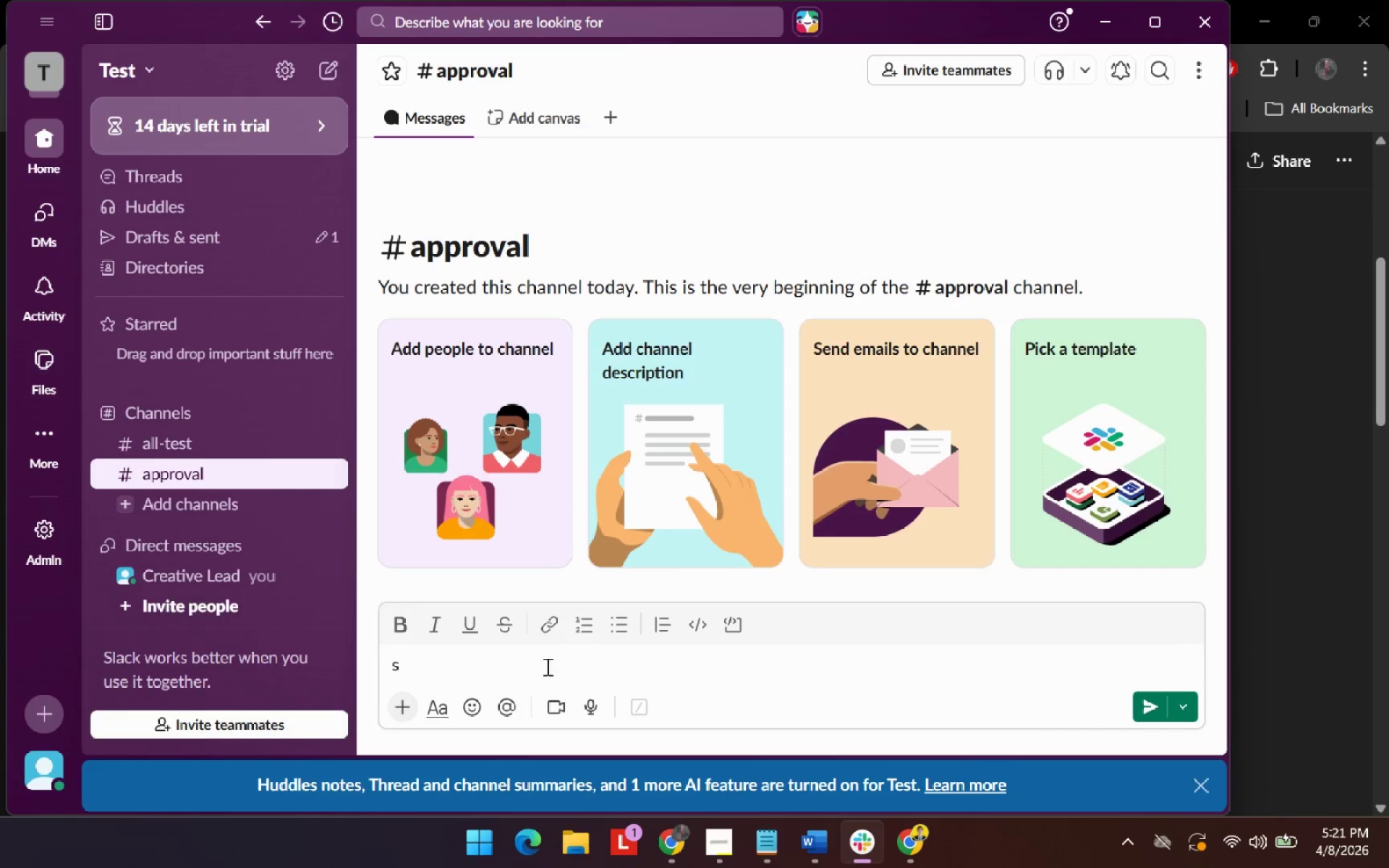 
key(Alt+Tab)
 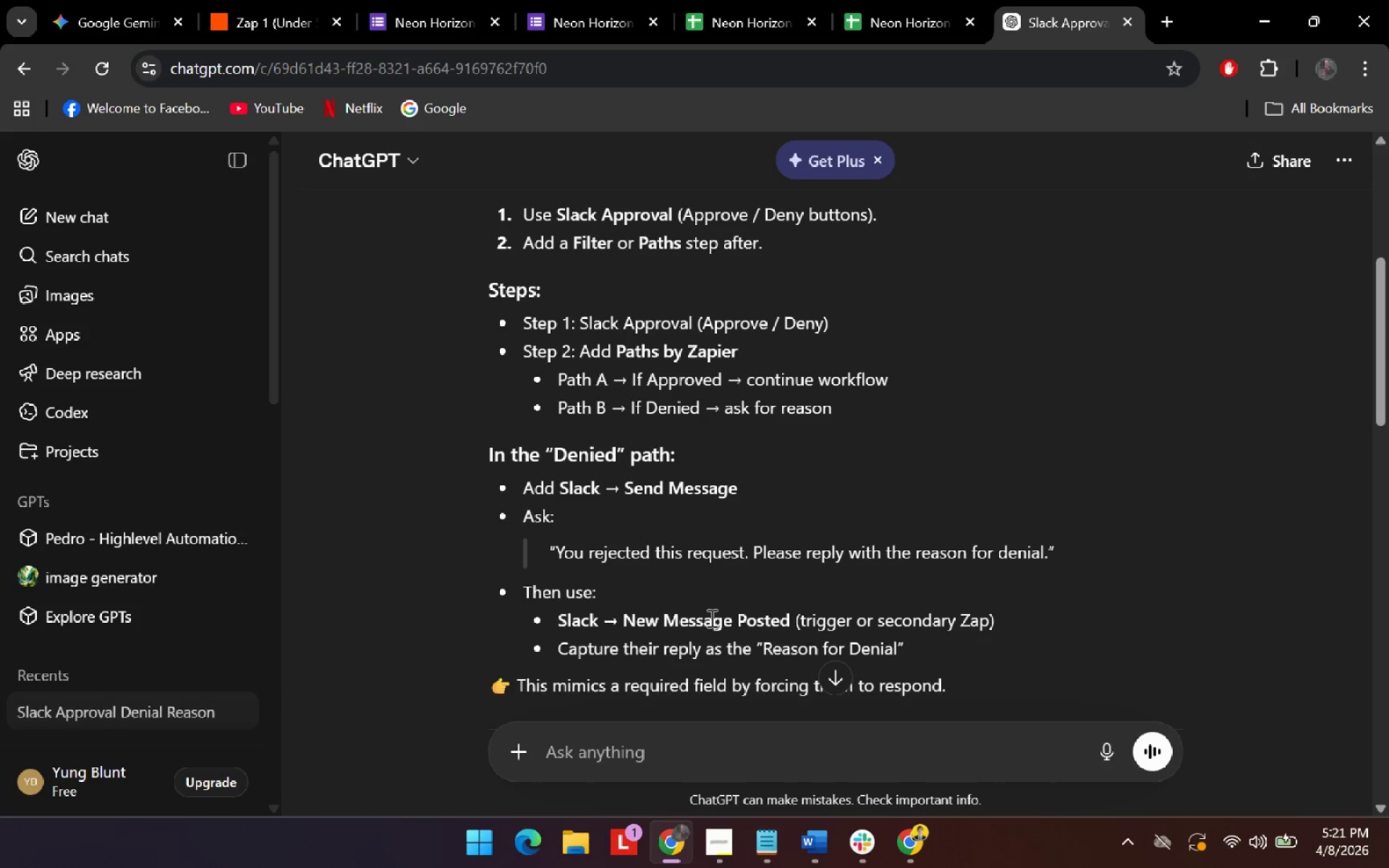 
key(Alt+AltLeft)
 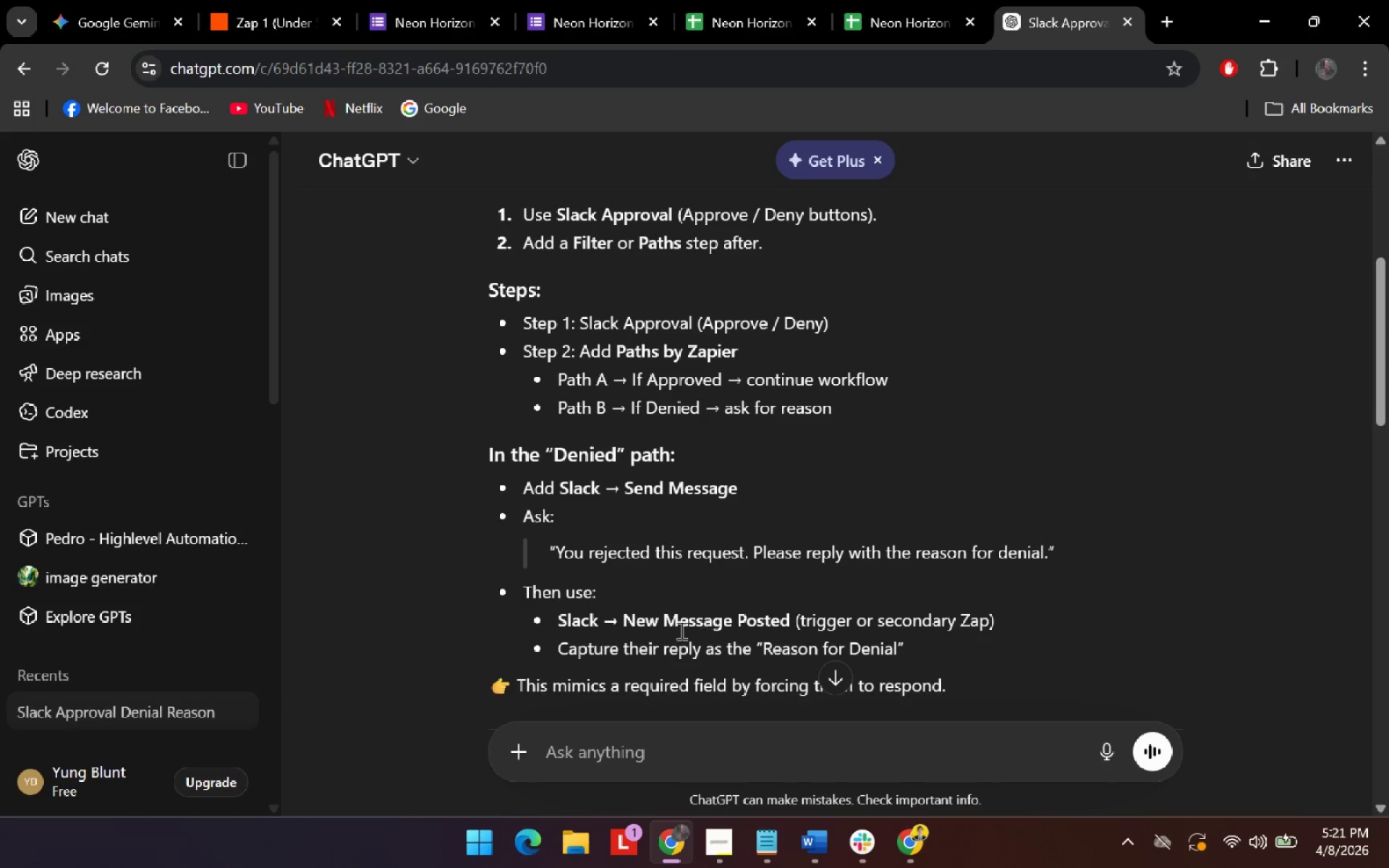 
key(Alt+Tab)
 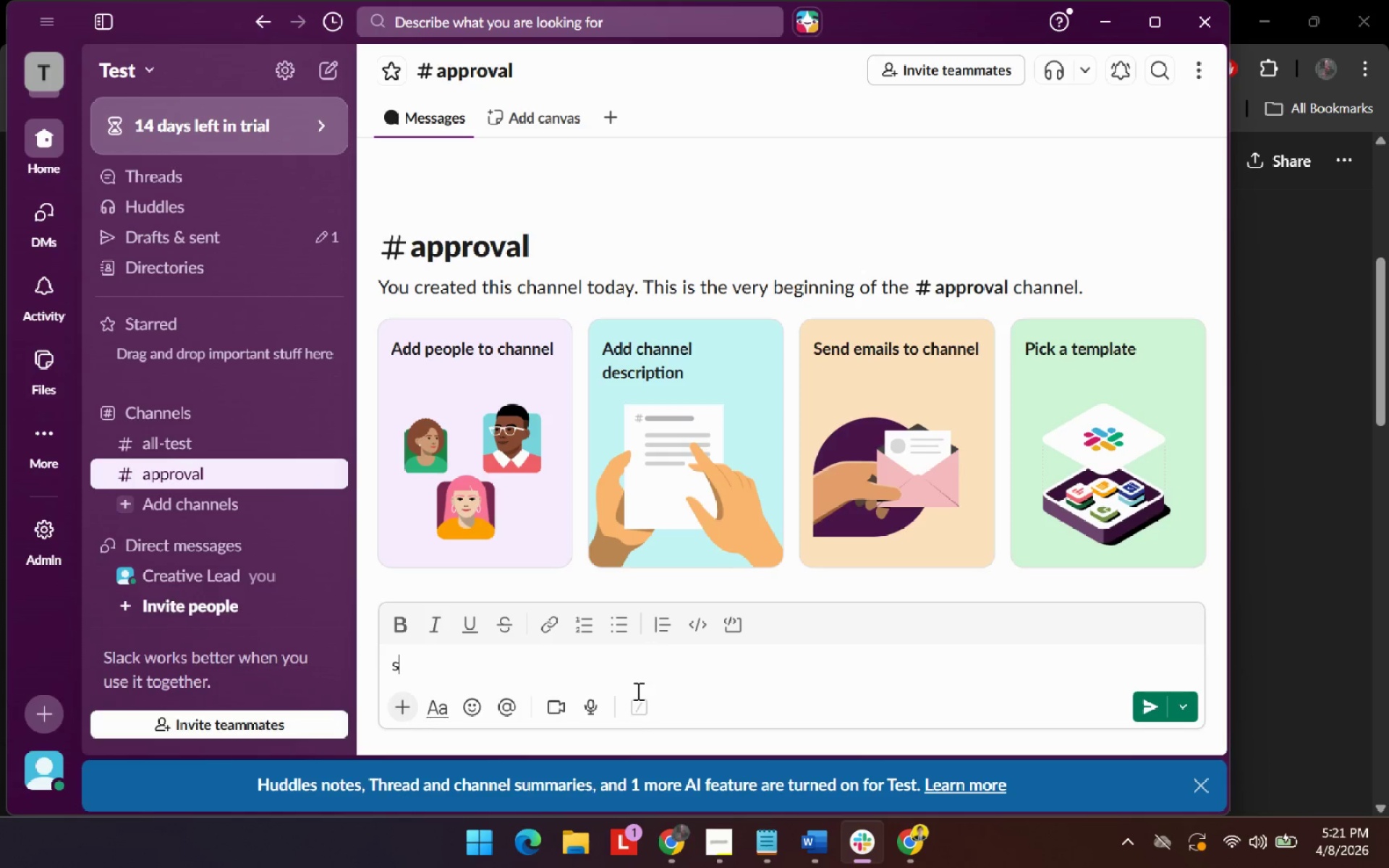 
left_click([681, 669])
 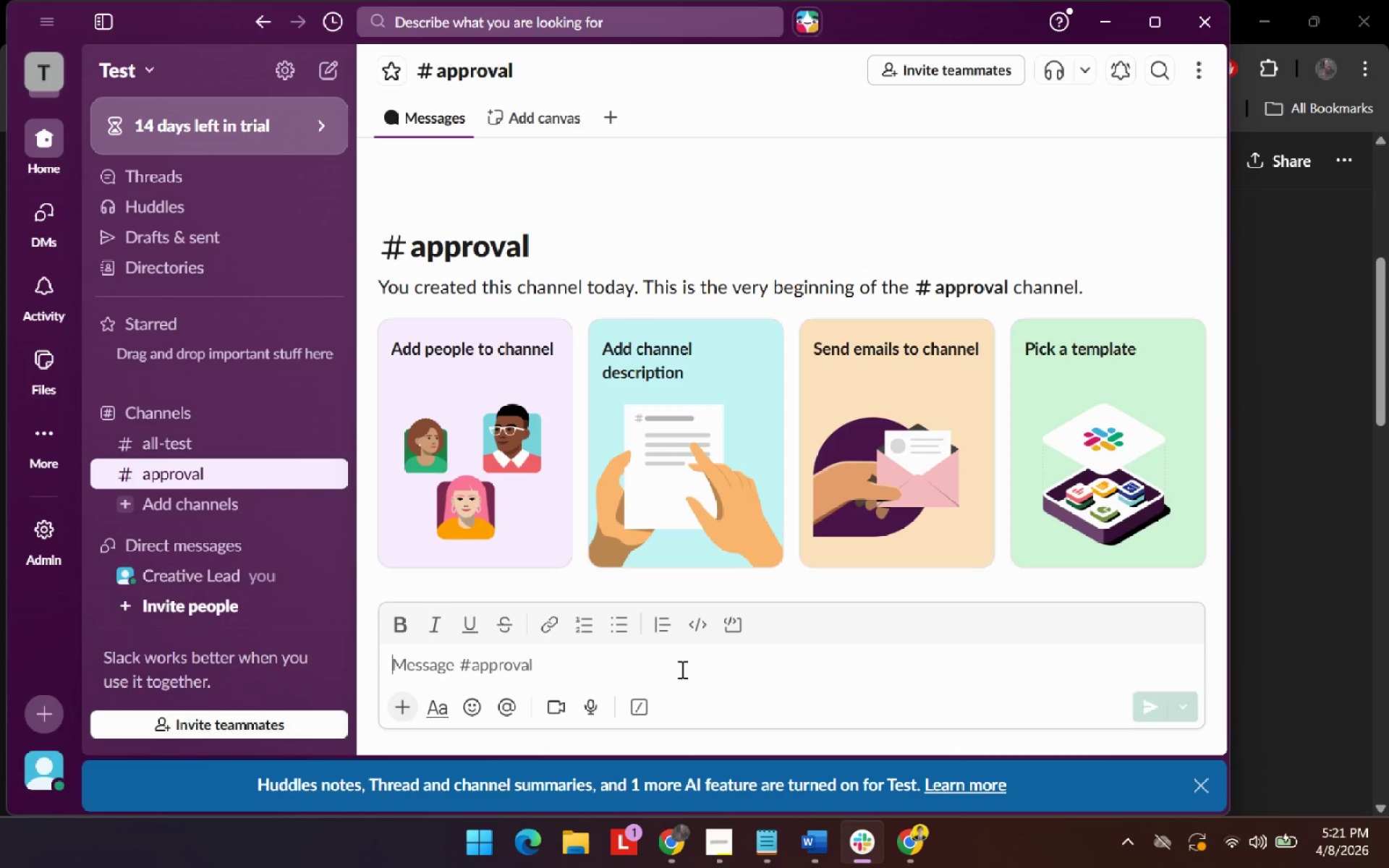 
key(Backspace)
 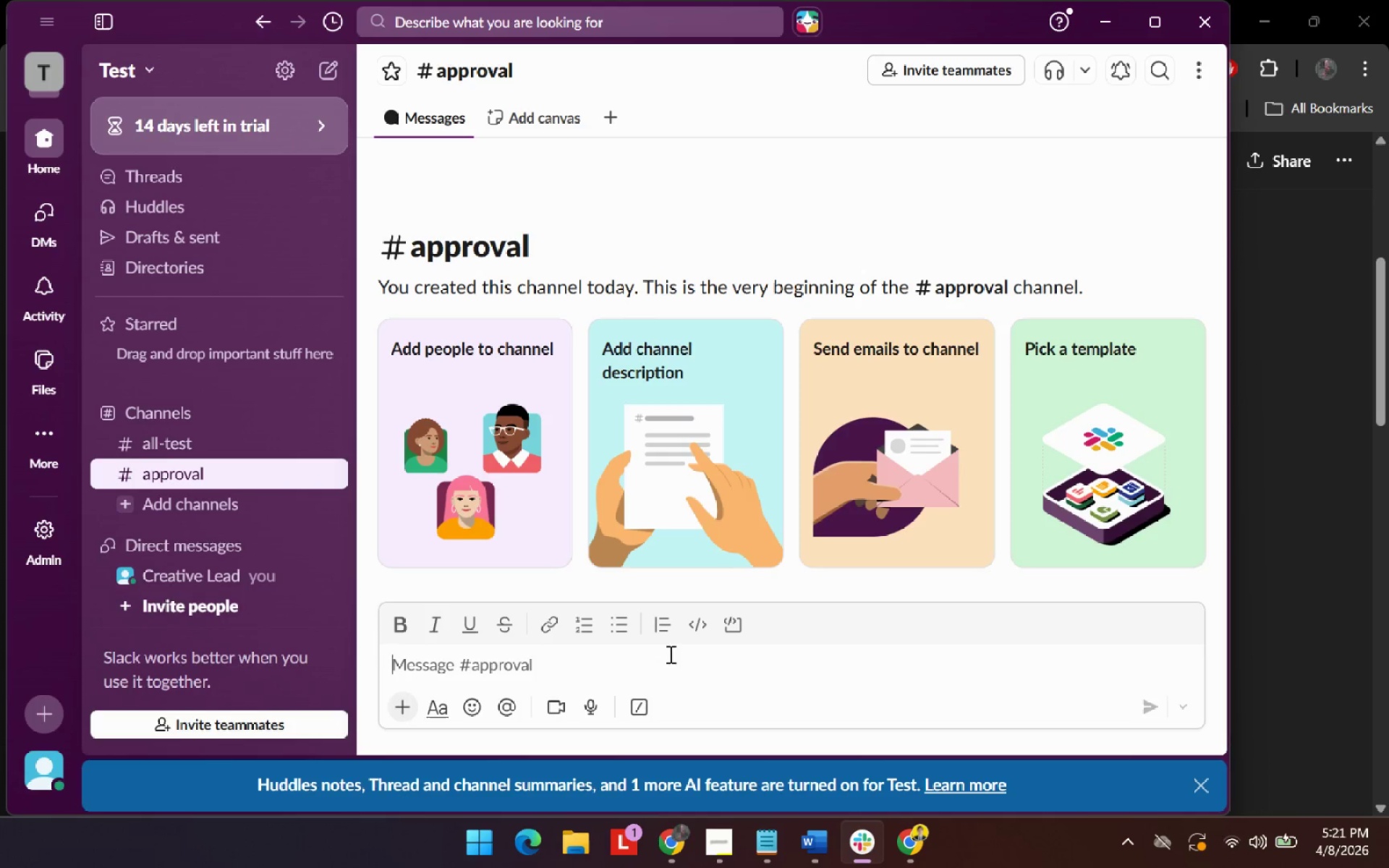 
key(Alt+AltLeft)
 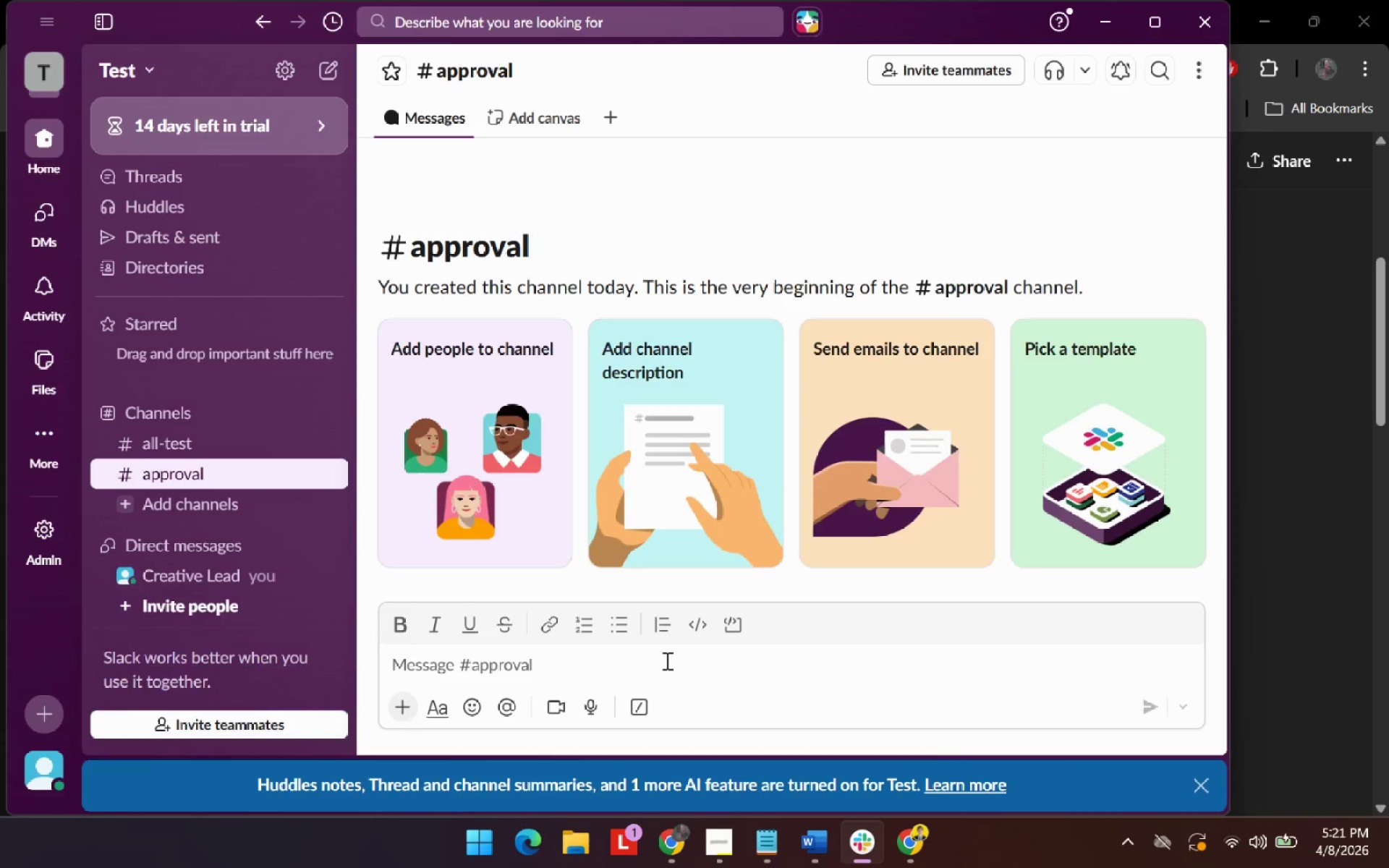 
key(Alt+Tab)
 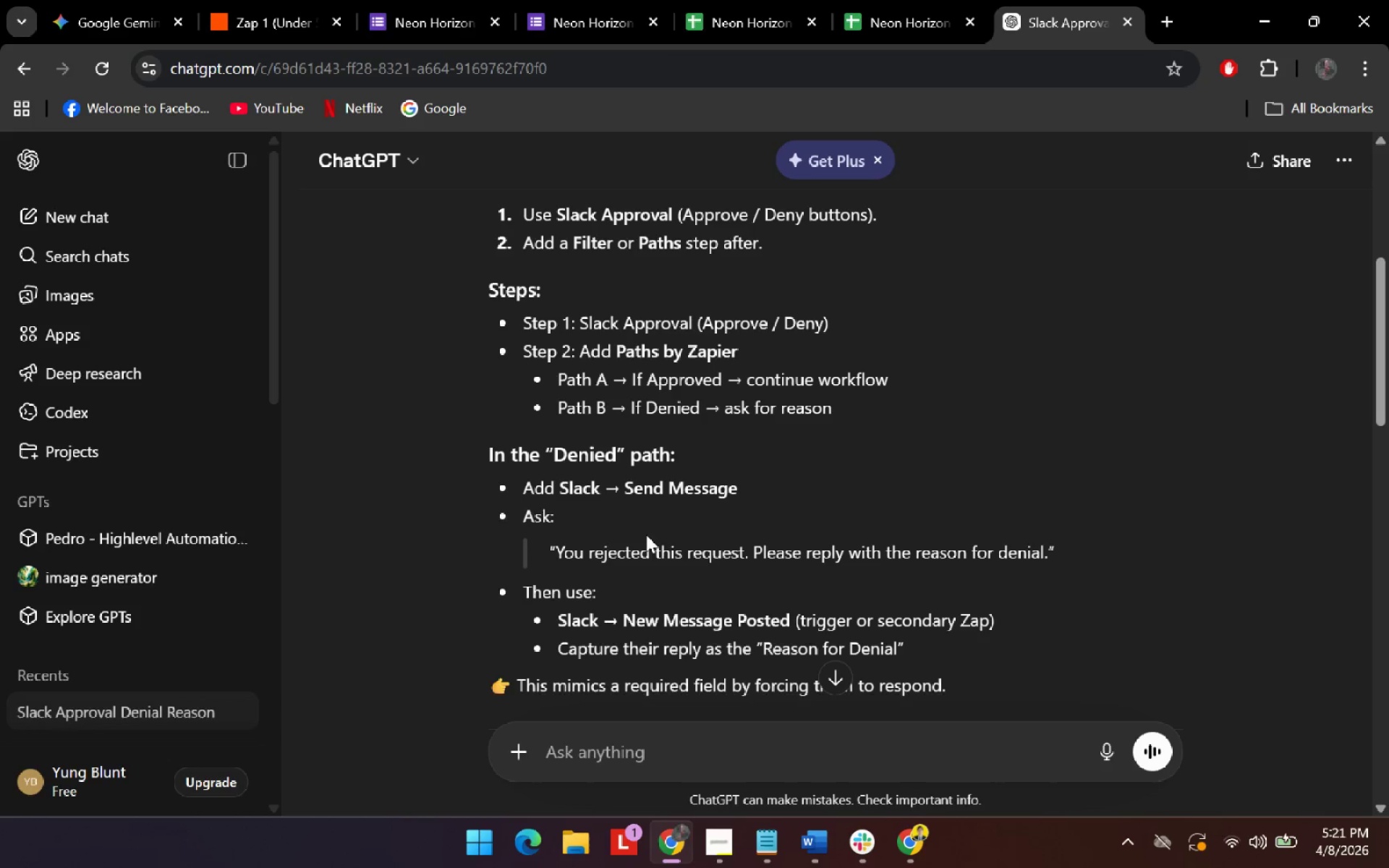 
key(Alt+AltLeft)
 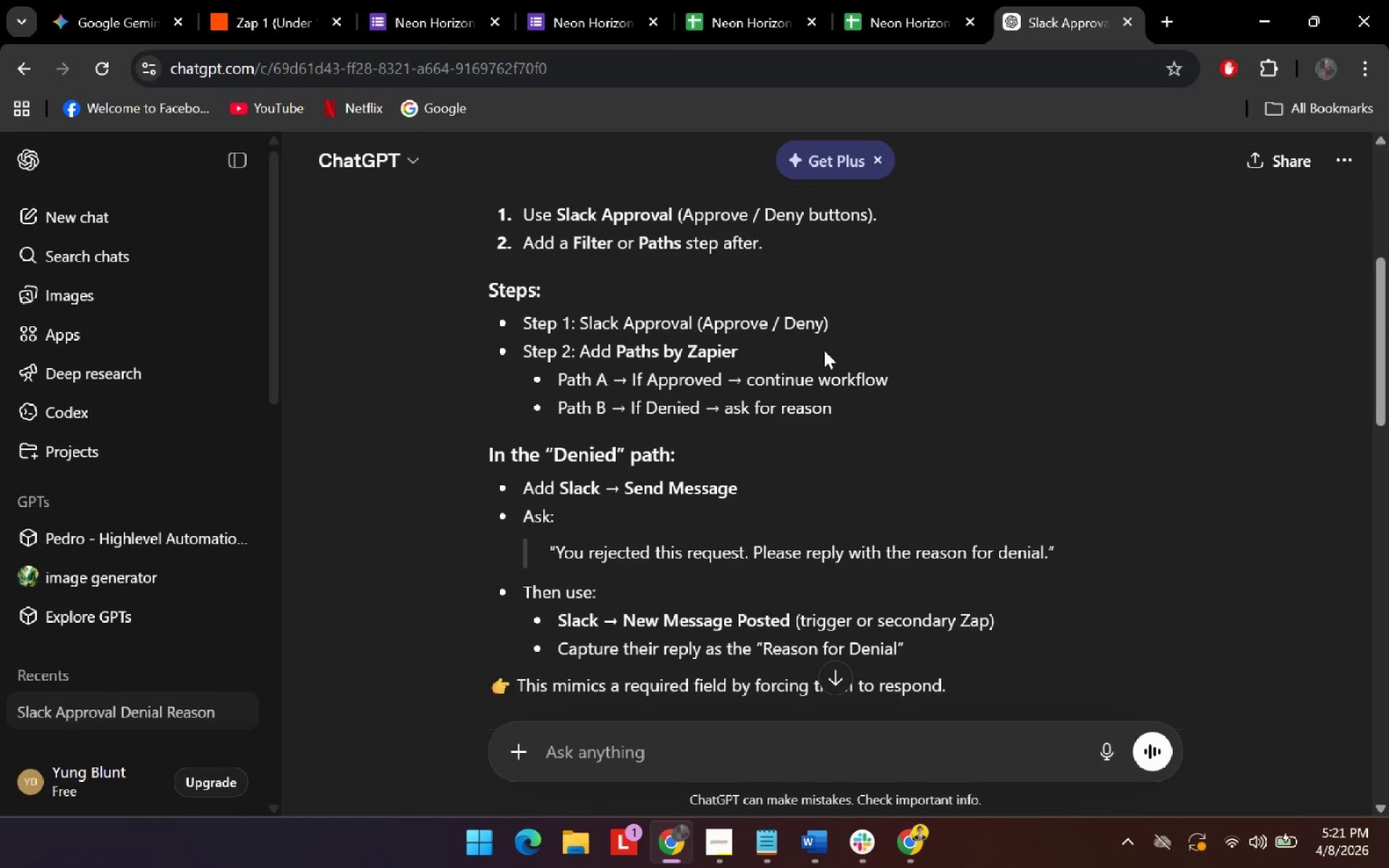 
key(Alt+Tab)
 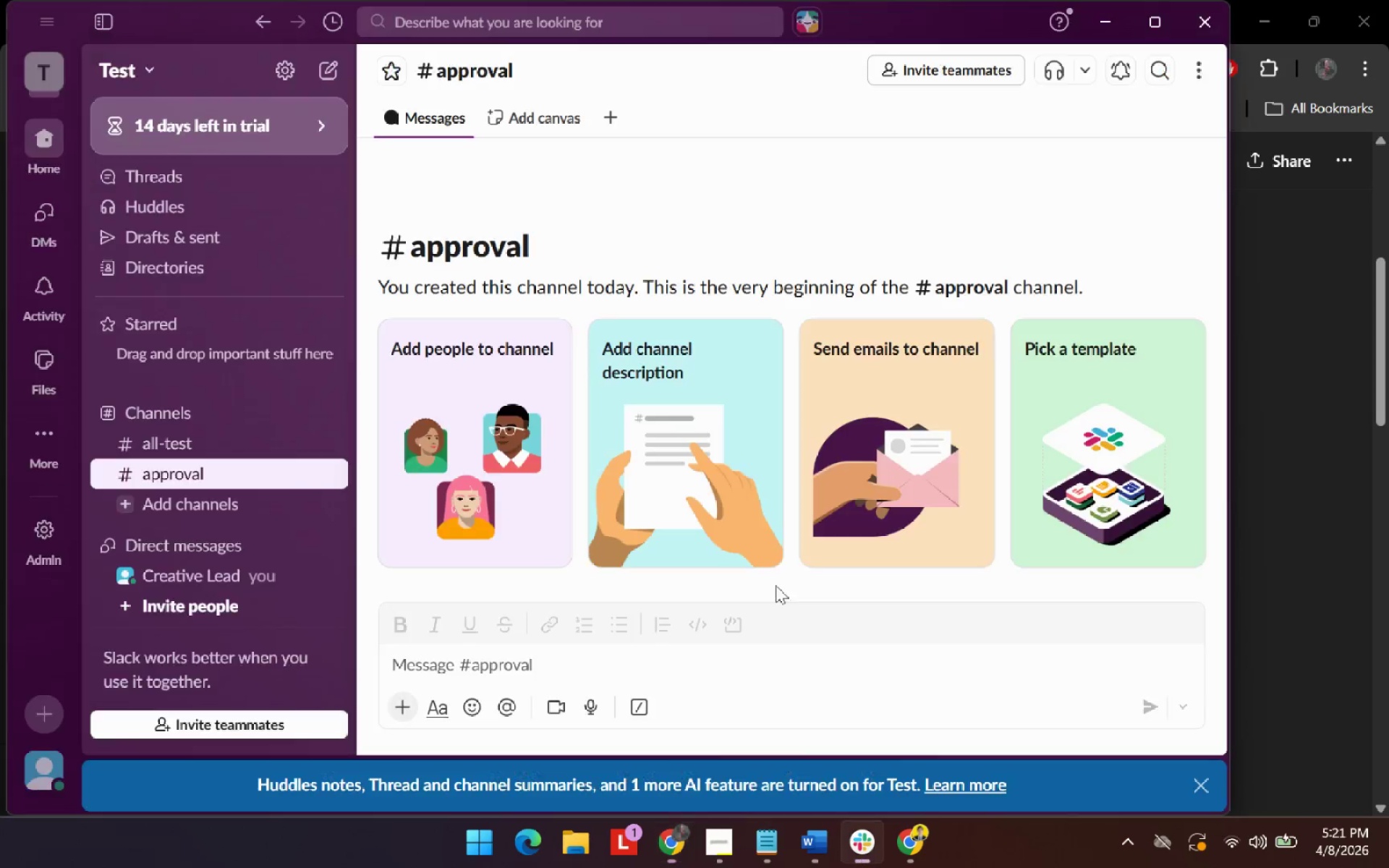 
key(Alt+Tab)
 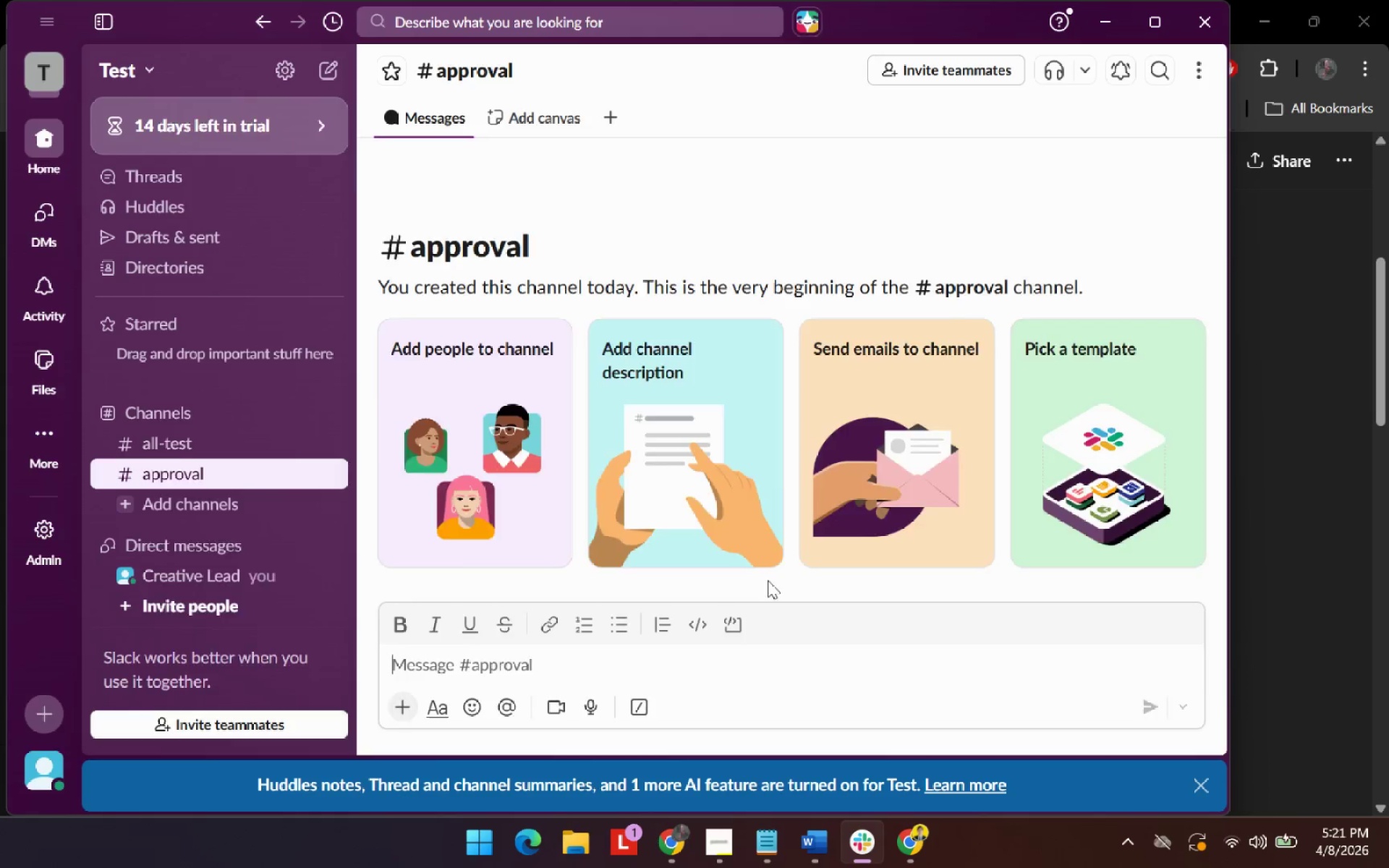 
key(Alt+Tab)
 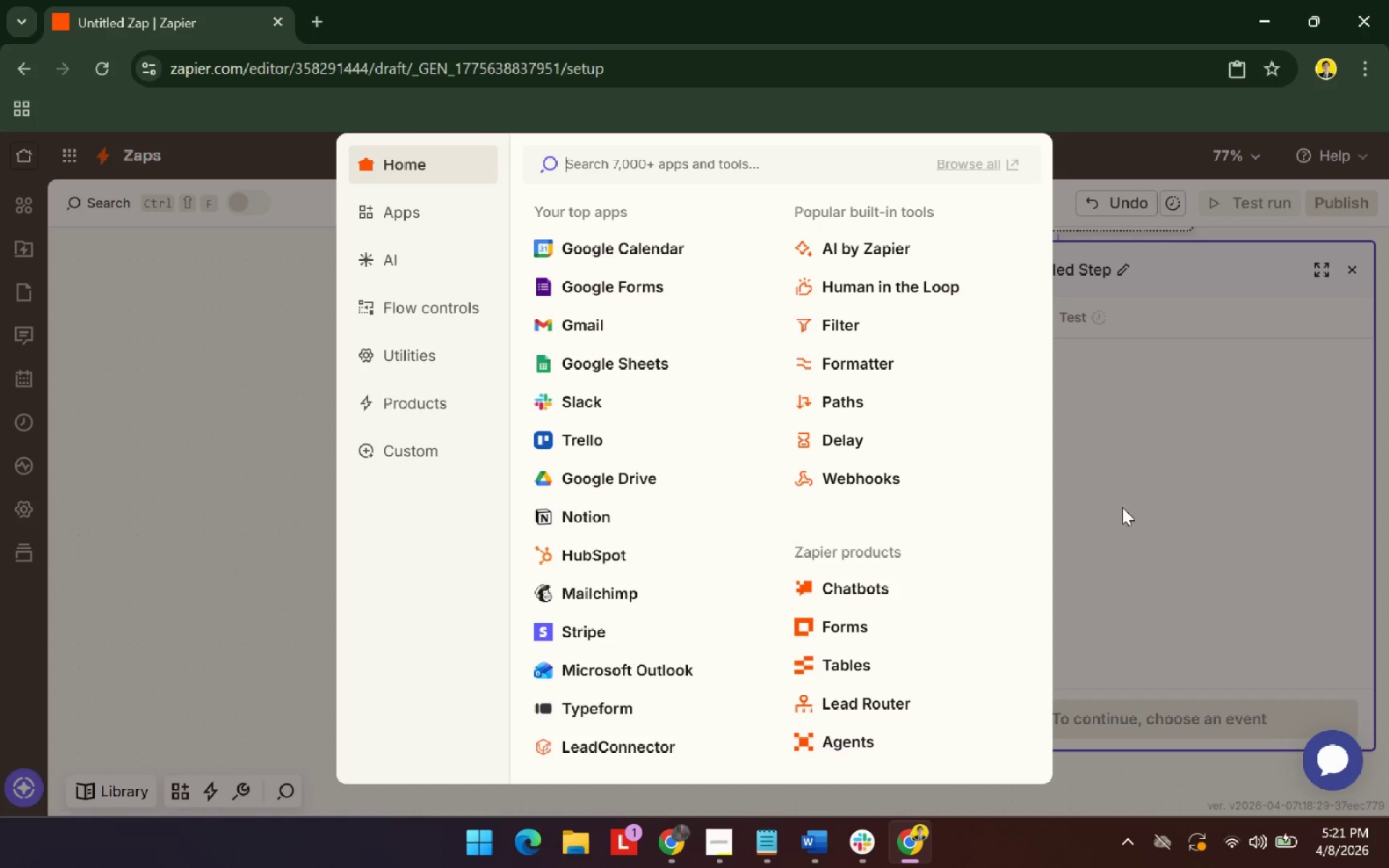 
left_click([1133, 515])
 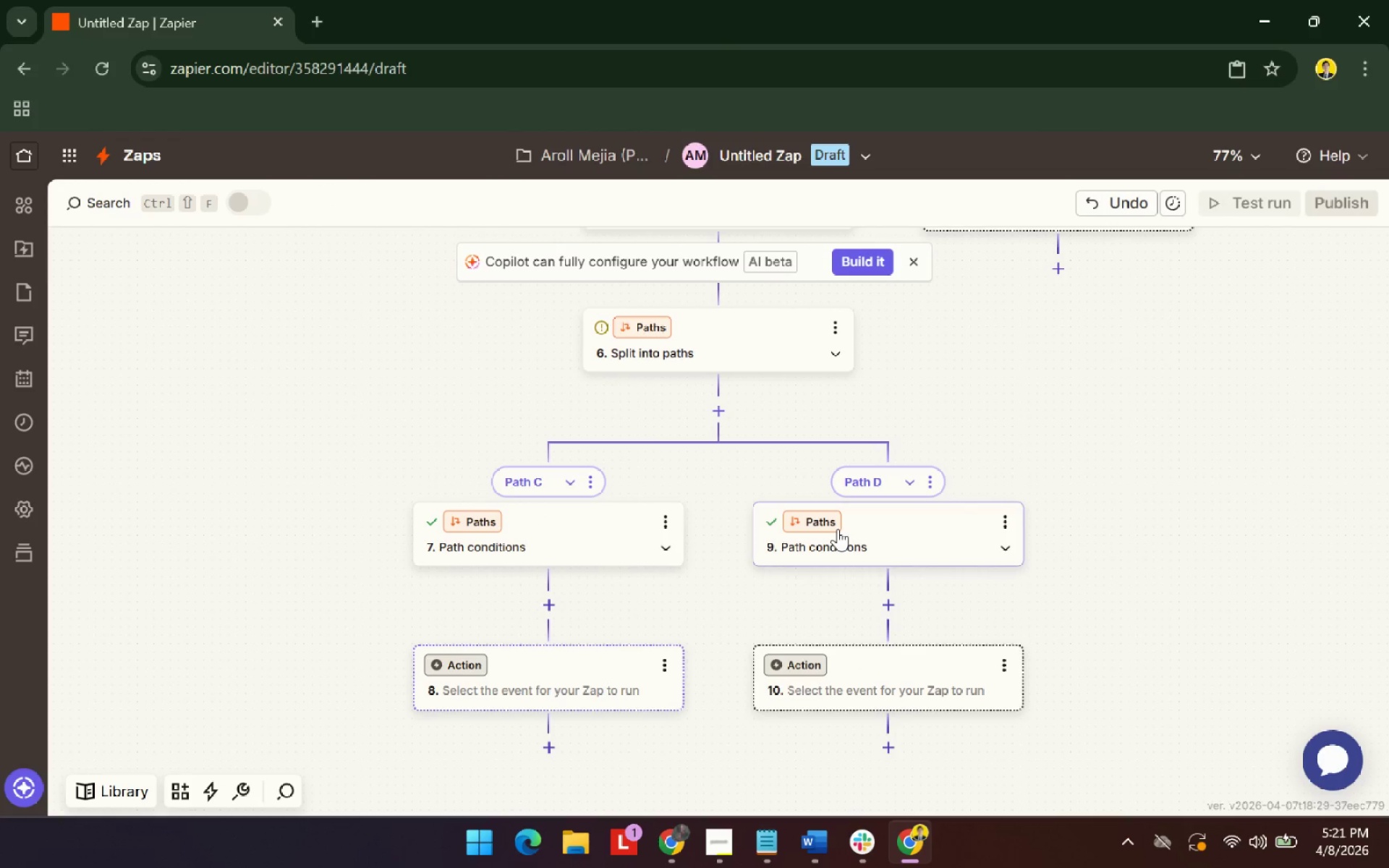 
left_click([838, 529])
 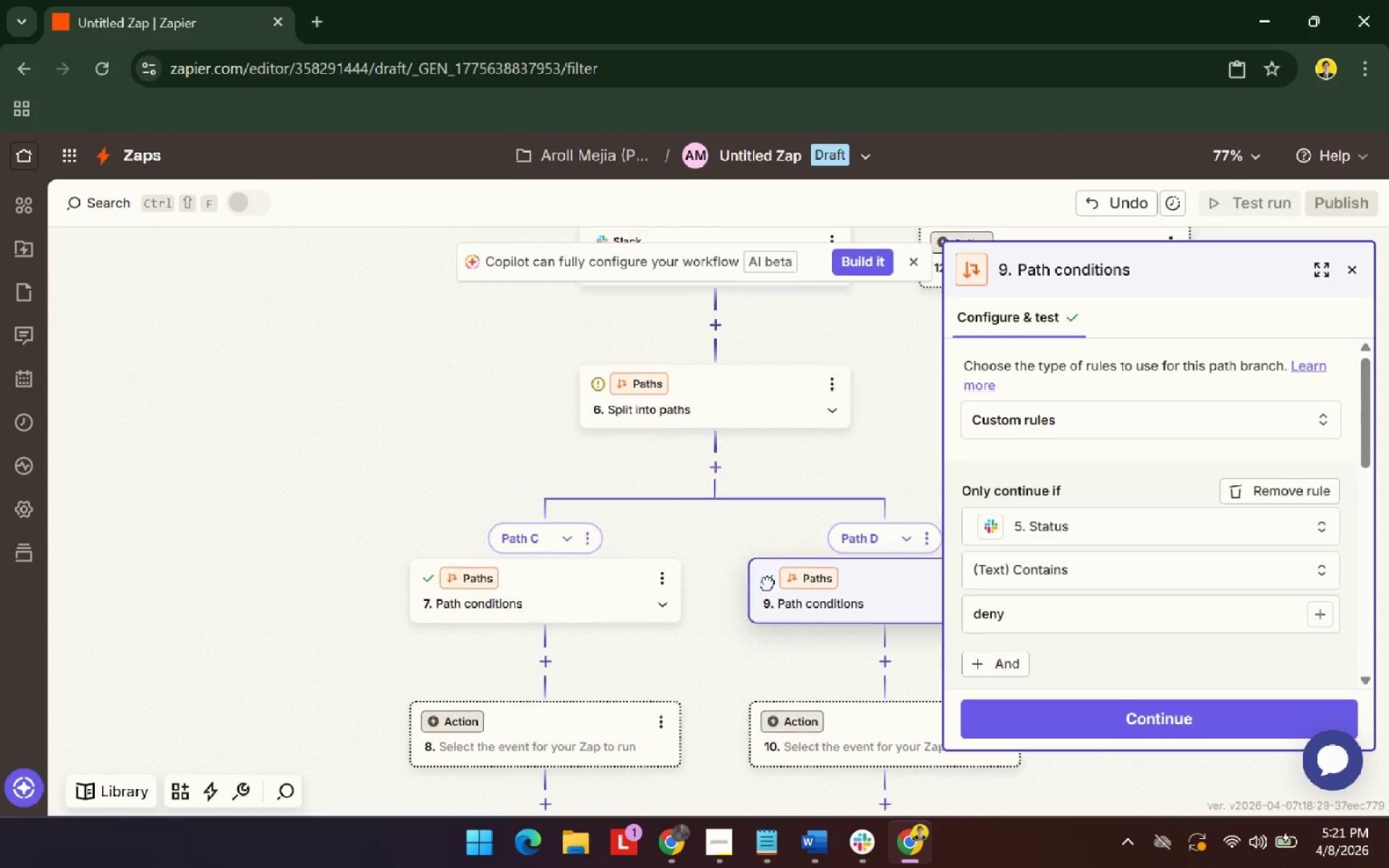 
left_click([730, 360])
 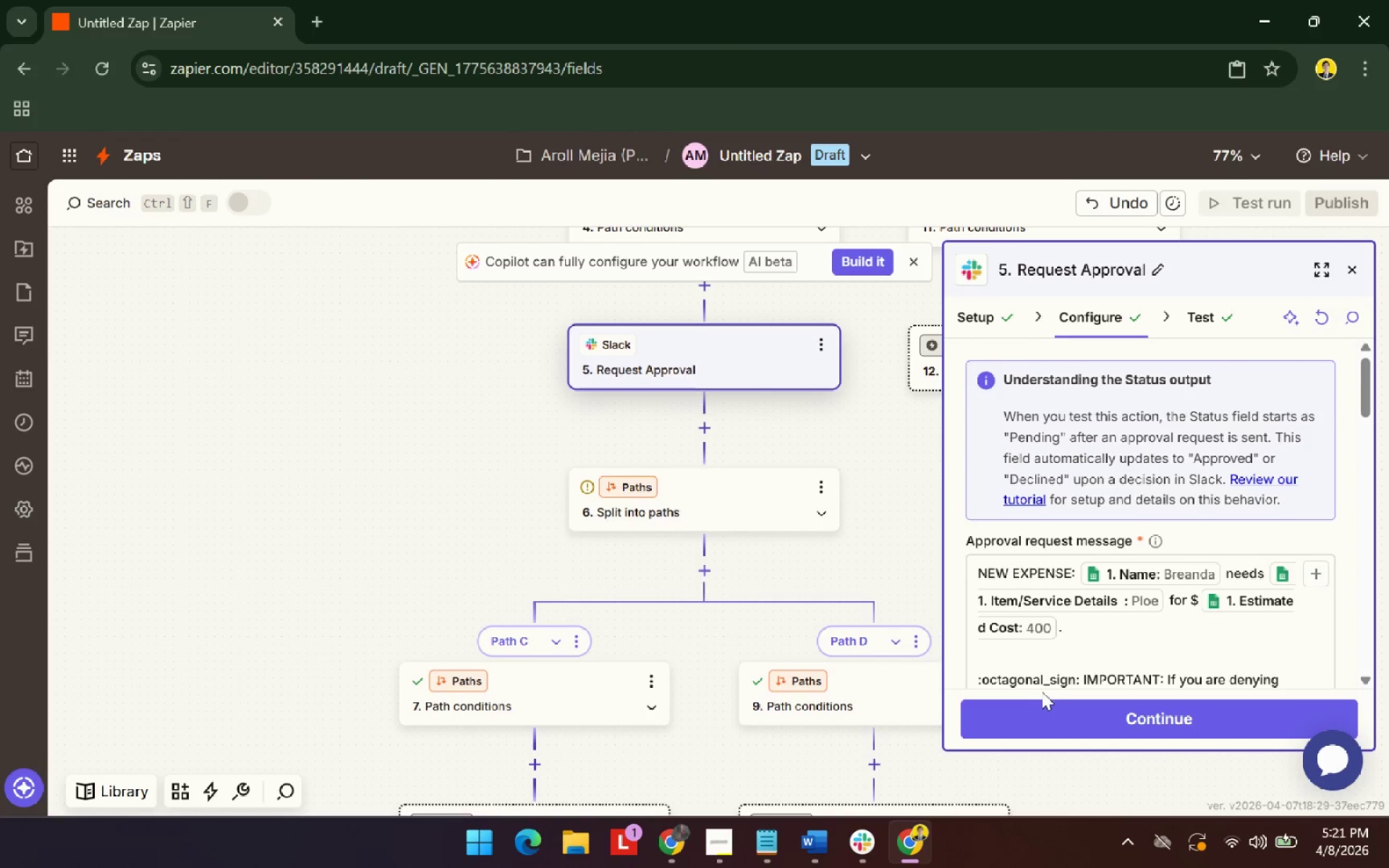 
left_click([1061, 710])
 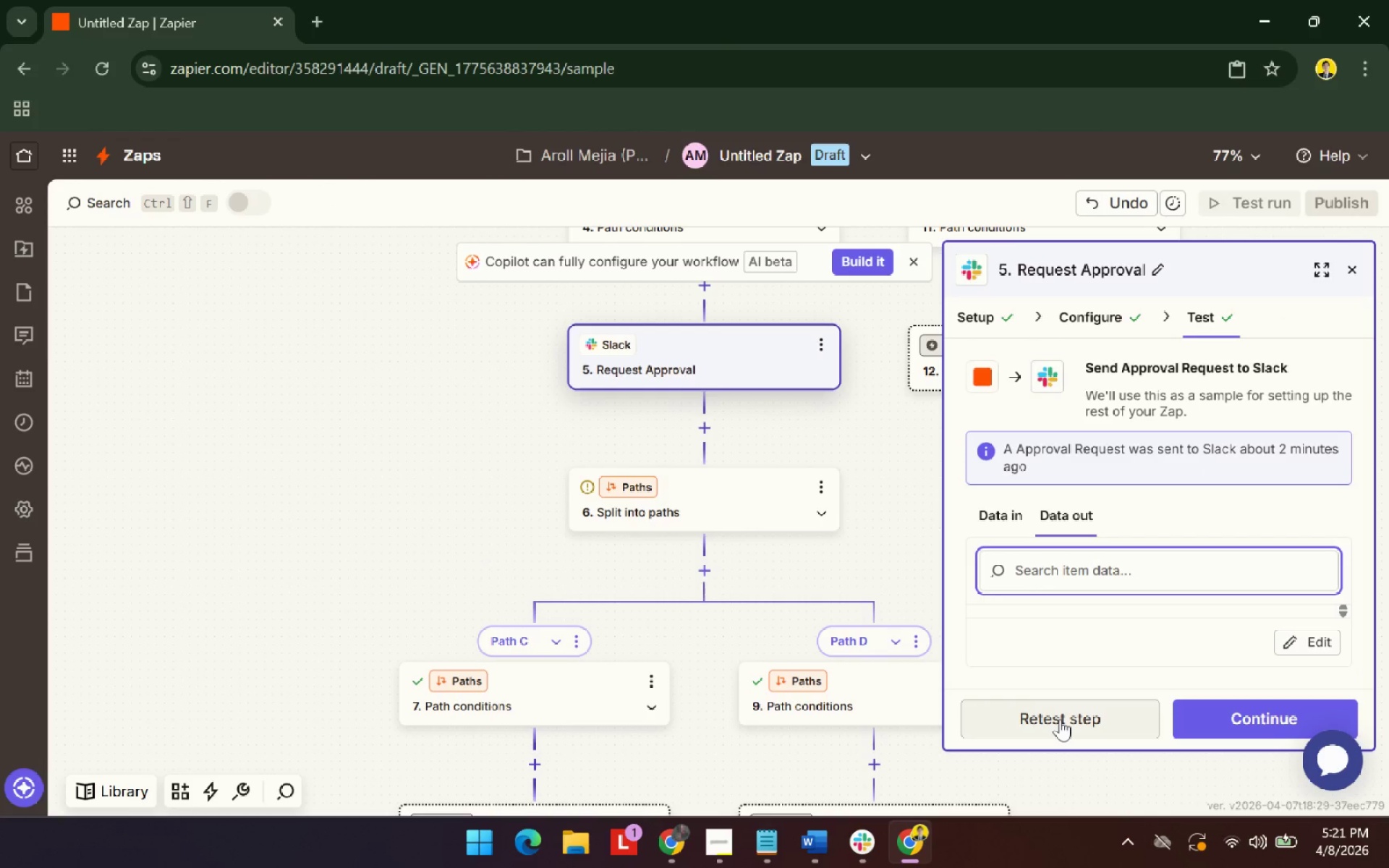 
left_click([1060, 719])
 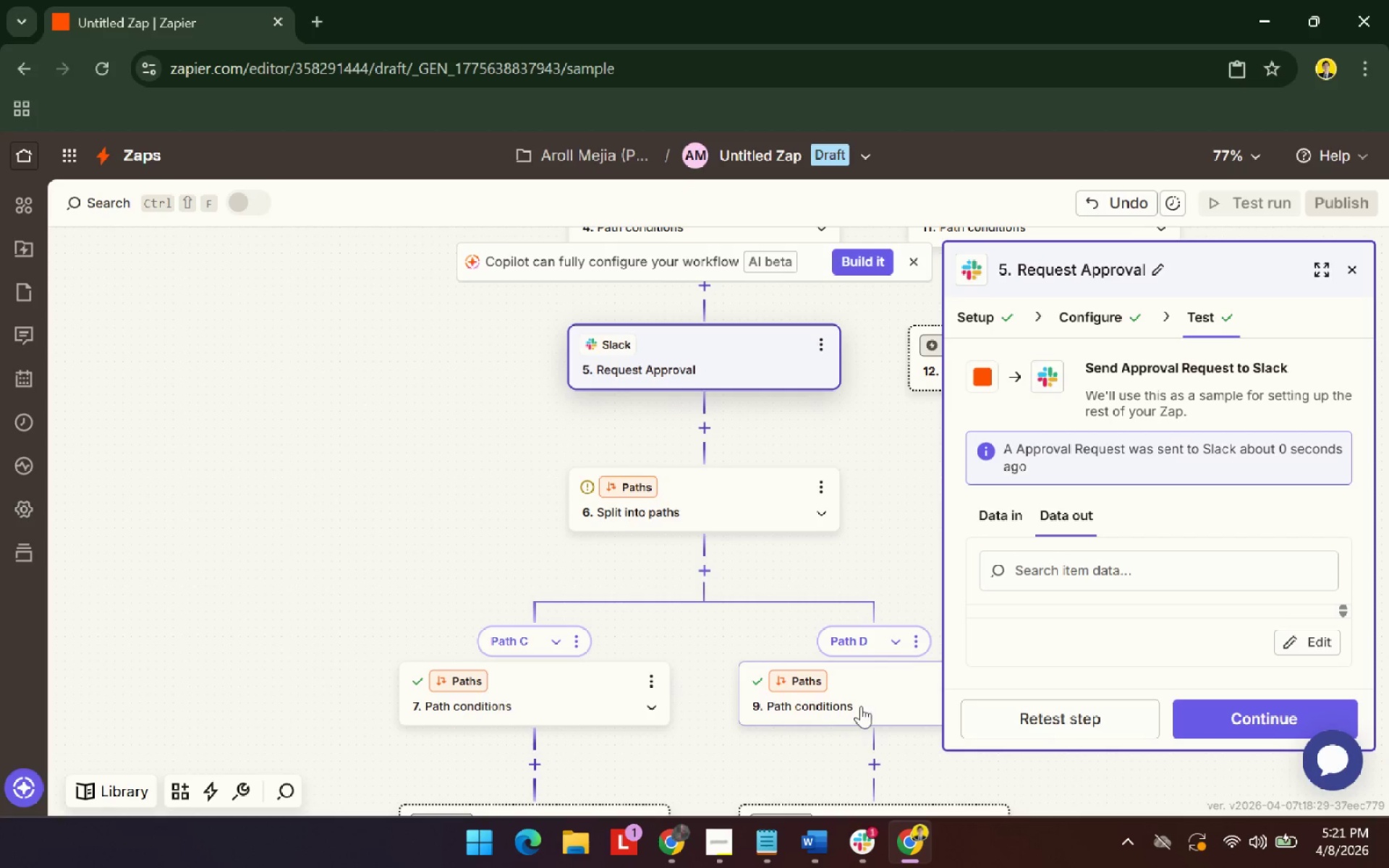 
left_click([1137, 695])
 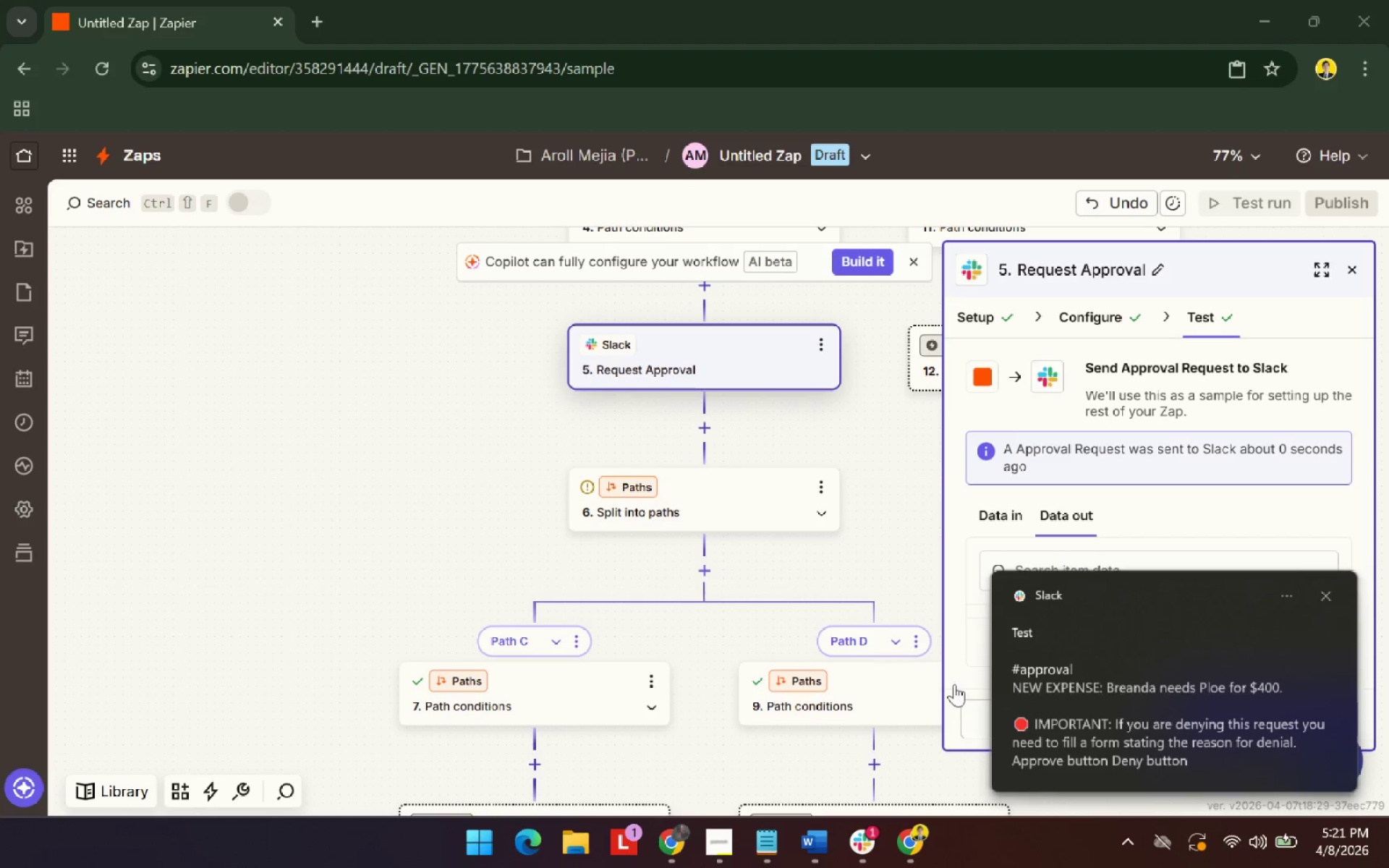 
left_click([533, 558])
 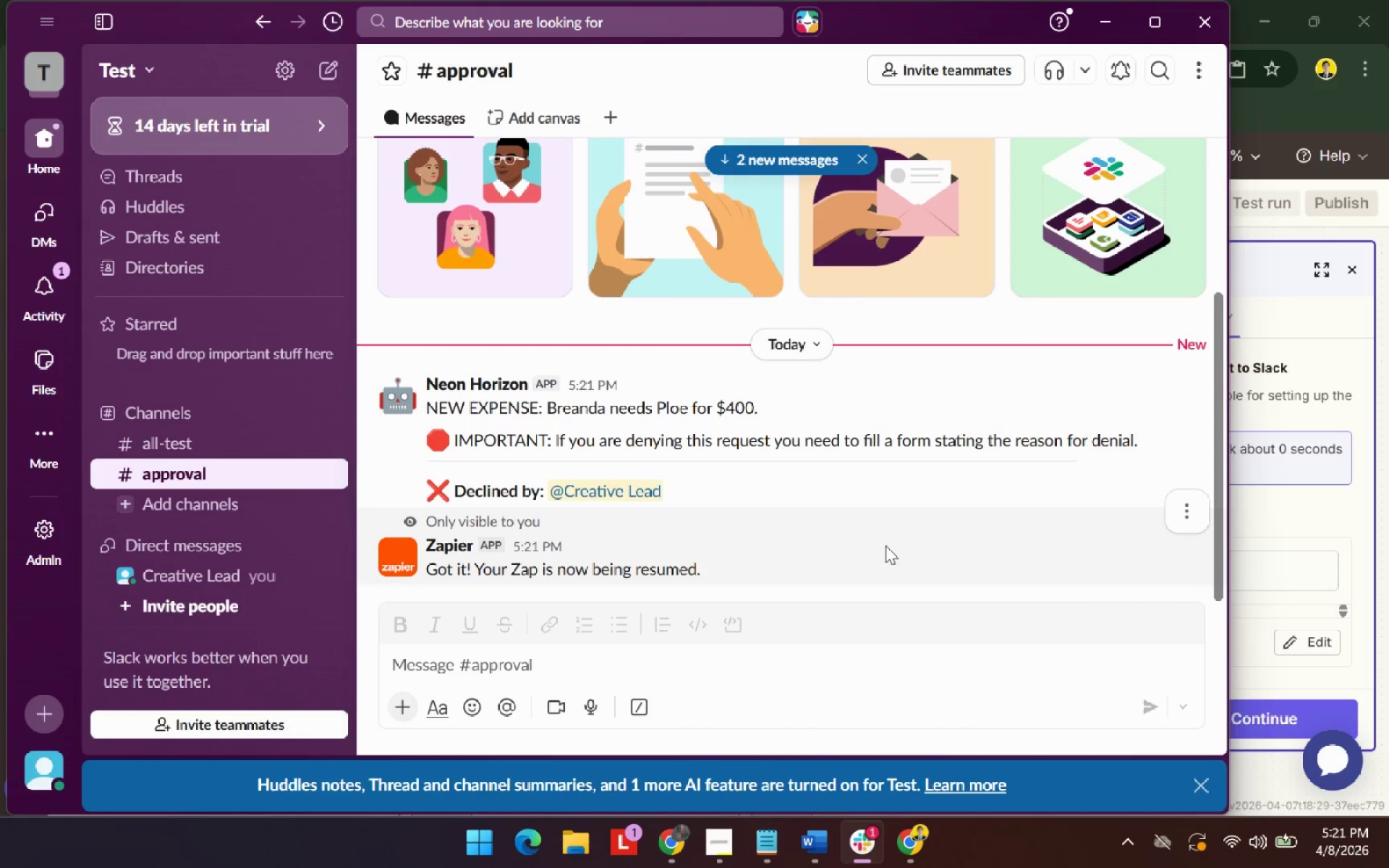 
scroll: coordinate [942, 548], scroll_direction: down, amount: 21.0
 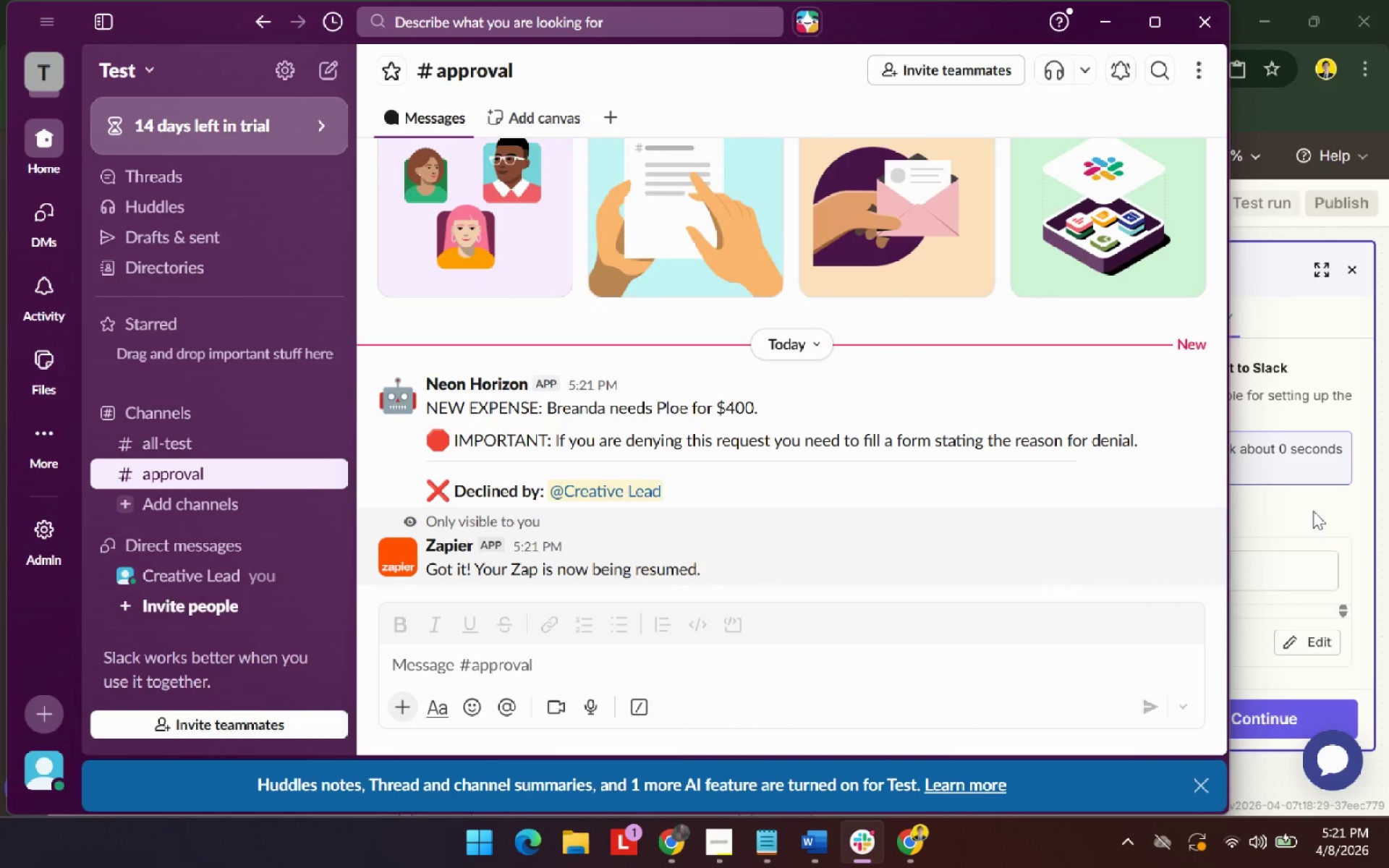 
left_click([1313, 511])
 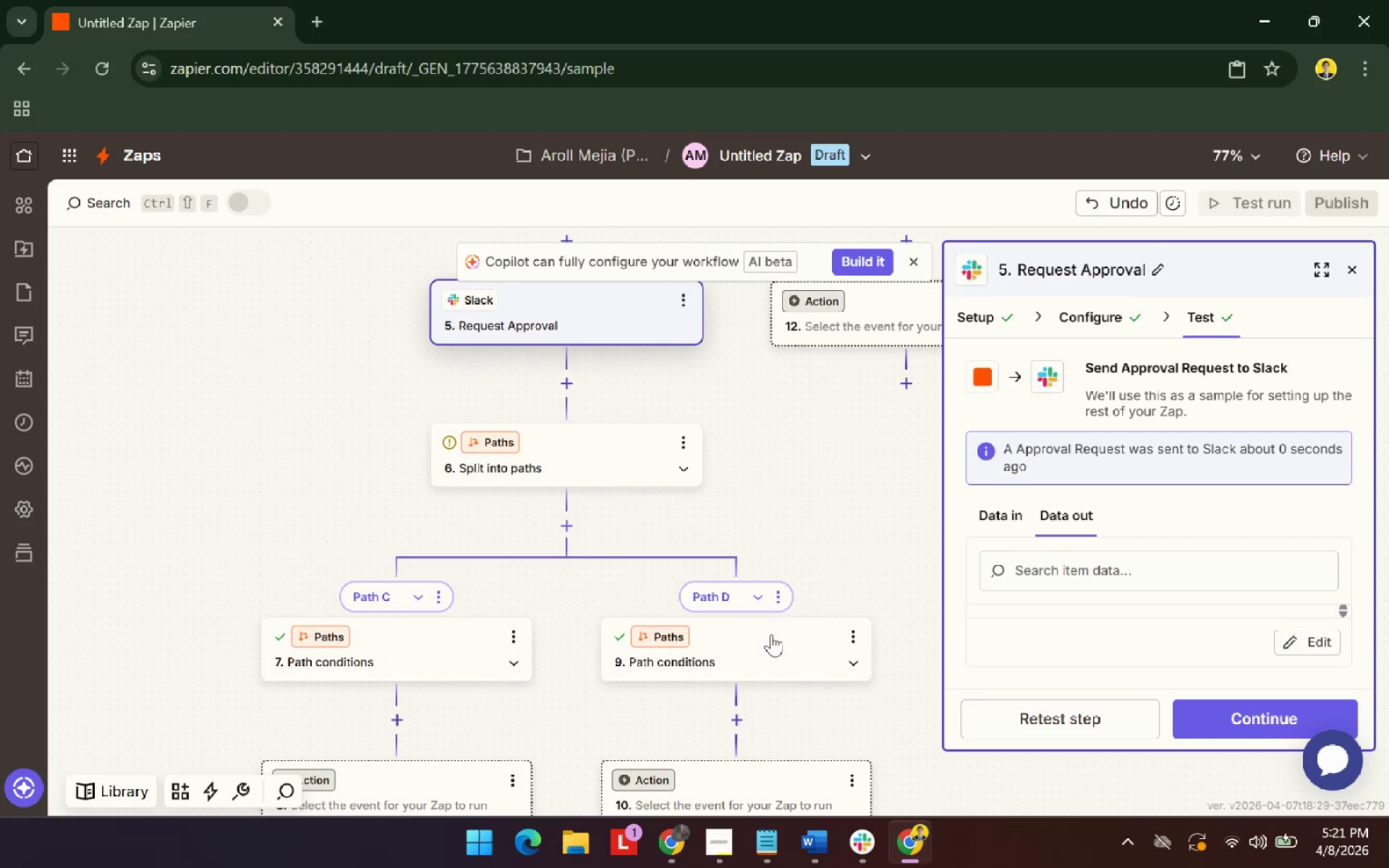 
left_click([772, 653])
 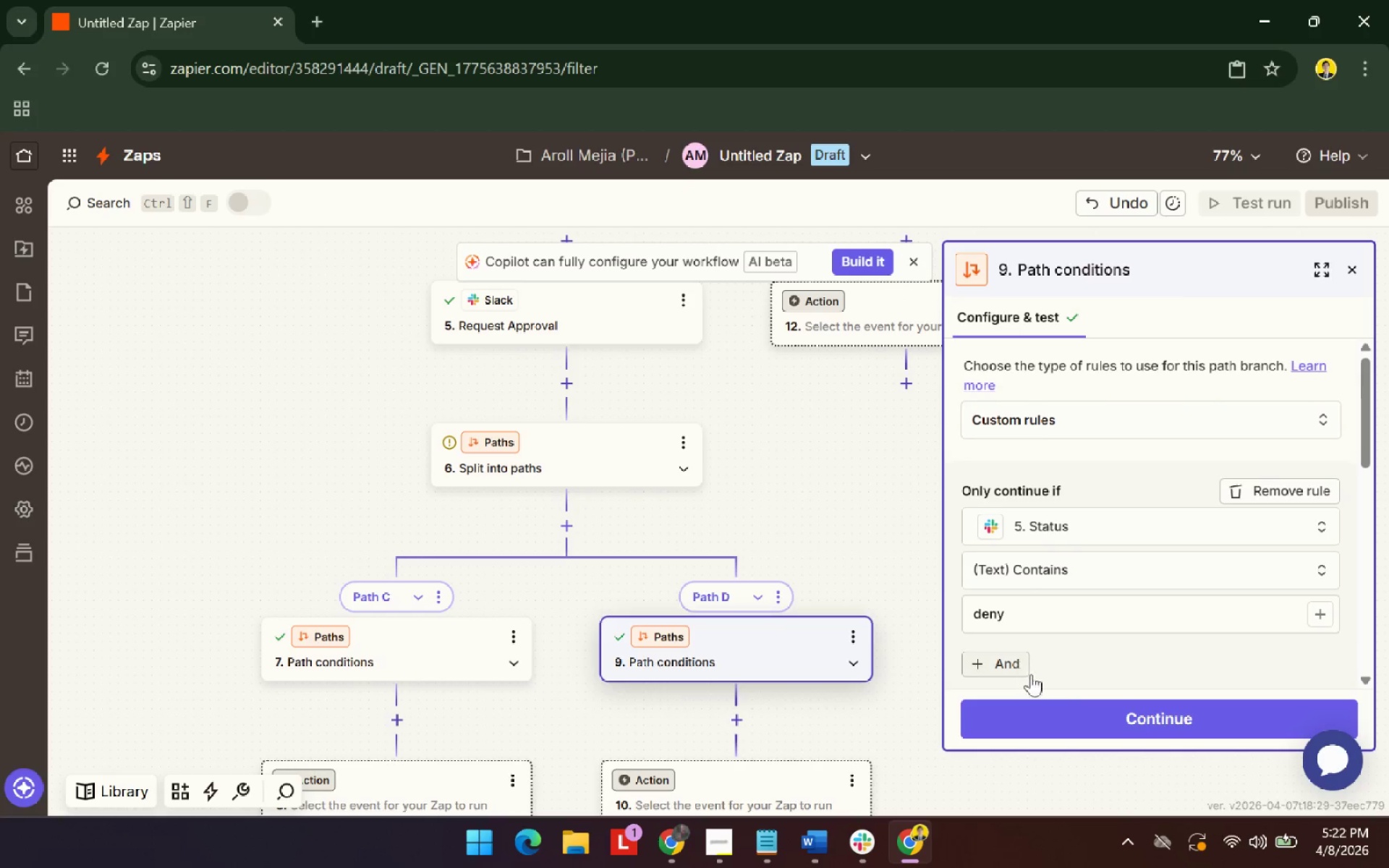 
left_click([1080, 704])
 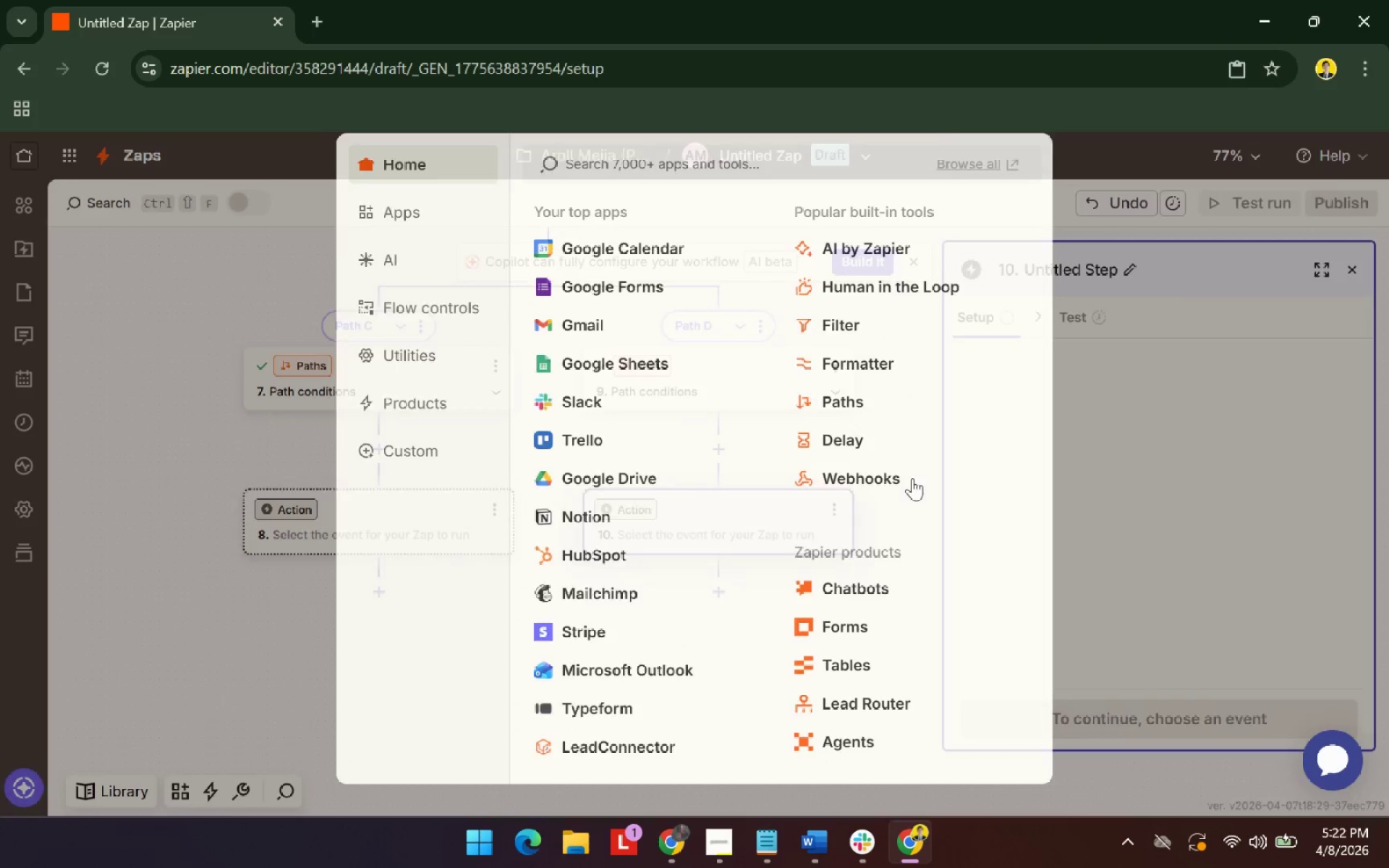 
left_click([746, 365])
 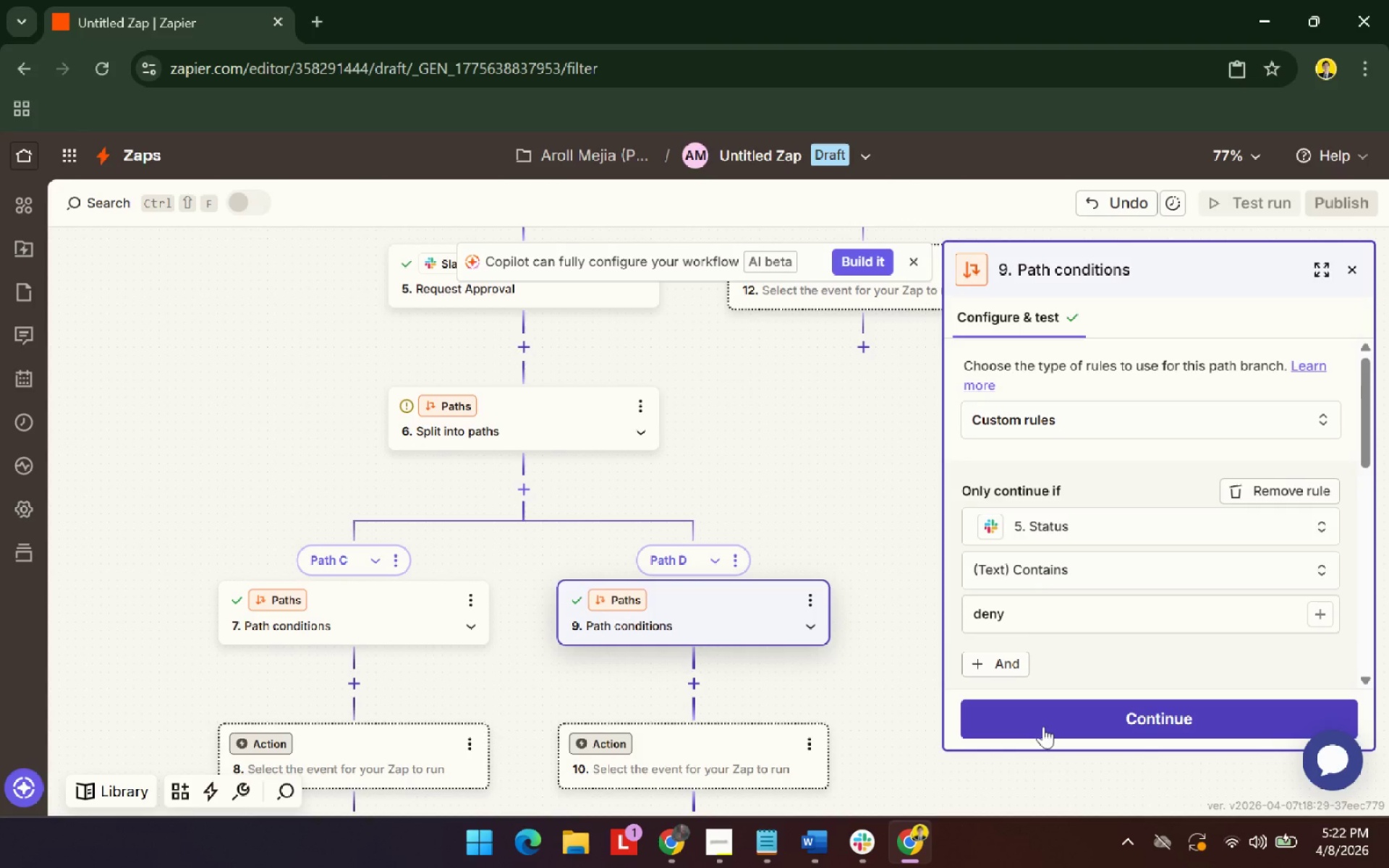 
wait(5.83)
 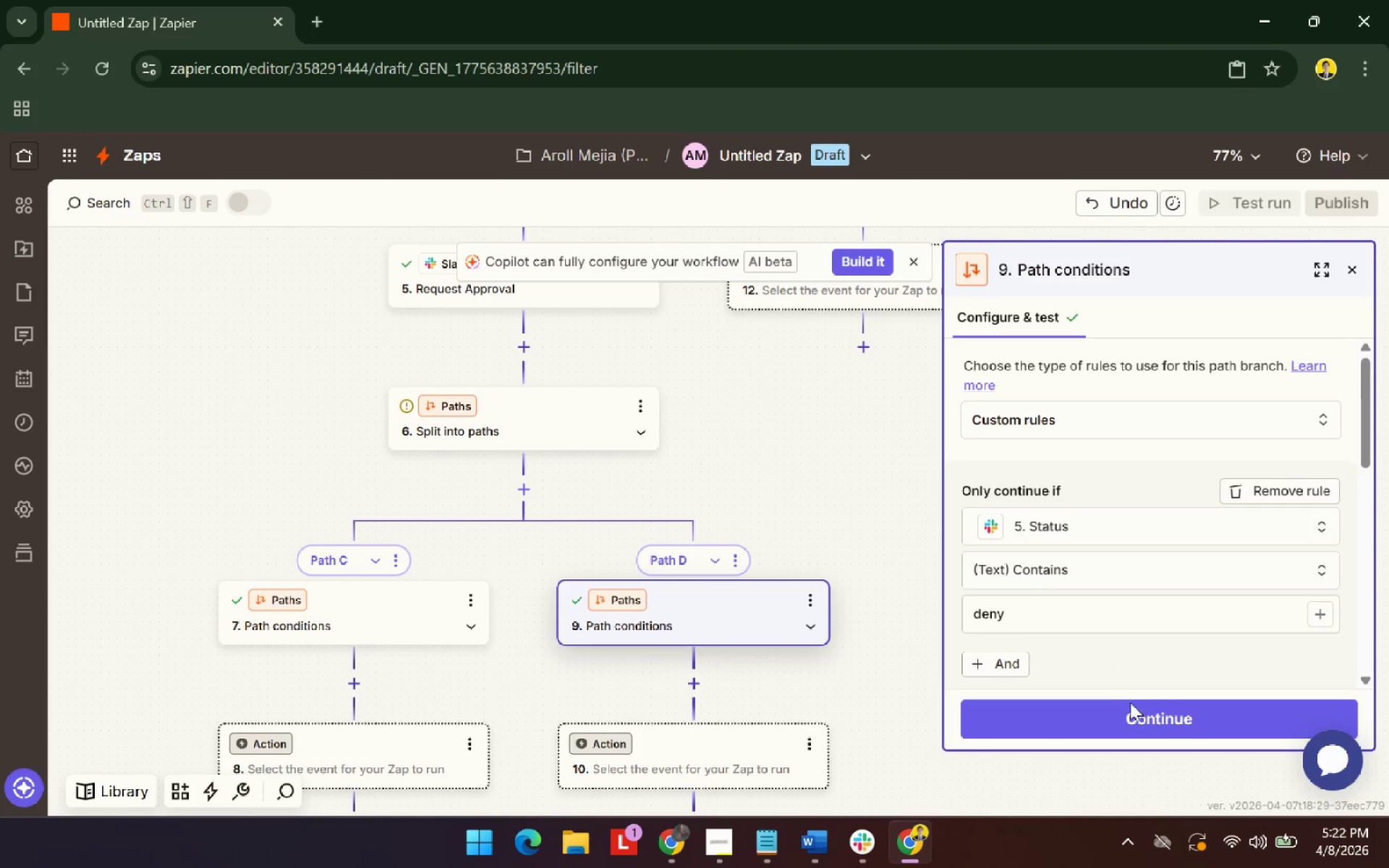 
left_click([1043, 726])
 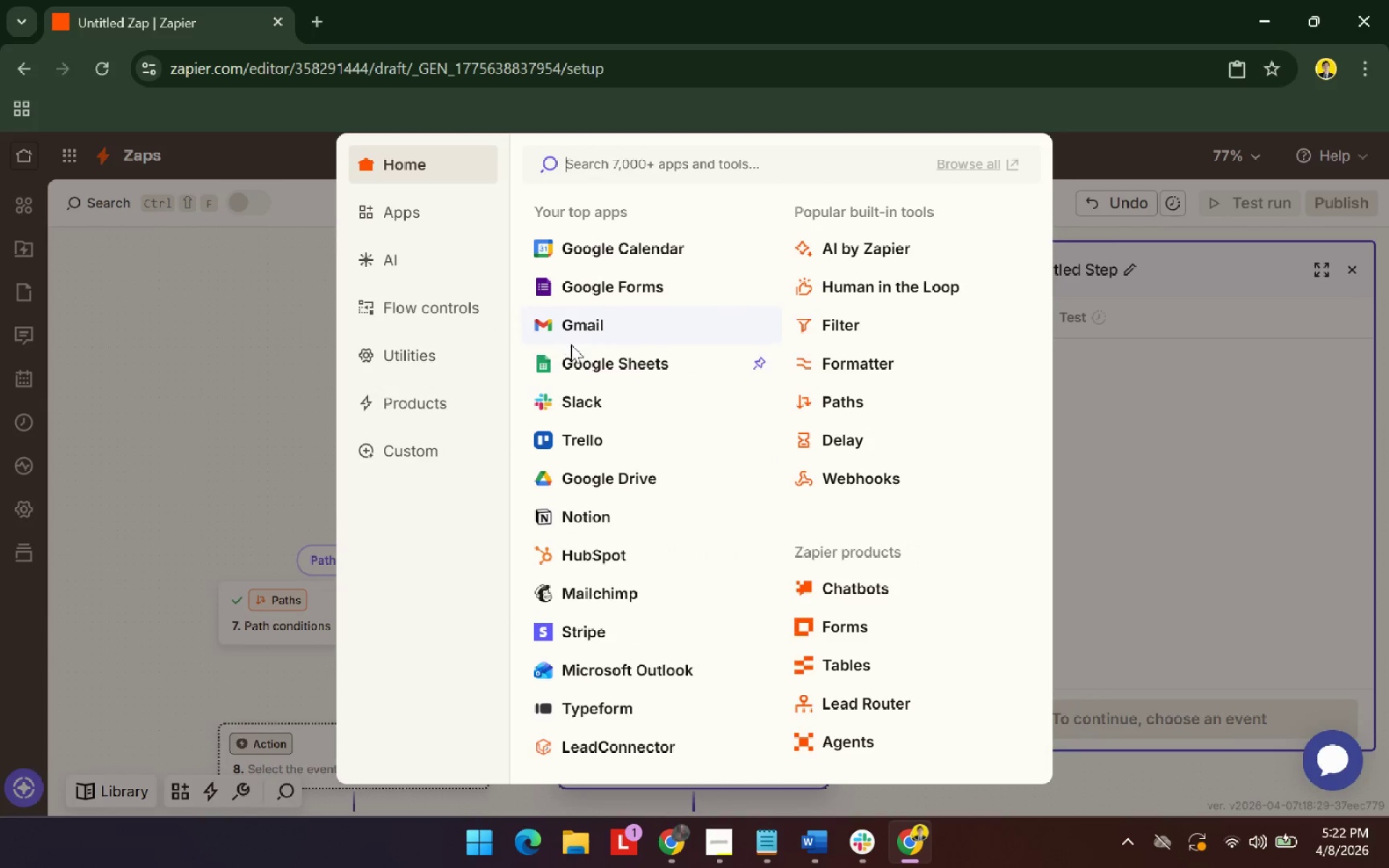 
left_click([582, 393])
 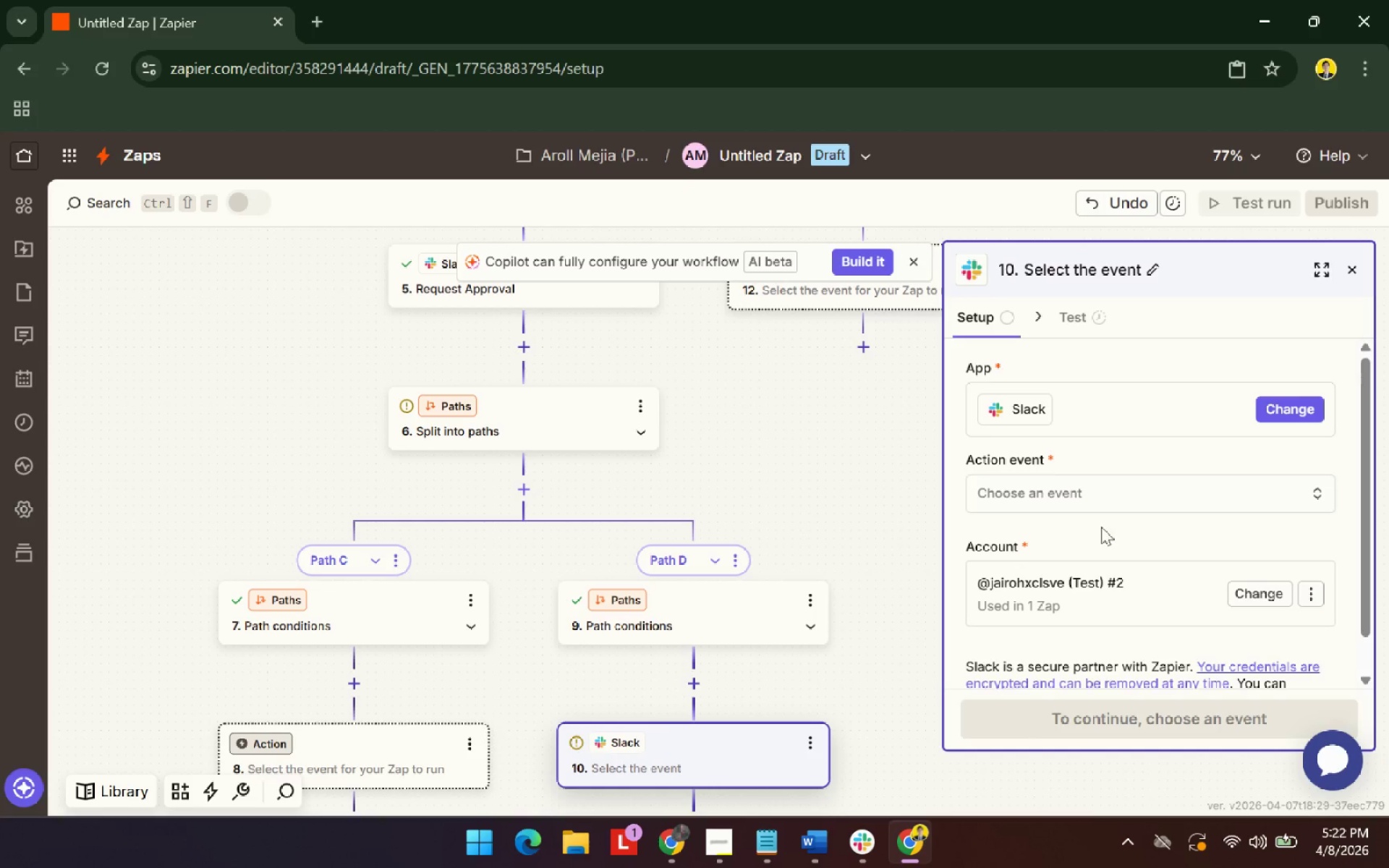 
left_click([1111, 495])
 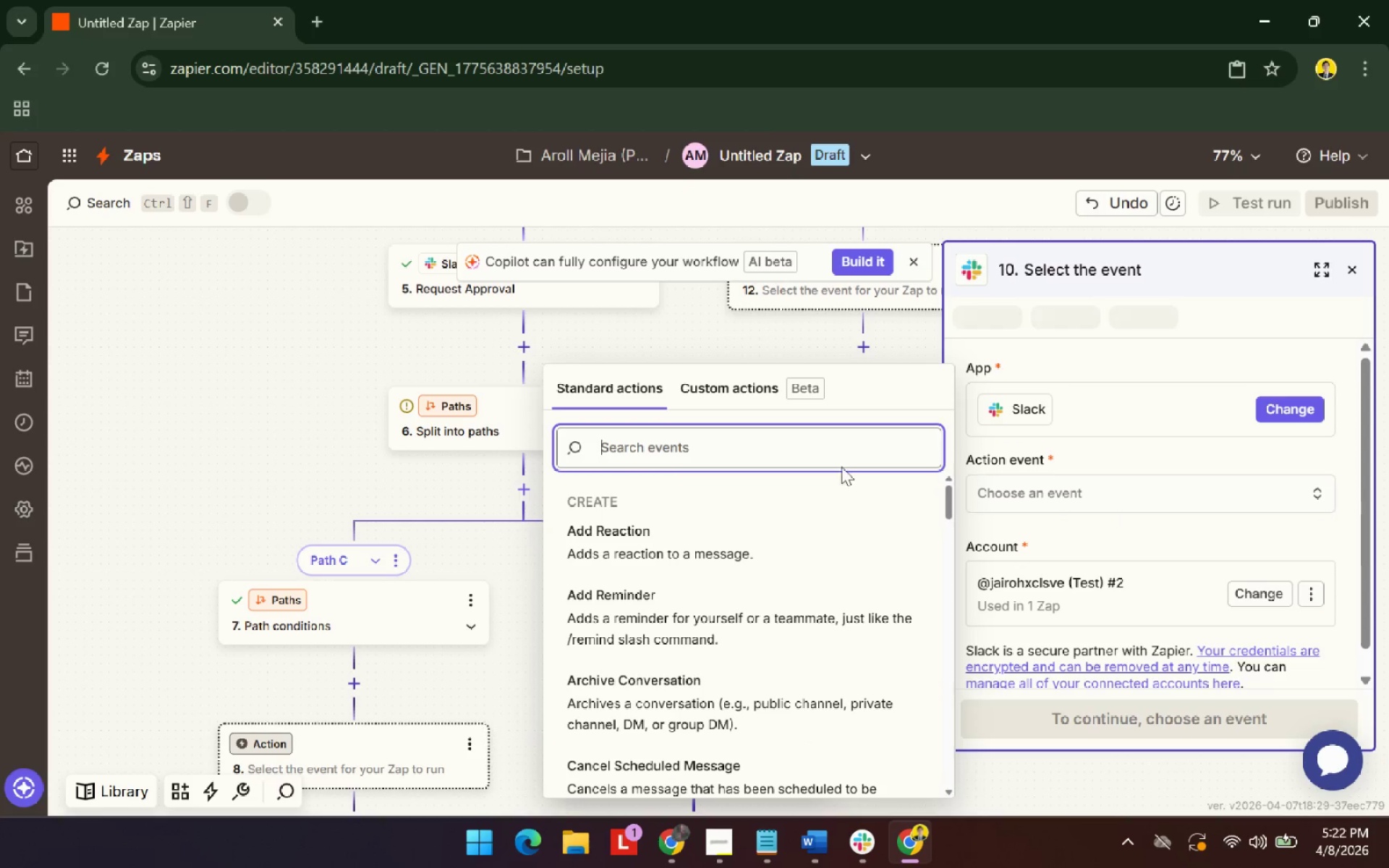 
type(send)
 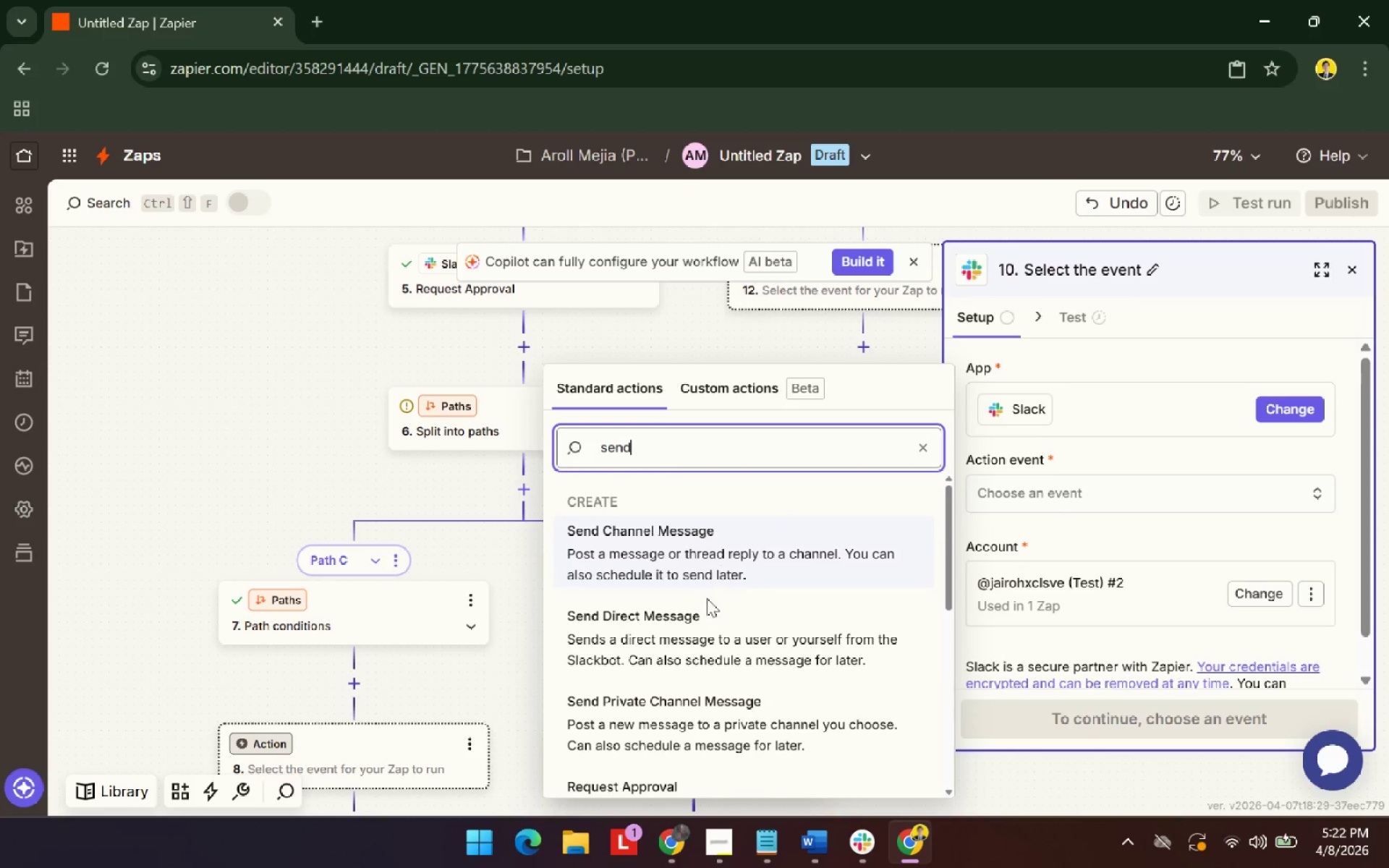 
scroll: coordinate [764, 661], scroll_direction: down, amount: 7.0
 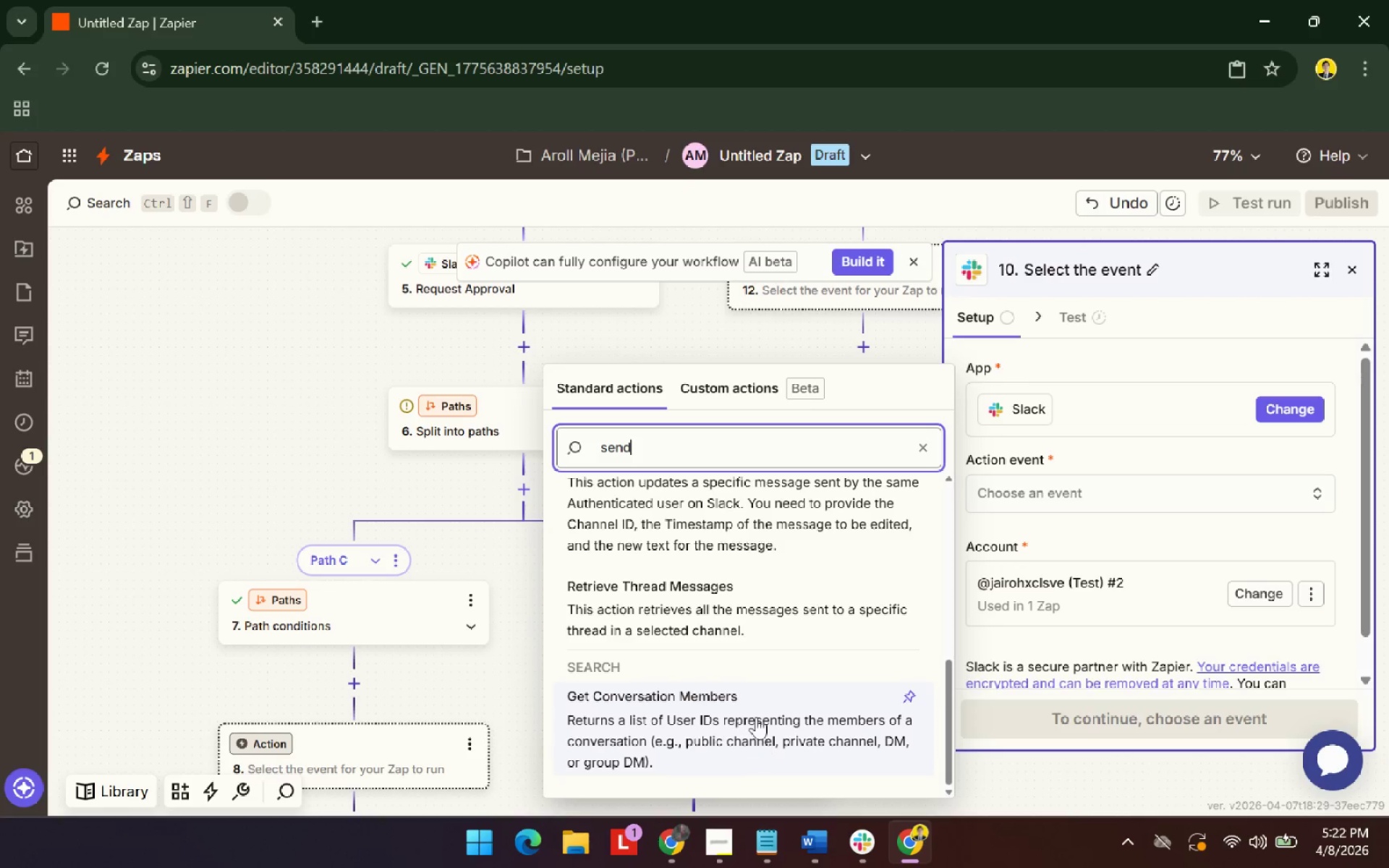 
scroll: coordinate [710, 549], scroll_direction: up, amount: 6.0
 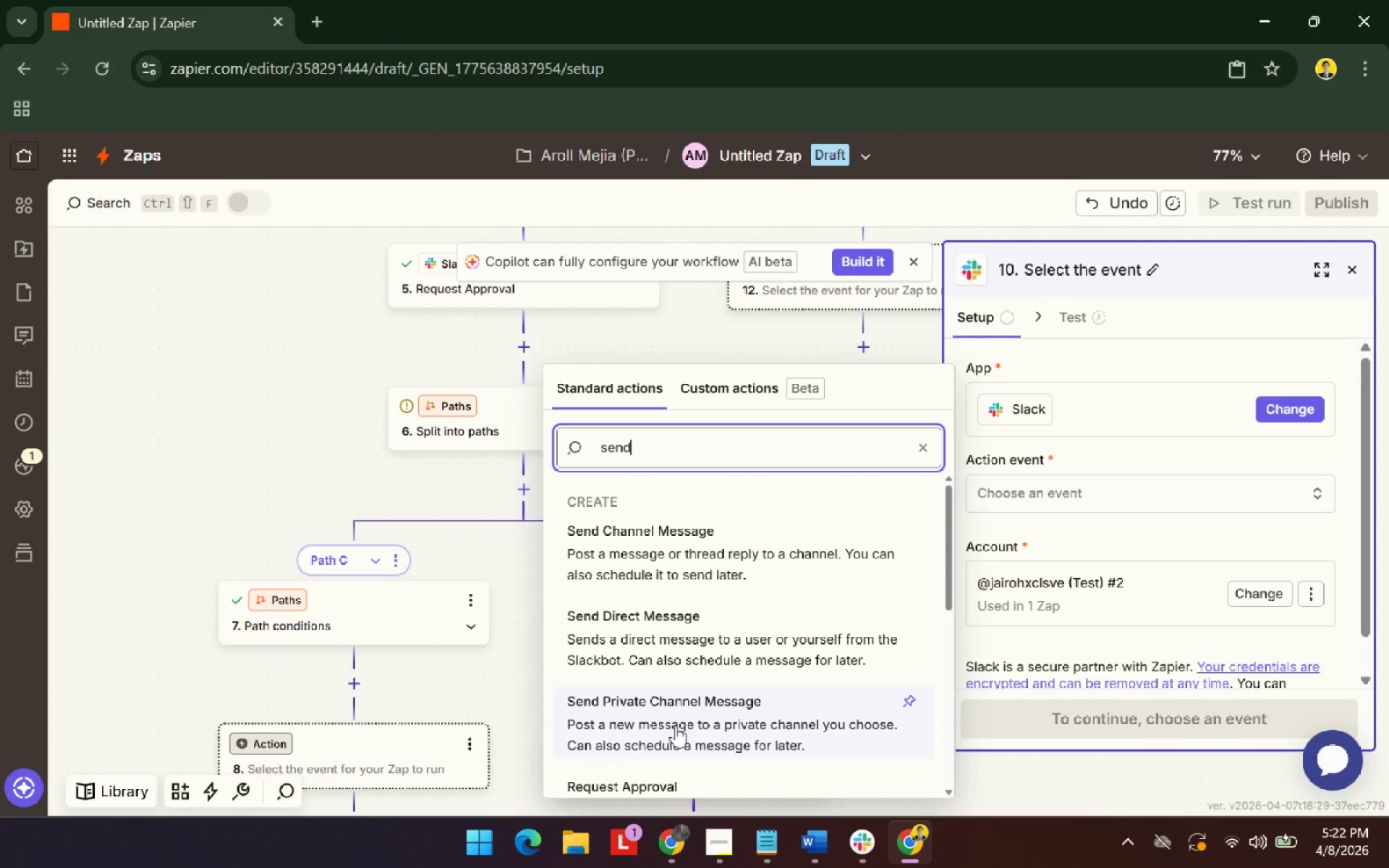 
wait(10.4)
 